 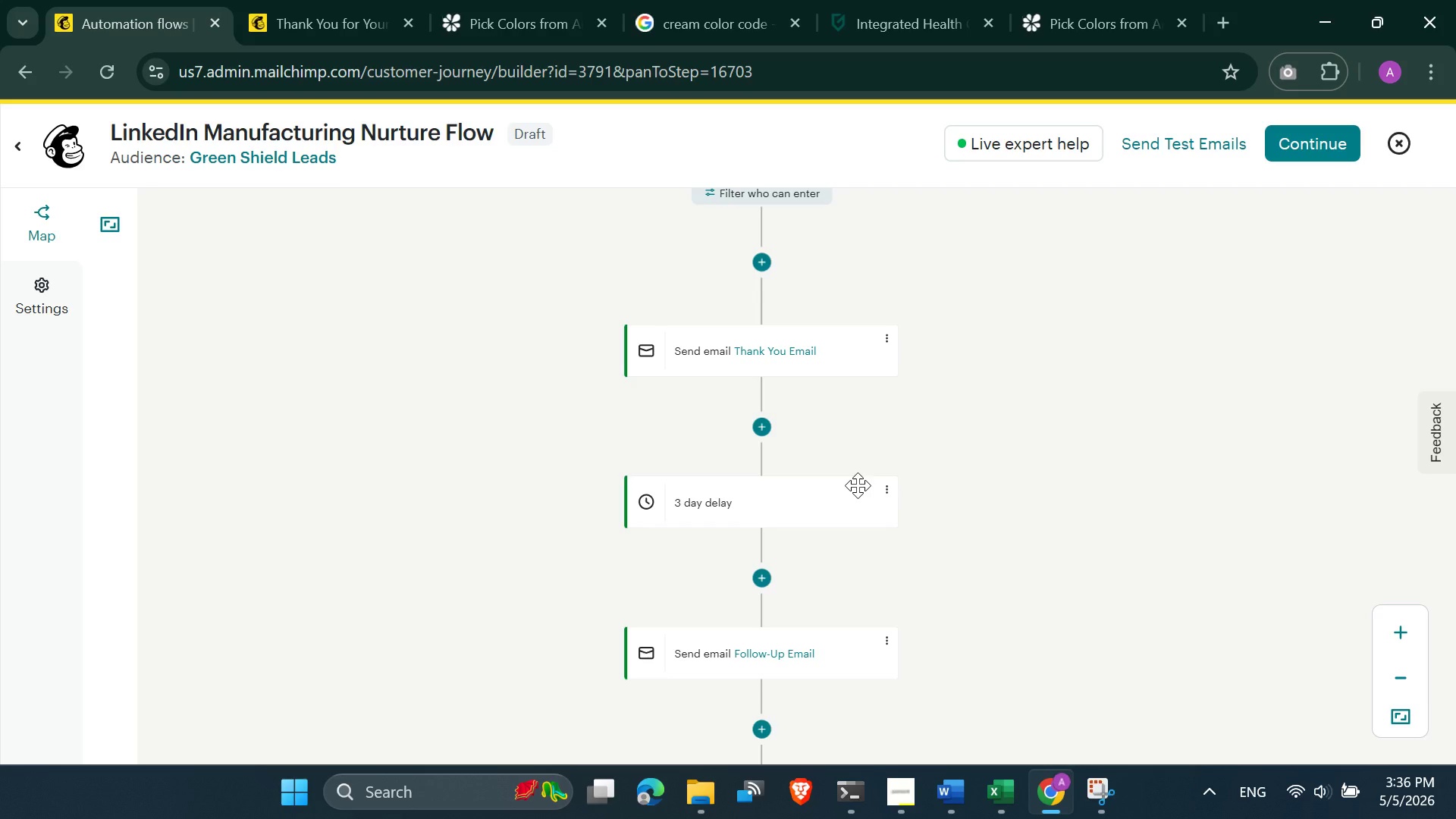 
scroll: coordinate [858, 485], scroll_direction: up, amount: 1.0
 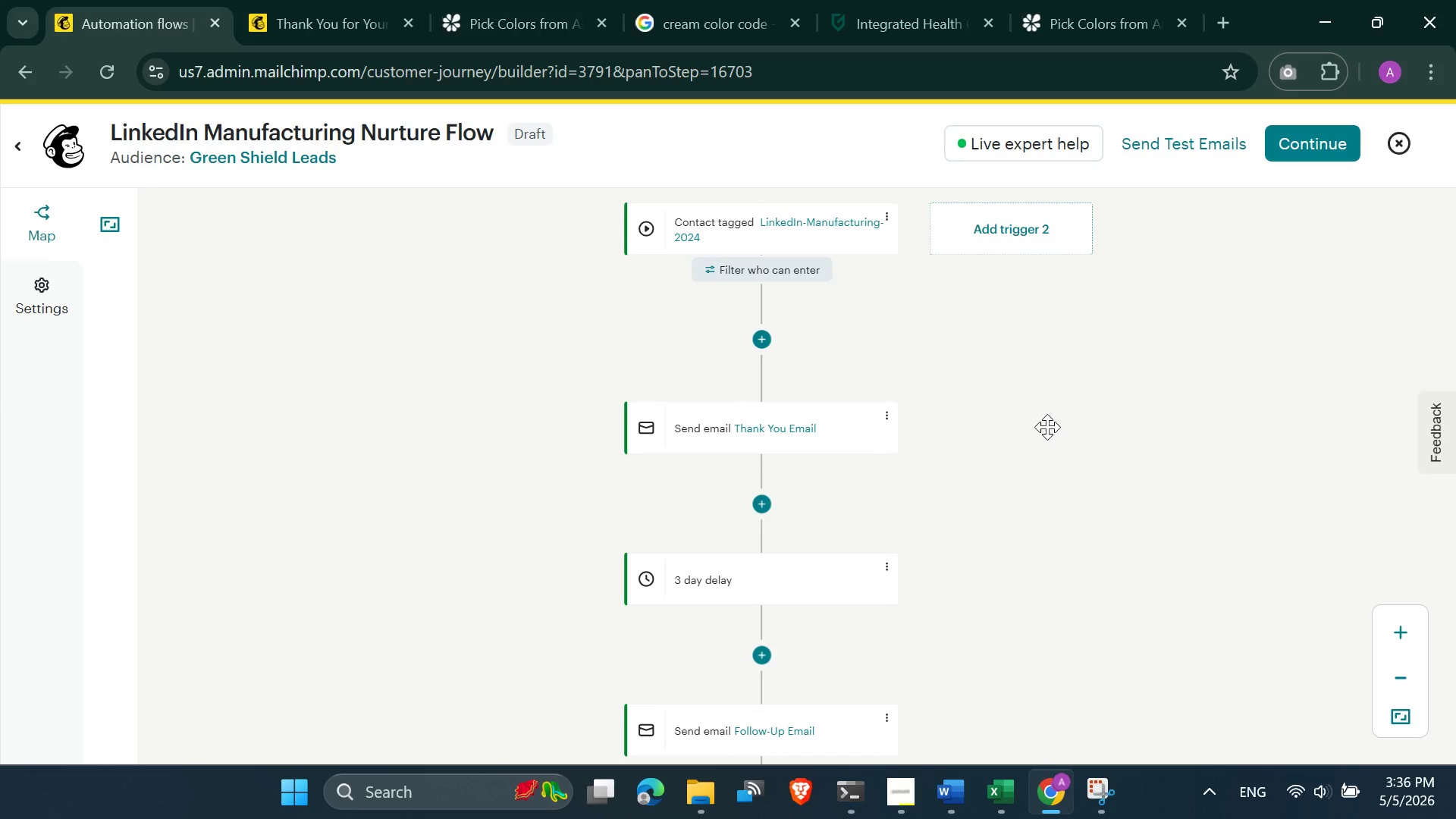 
hold_key(key=ControlLeft, duration=0.5)
scroll: coordinate [1047, 427], scroll_direction: down, amount: 1.0
 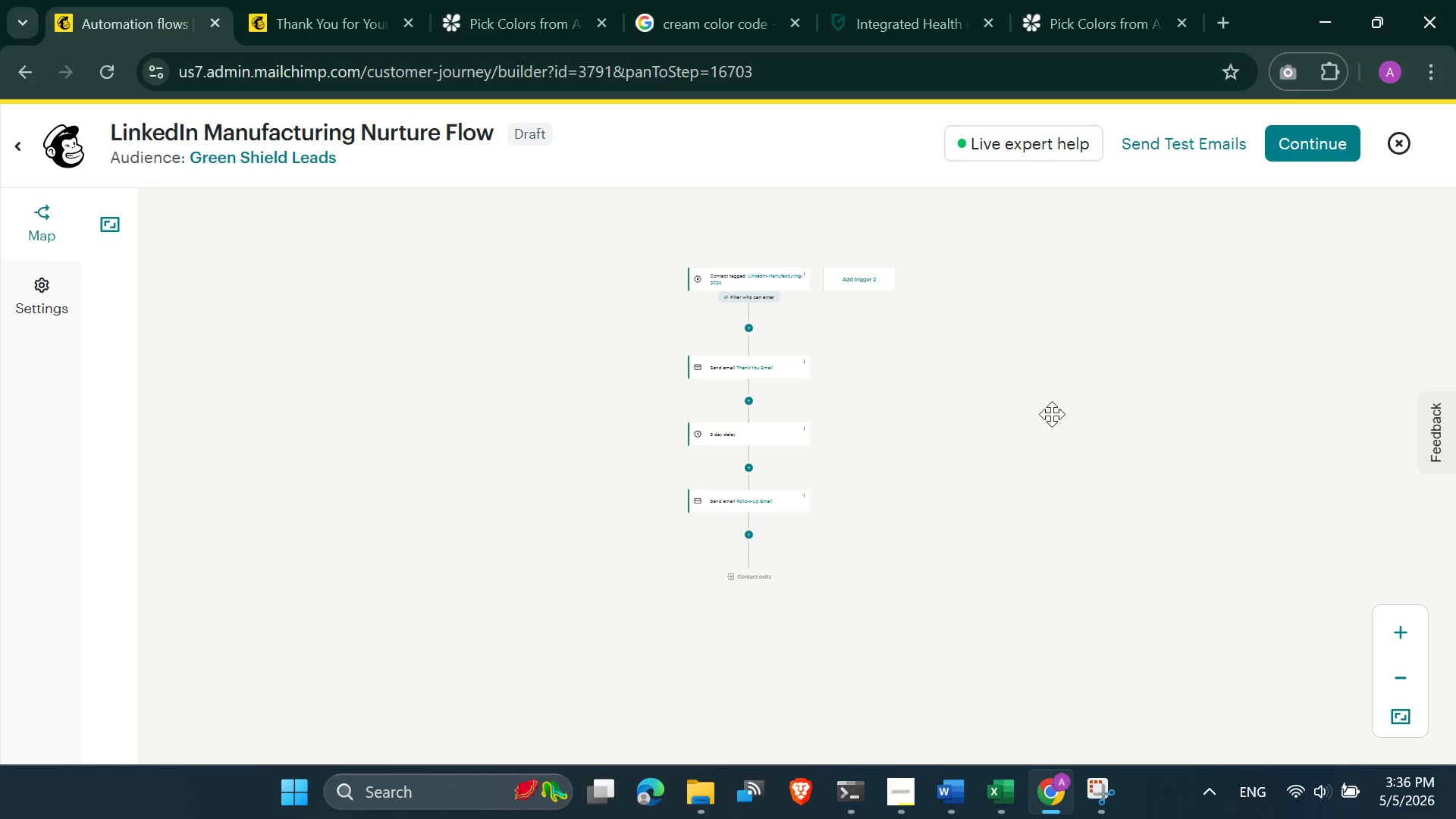 
hold_key(key=ControlLeft, duration=1.49)
scroll: coordinate [856, 158], scroll_direction: down, amount: 1.0
 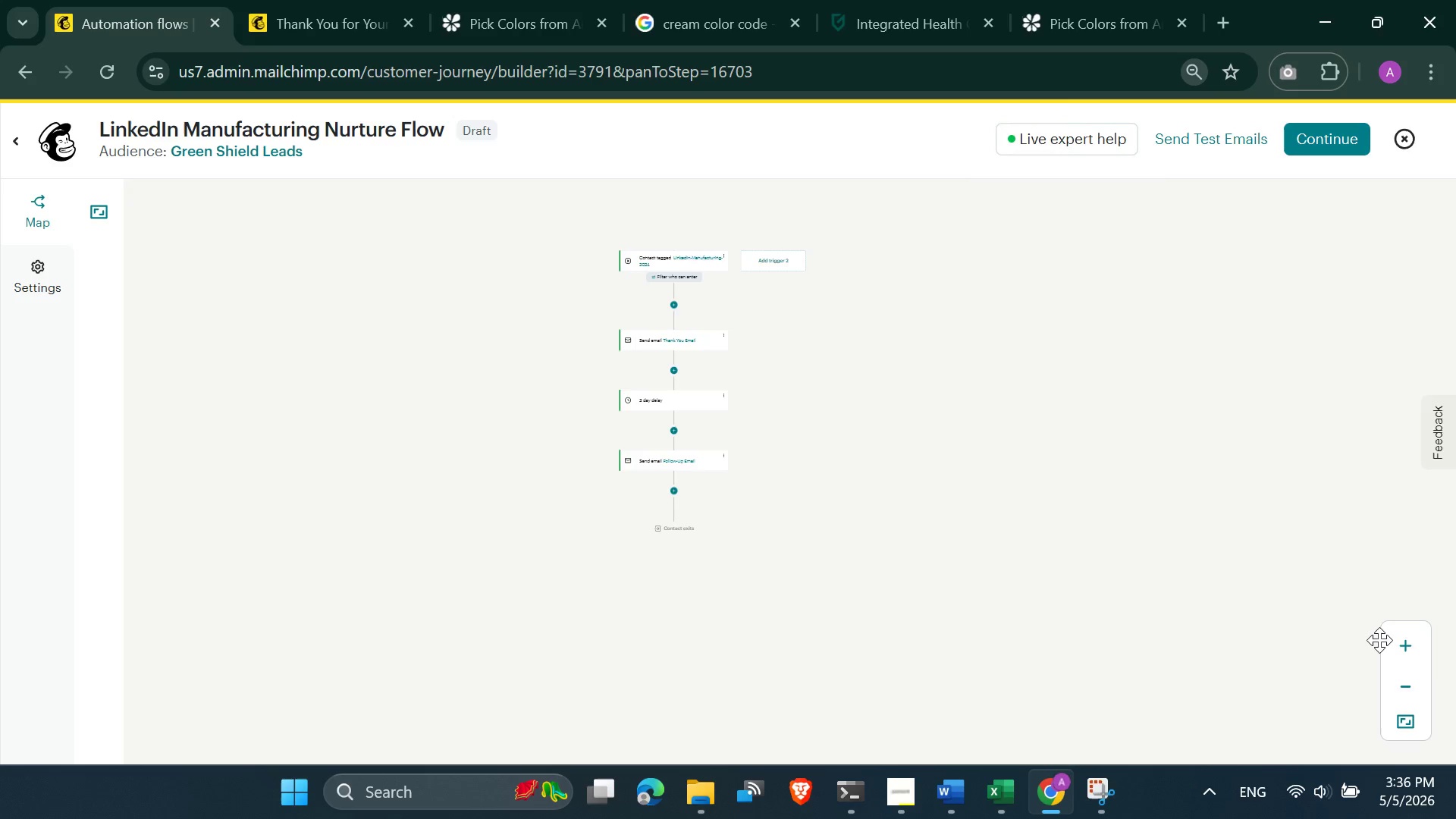 
double_click([1401, 645])
 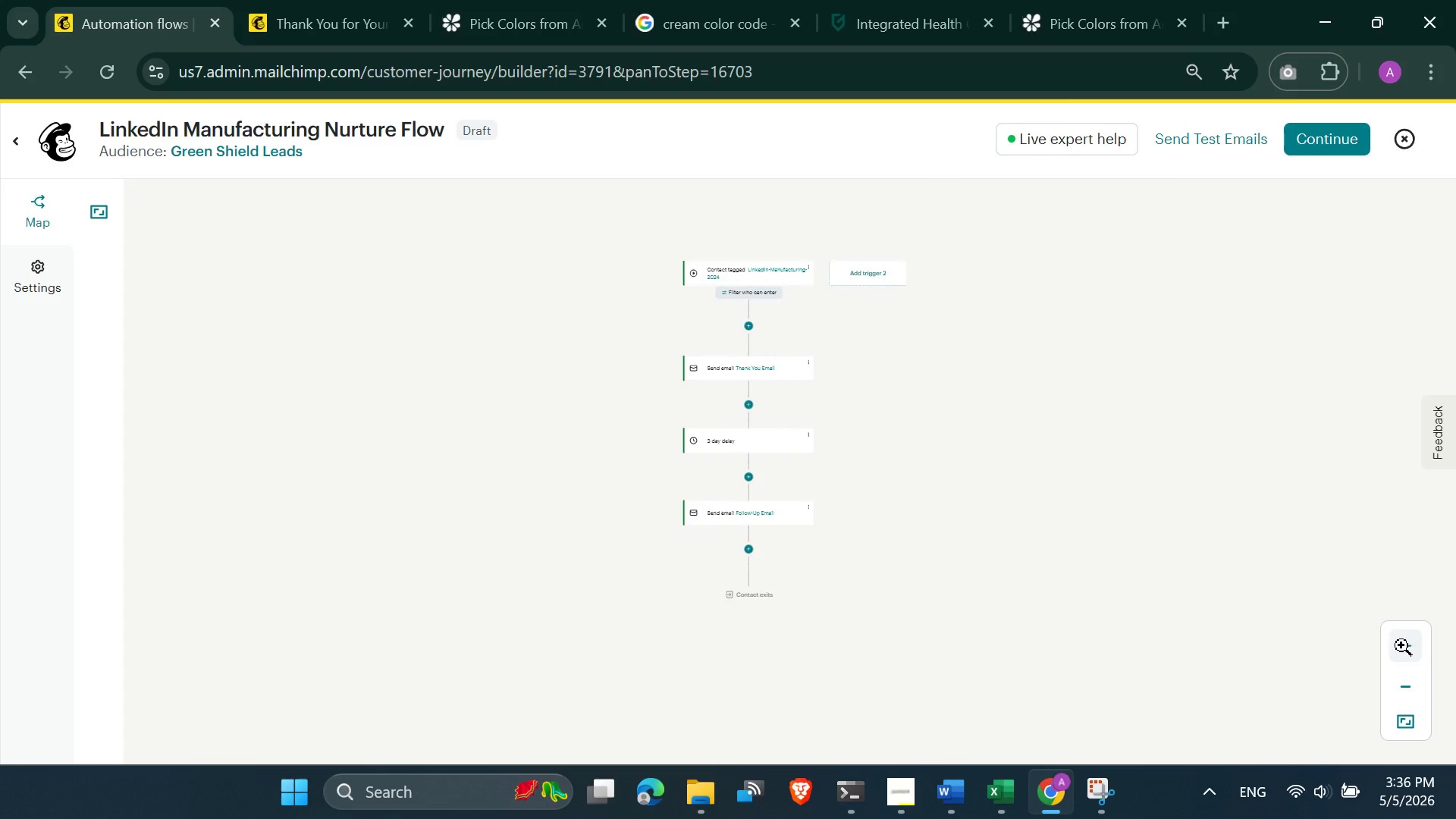 
triple_click([1401, 645])
 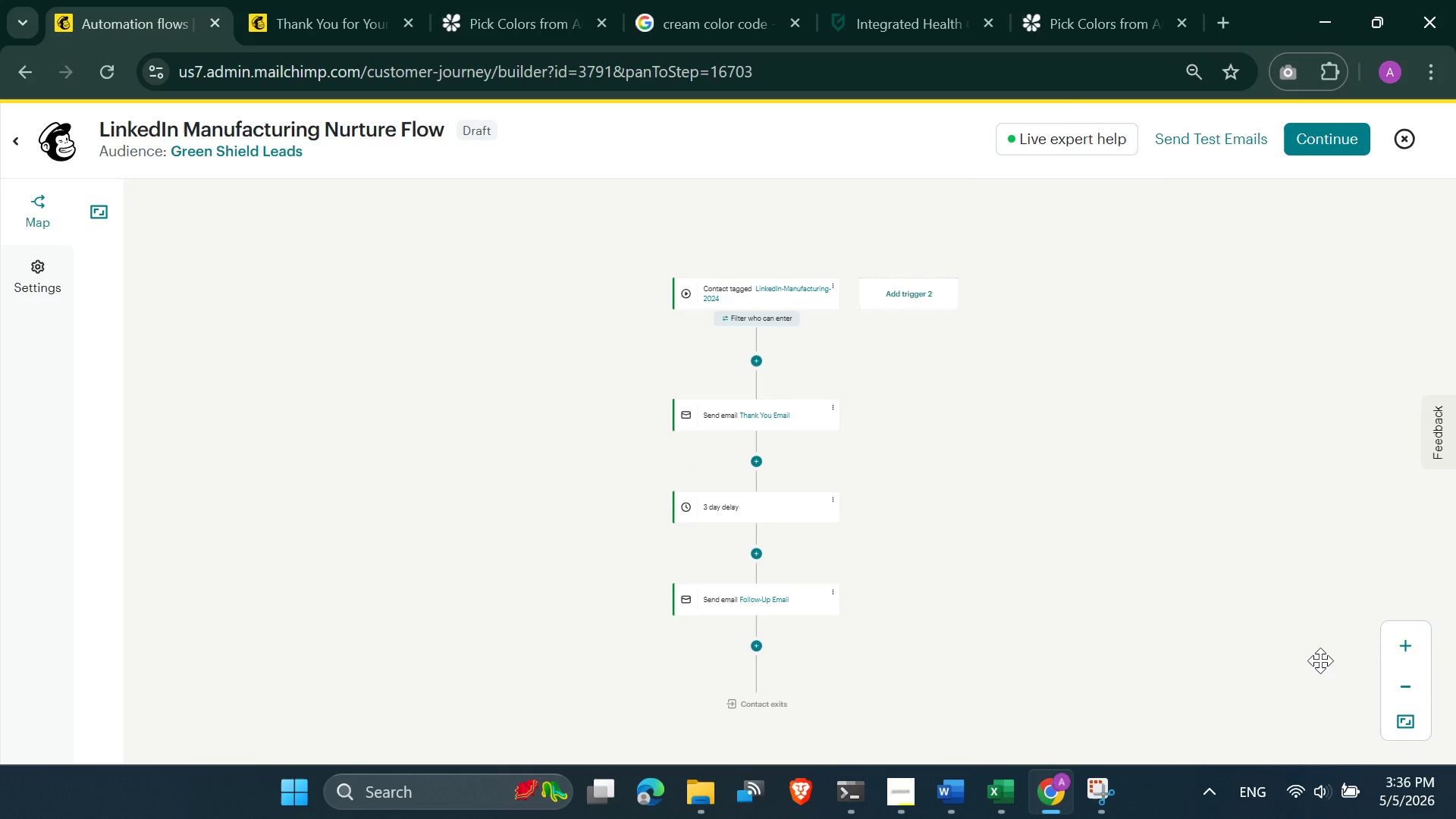 
left_click([1401, 636])
 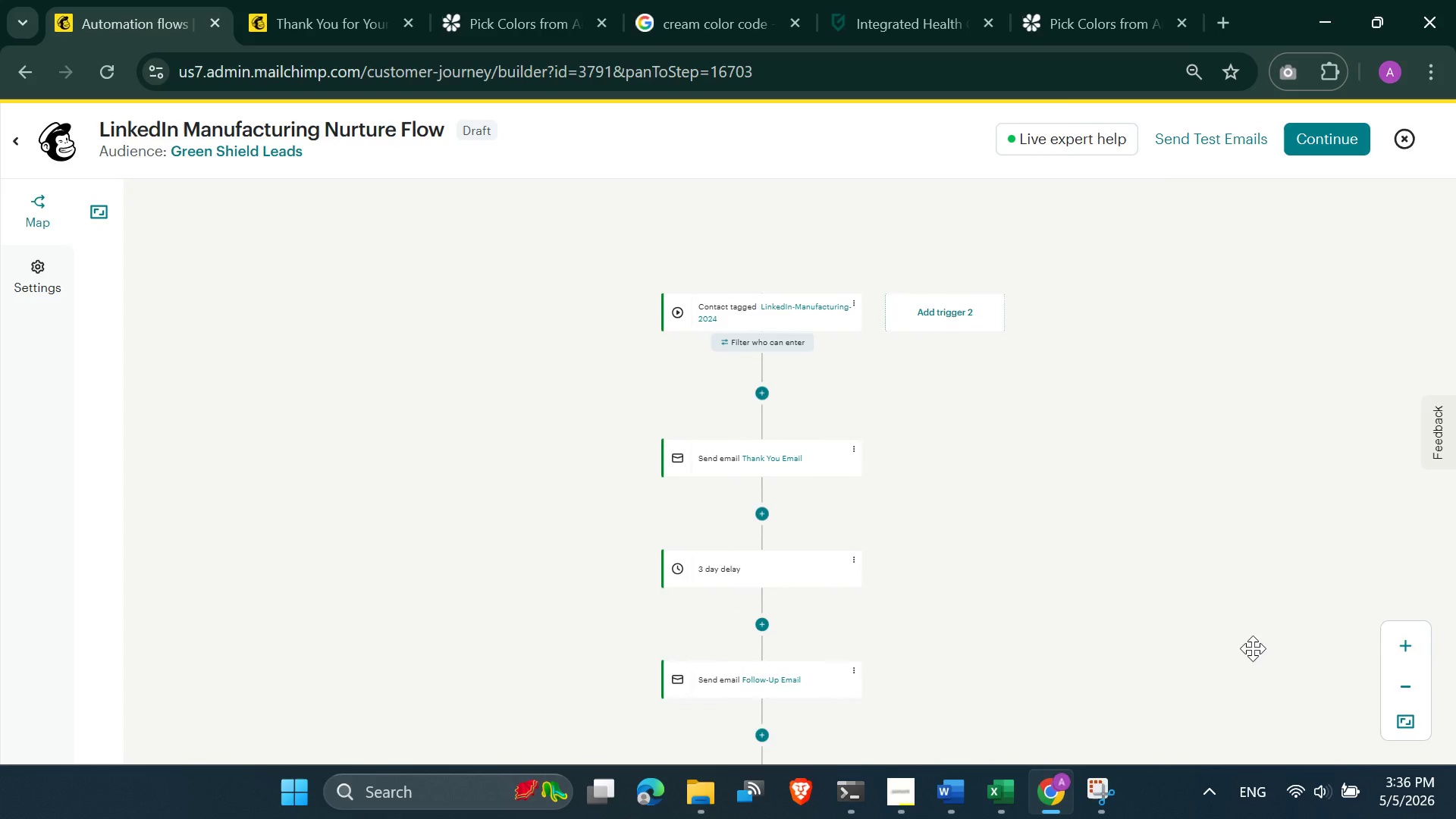 
left_click_drag(start_coordinate=[1253, 648], to_coordinate=[1242, 566])
 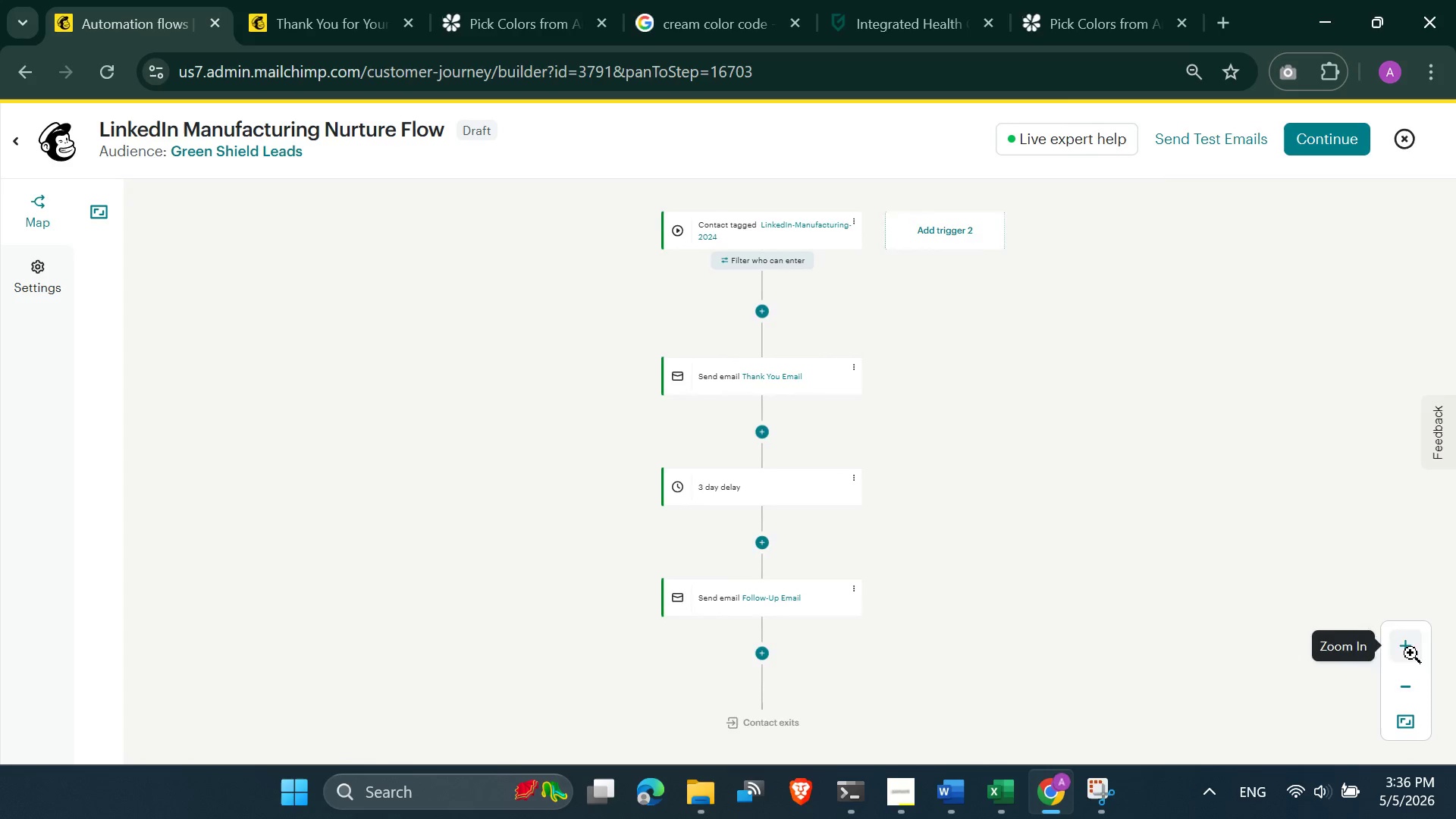 
left_click([1410, 653])
 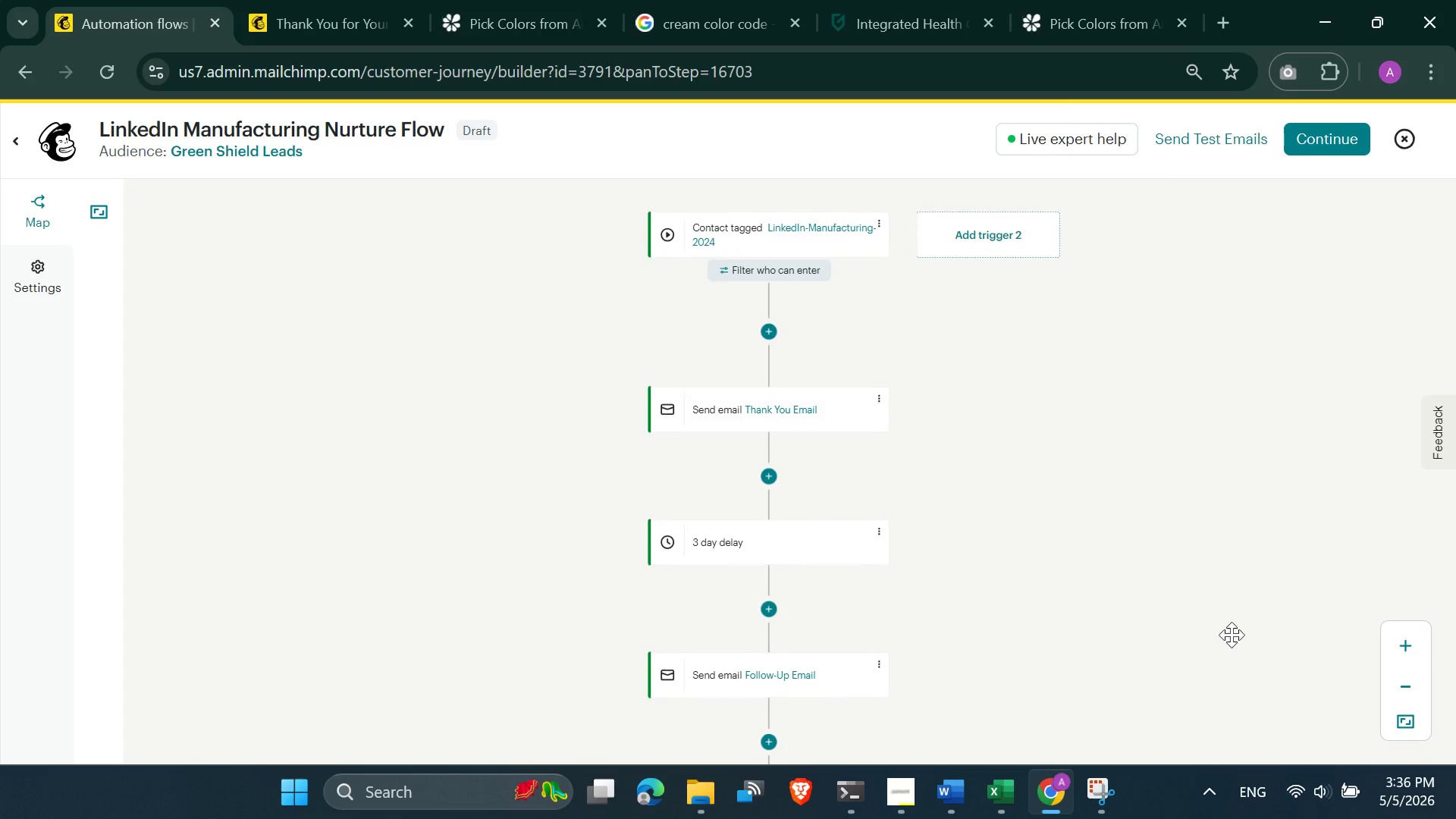 
left_click_drag(start_coordinate=[1235, 645], to_coordinate=[1223, 608])
 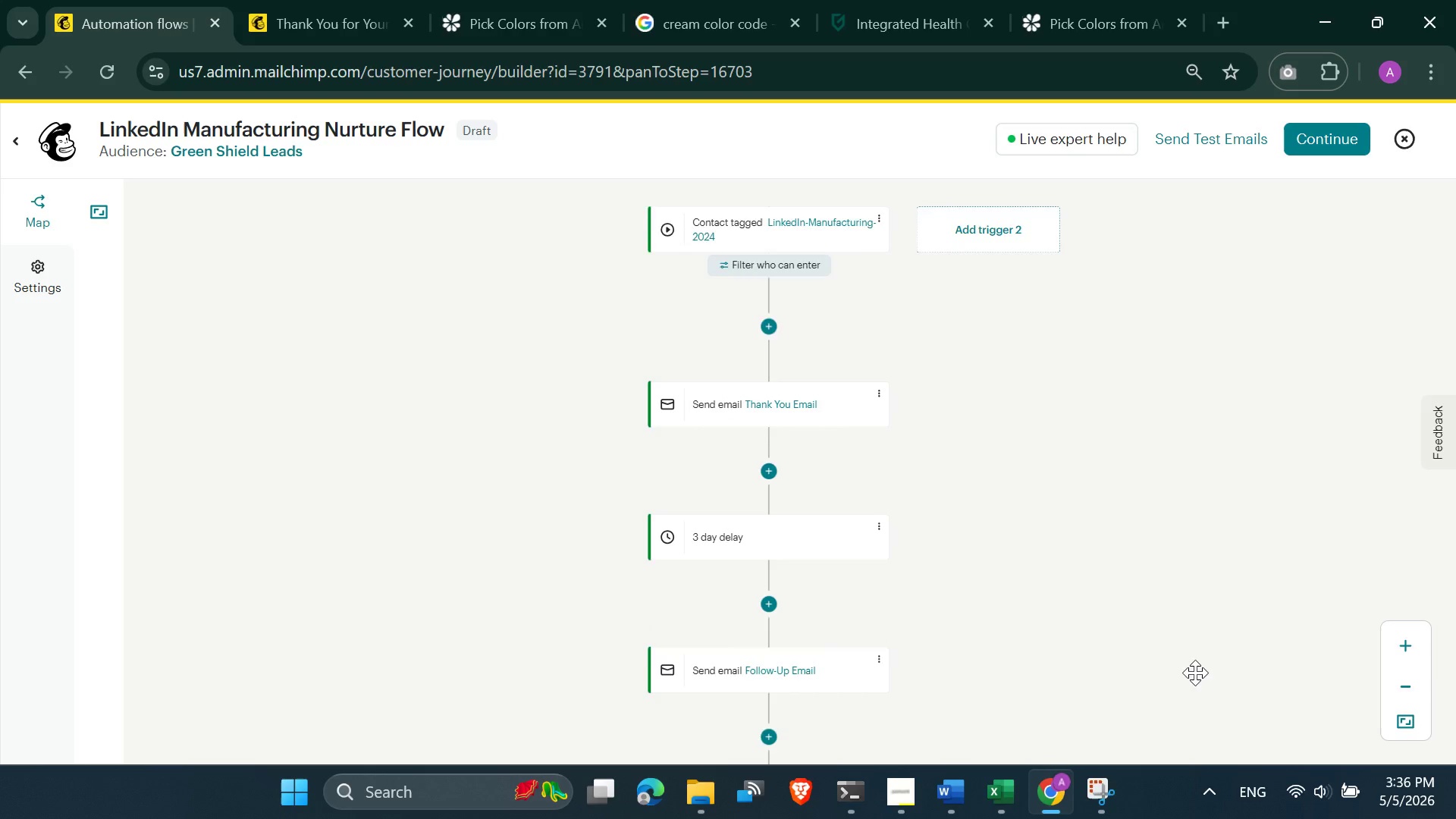 
left_click_drag(start_coordinate=[1203, 612], to_coordinate=[1195, 676])
 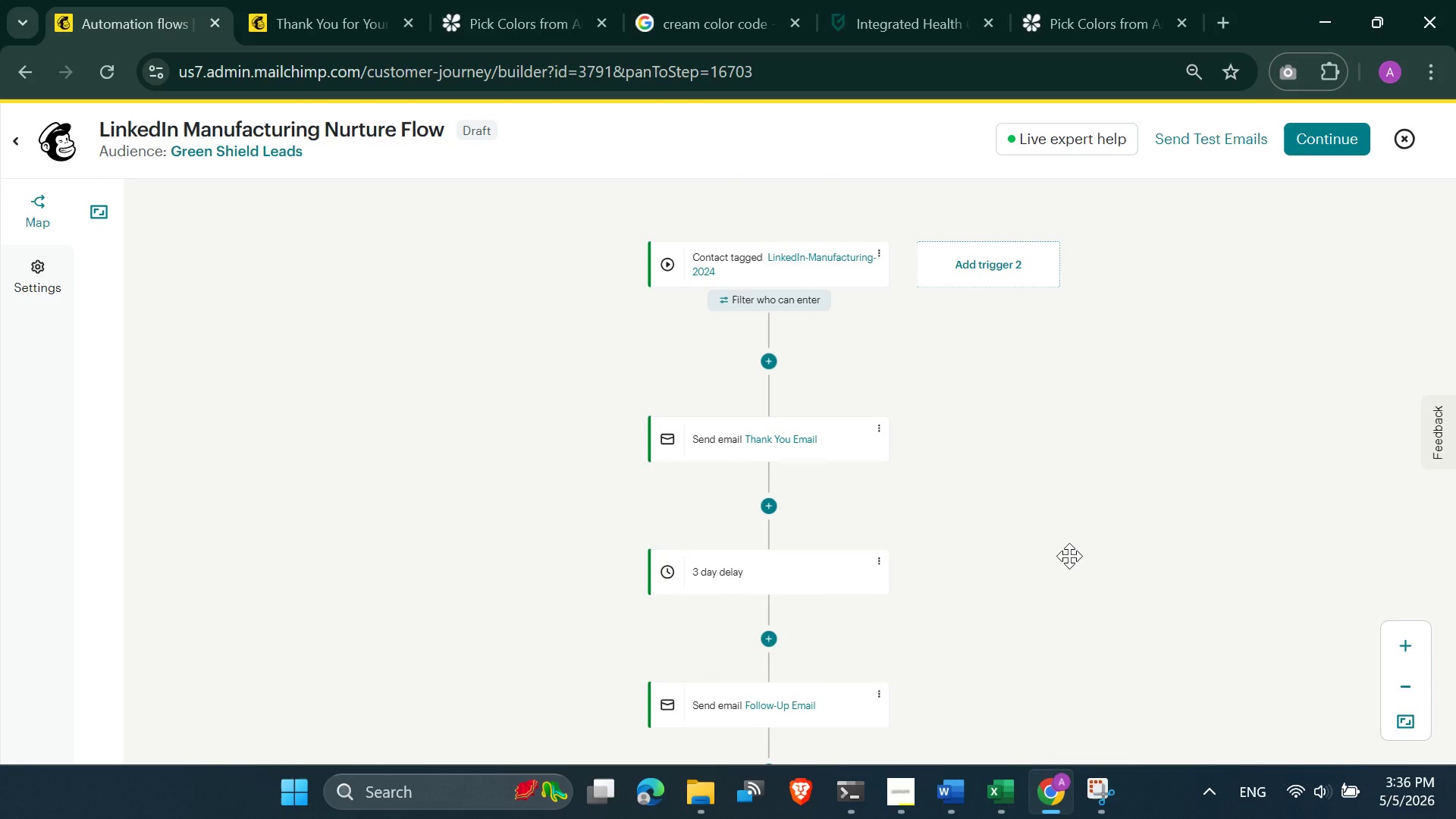 
left_click_drag(start_coordinate=[1067, 556], to_coordinate=[1109, 426])
 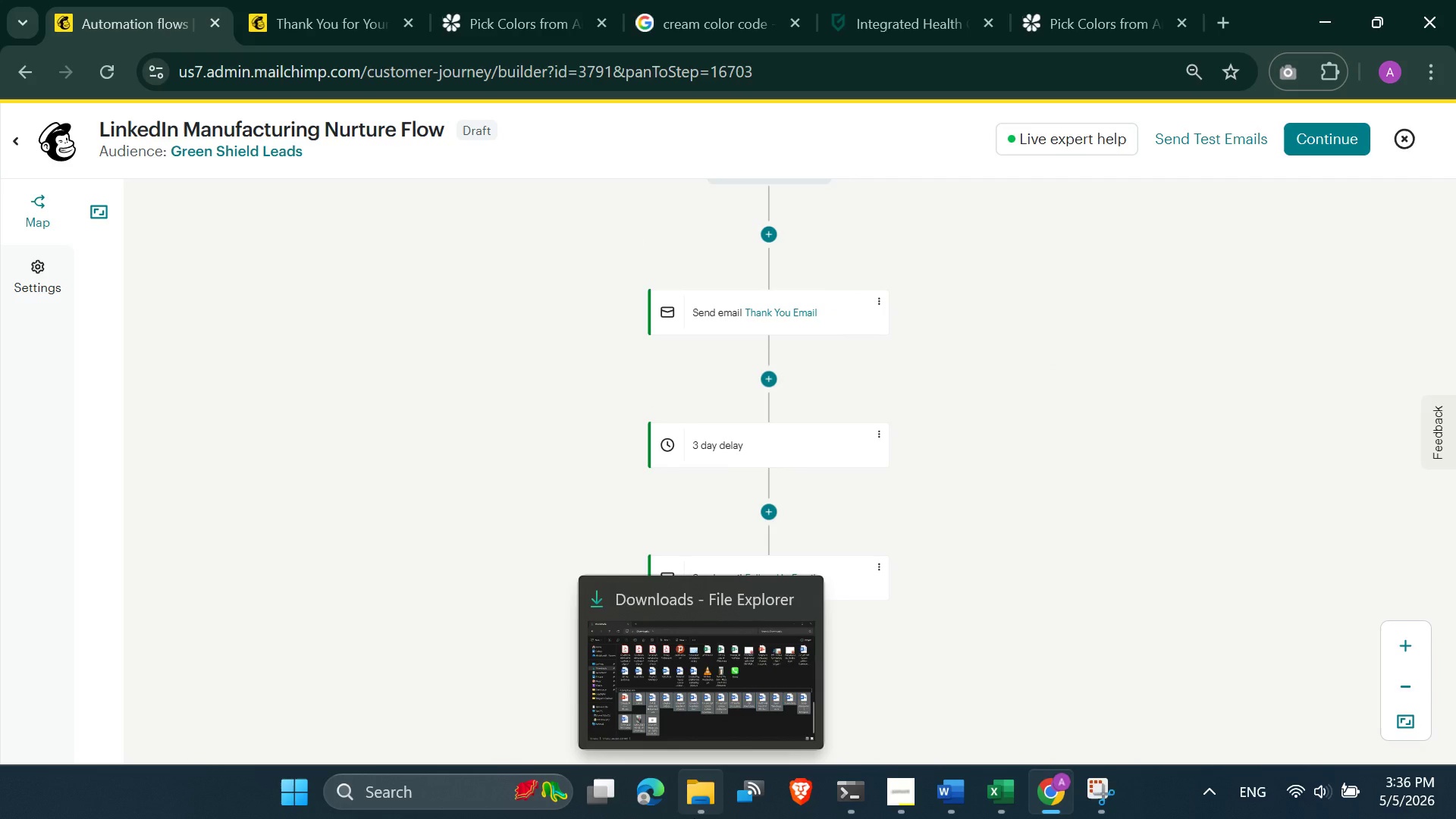 
left_click([413, 798])
 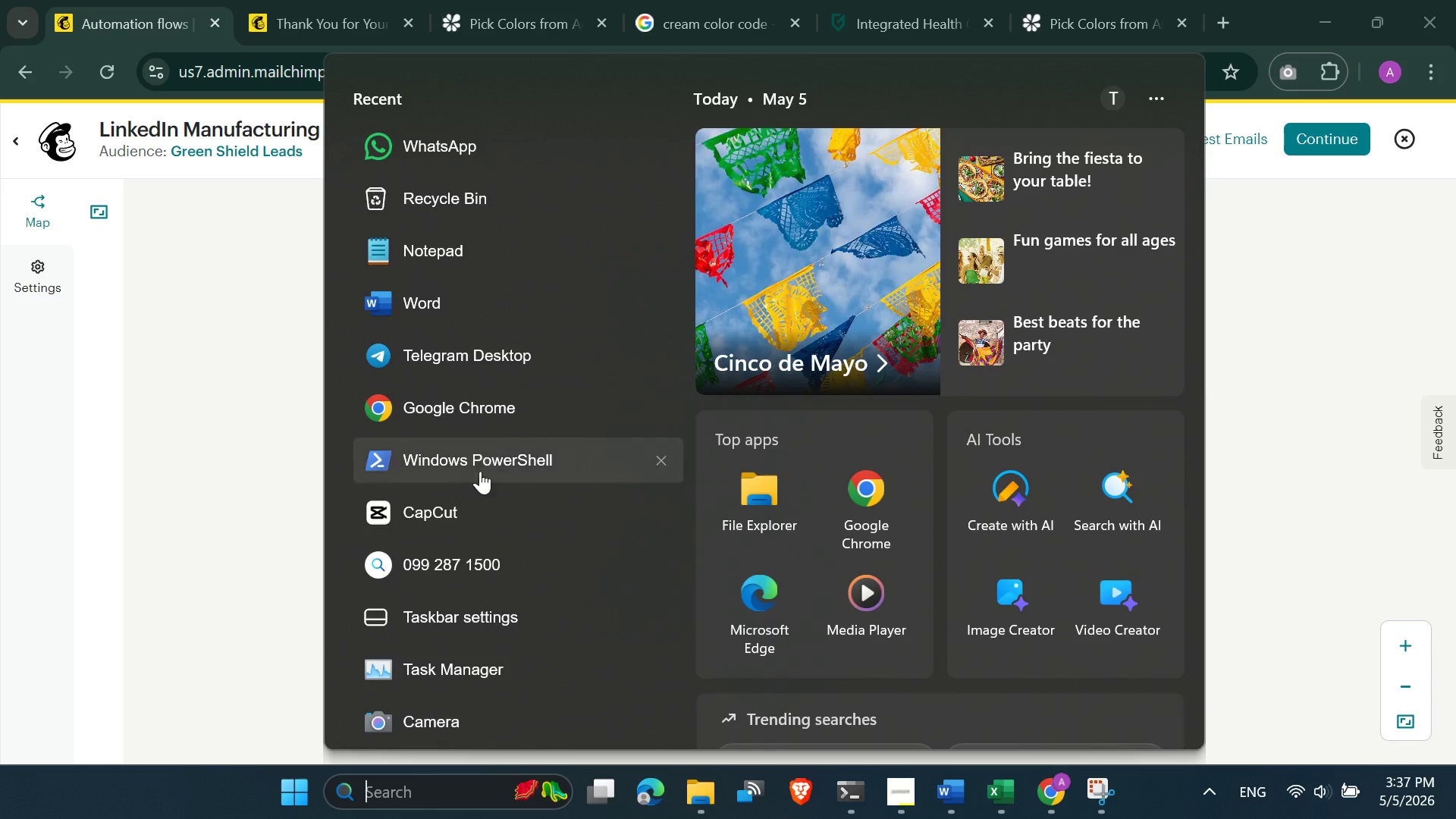 
wait(6.02)
 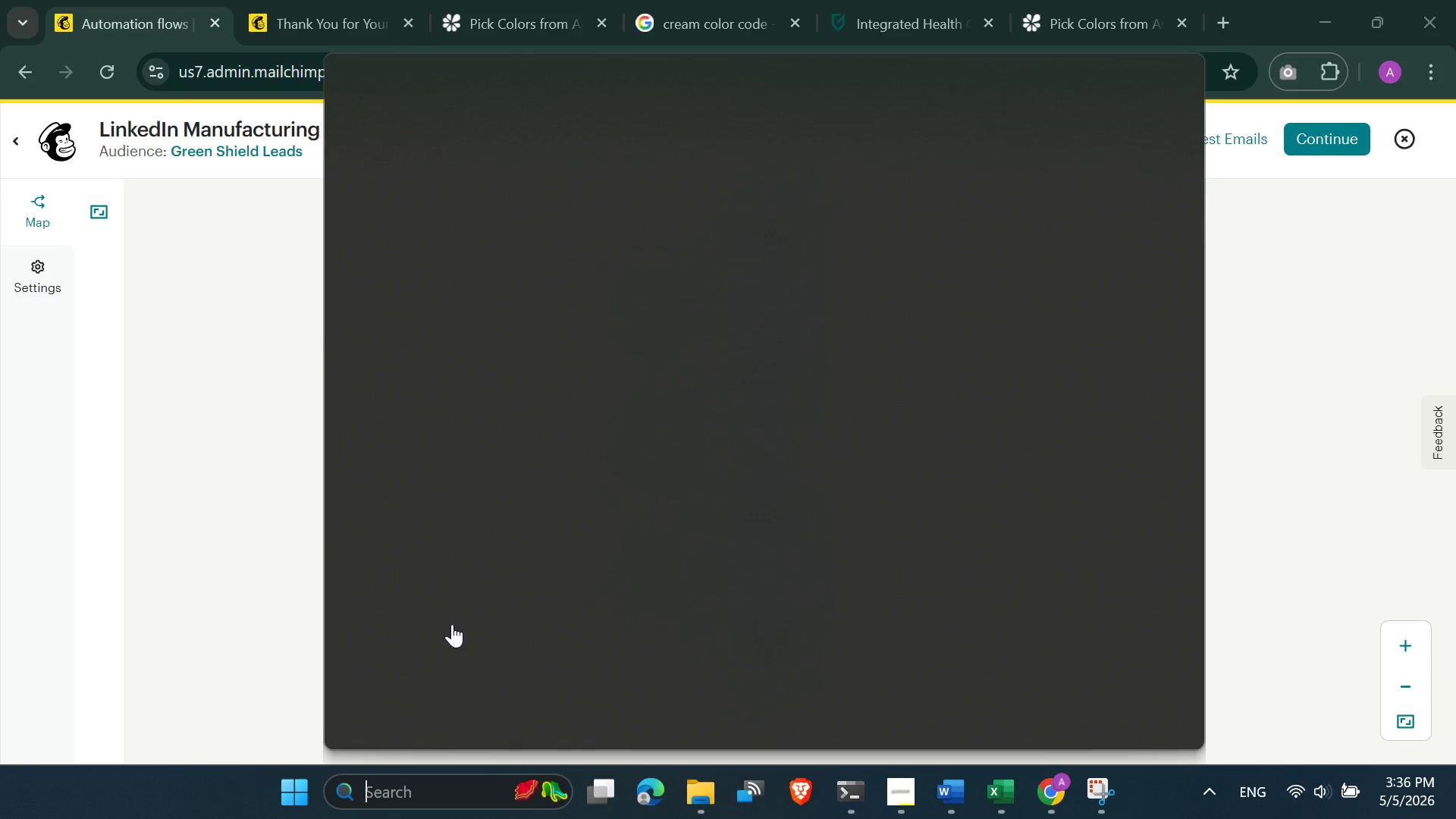 
left_click([444, 629])
 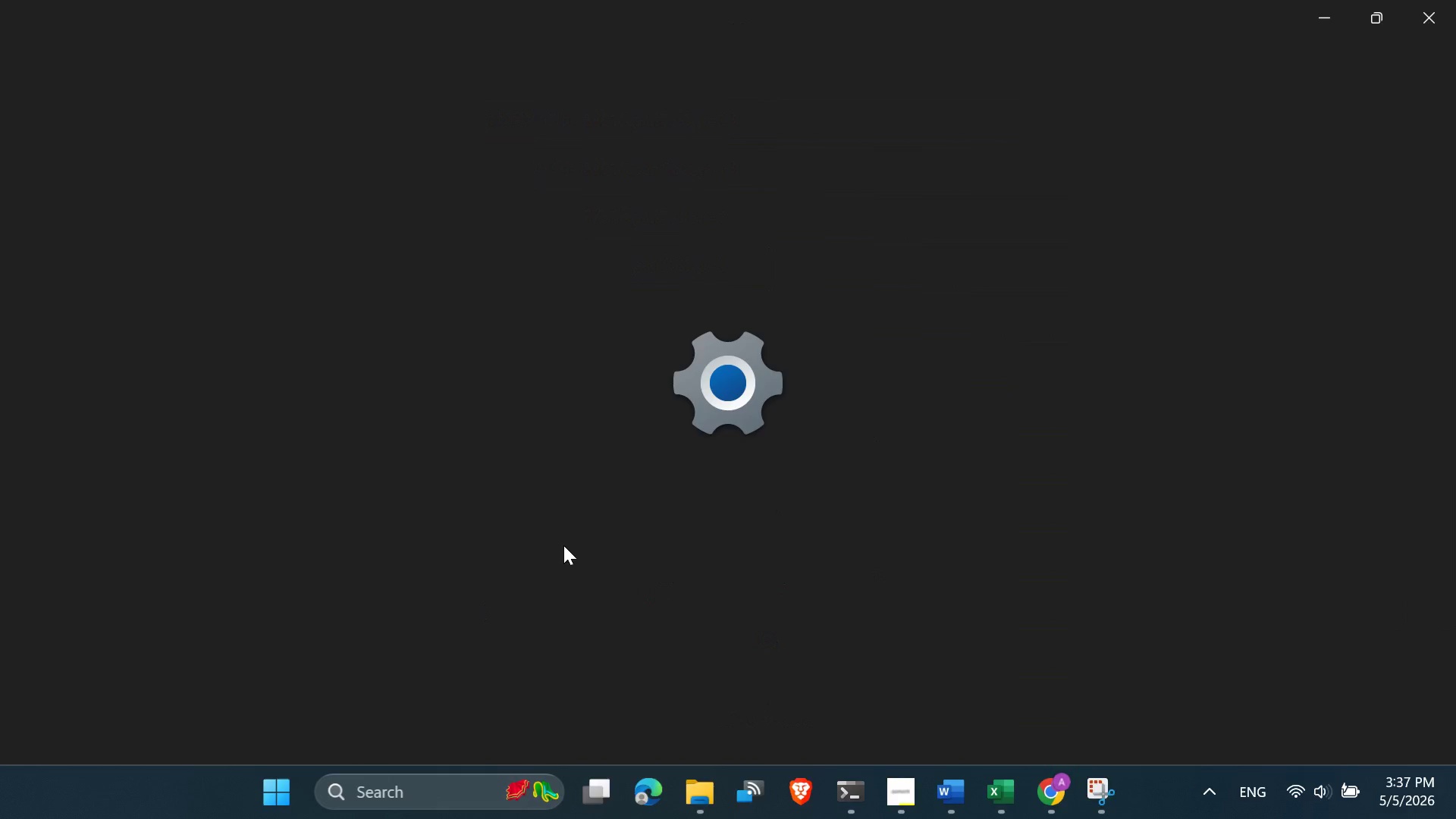 
mouse_move([651, 484])
 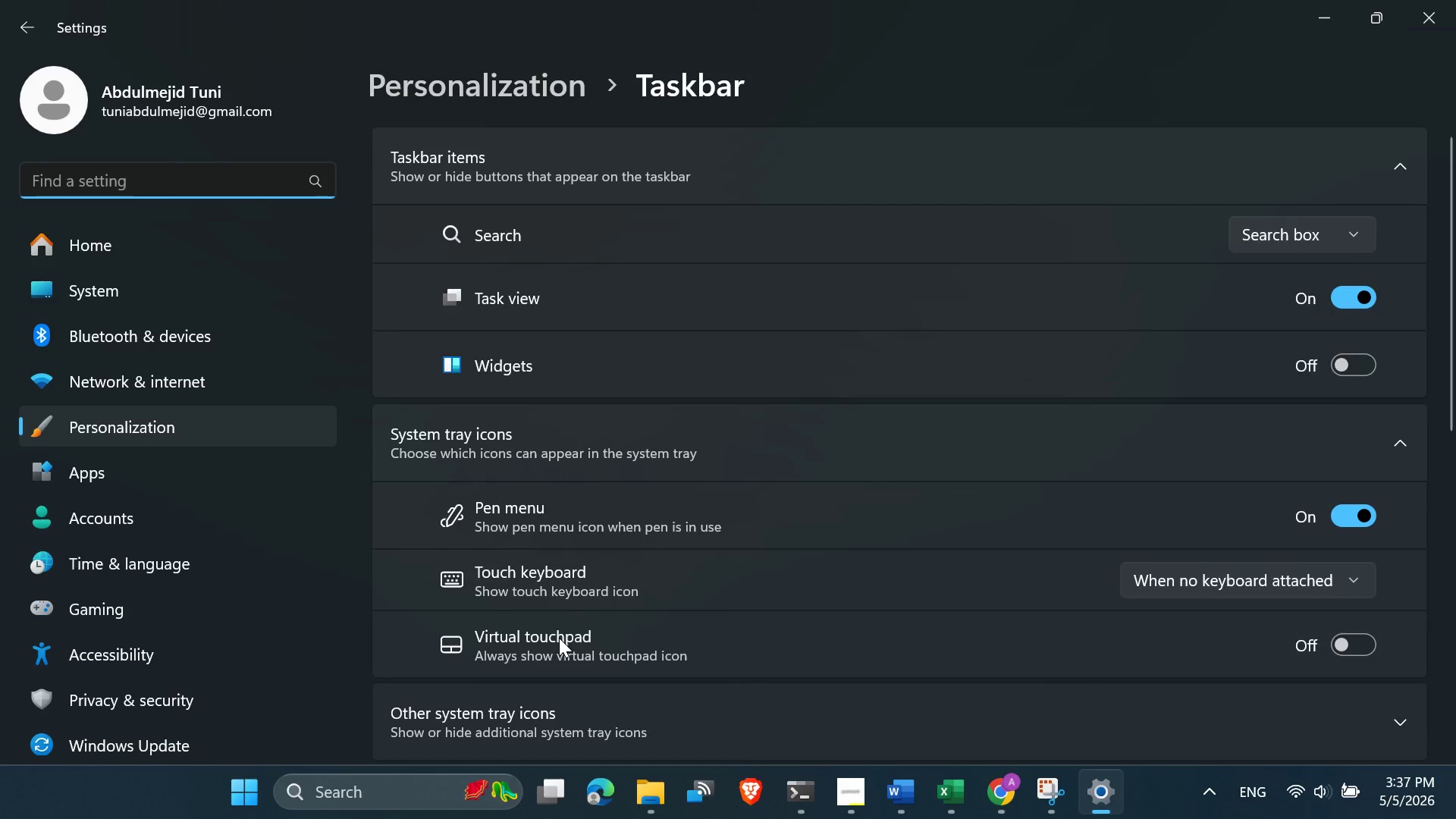 
scroll: coordinate [557, 641], scroll_direction: down, amount: 3.0
 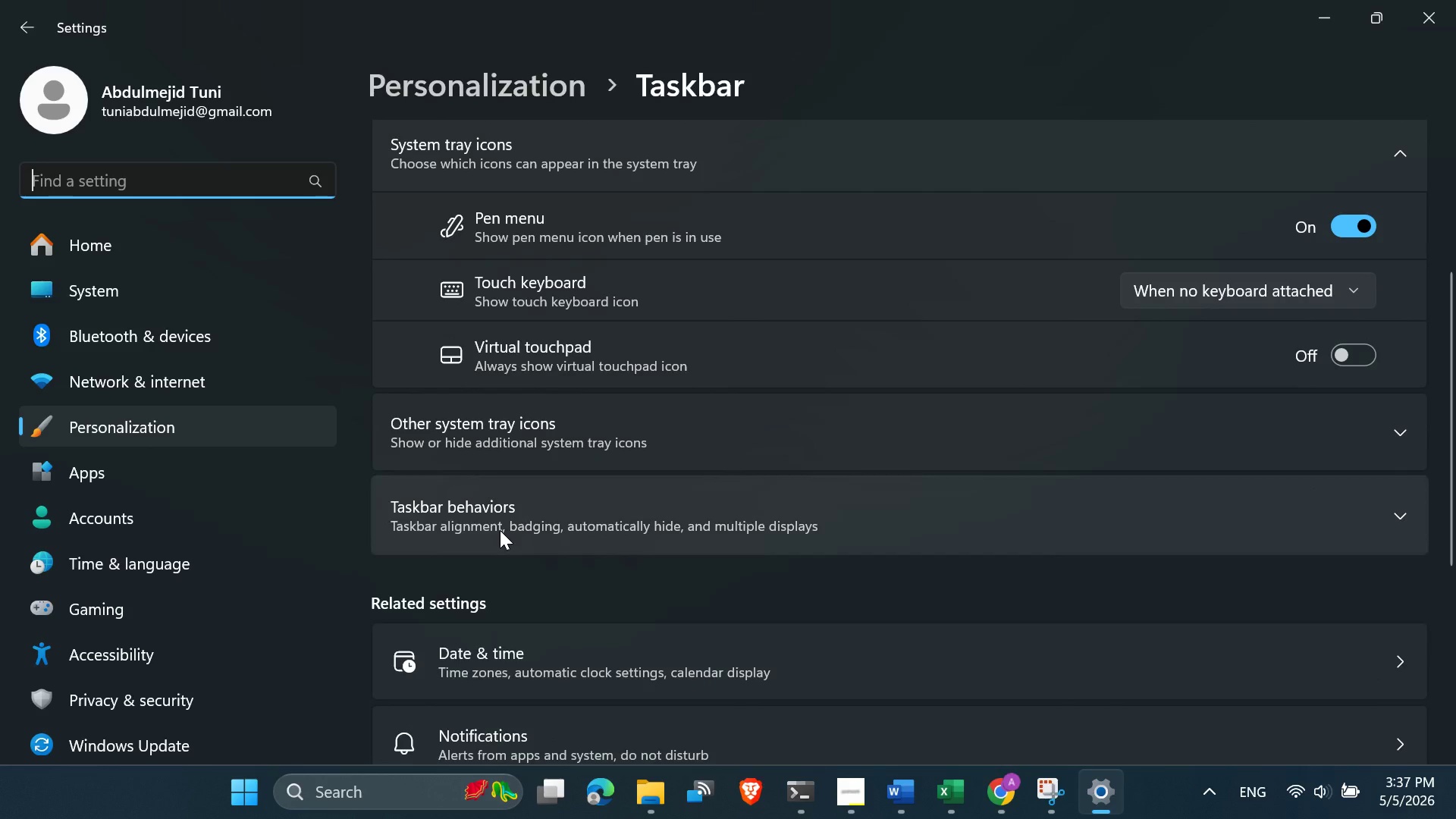 
left_click([500, 530])
 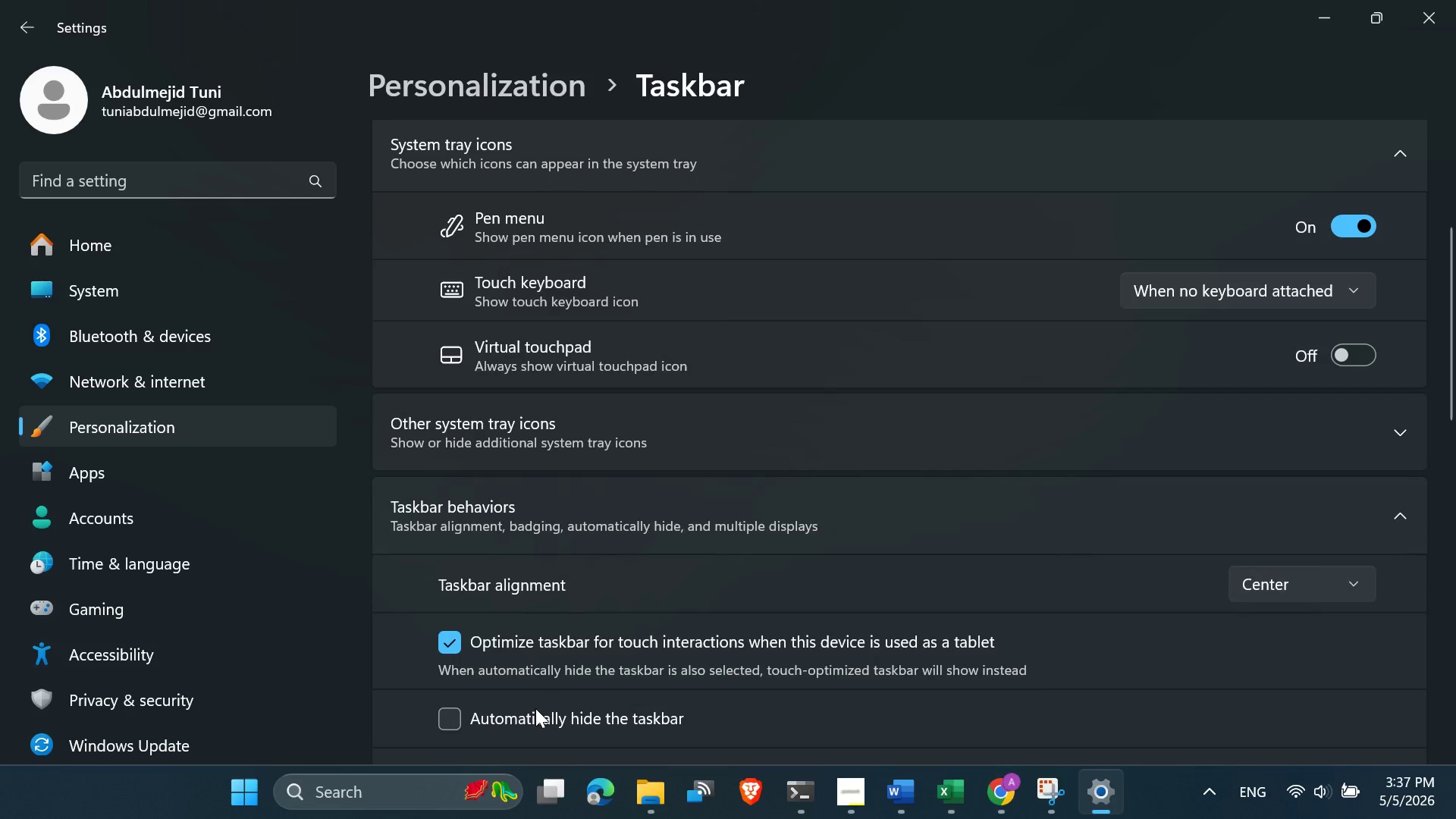 
left_click([535, 717])
 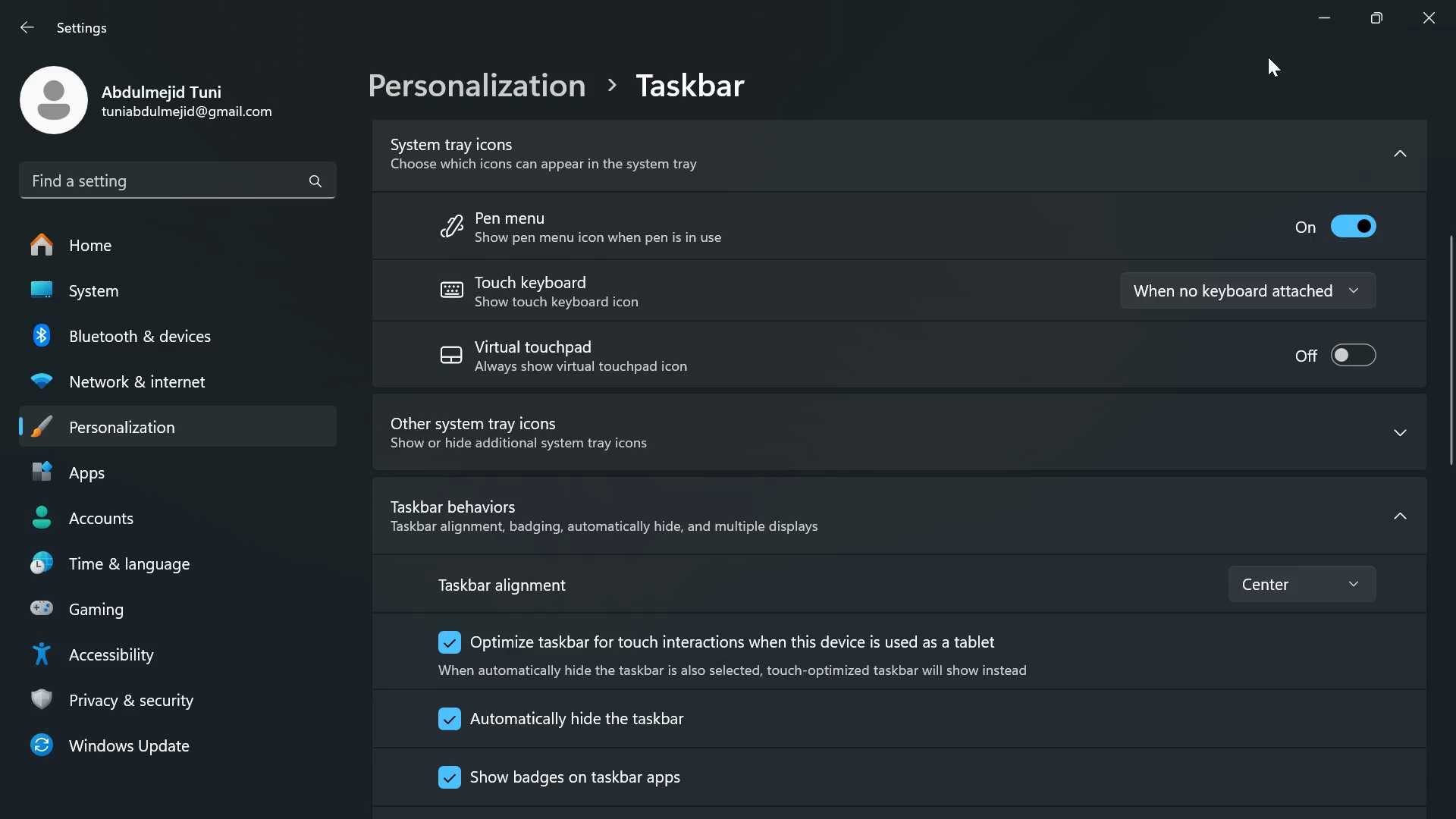 
left_click([1316, 19])
 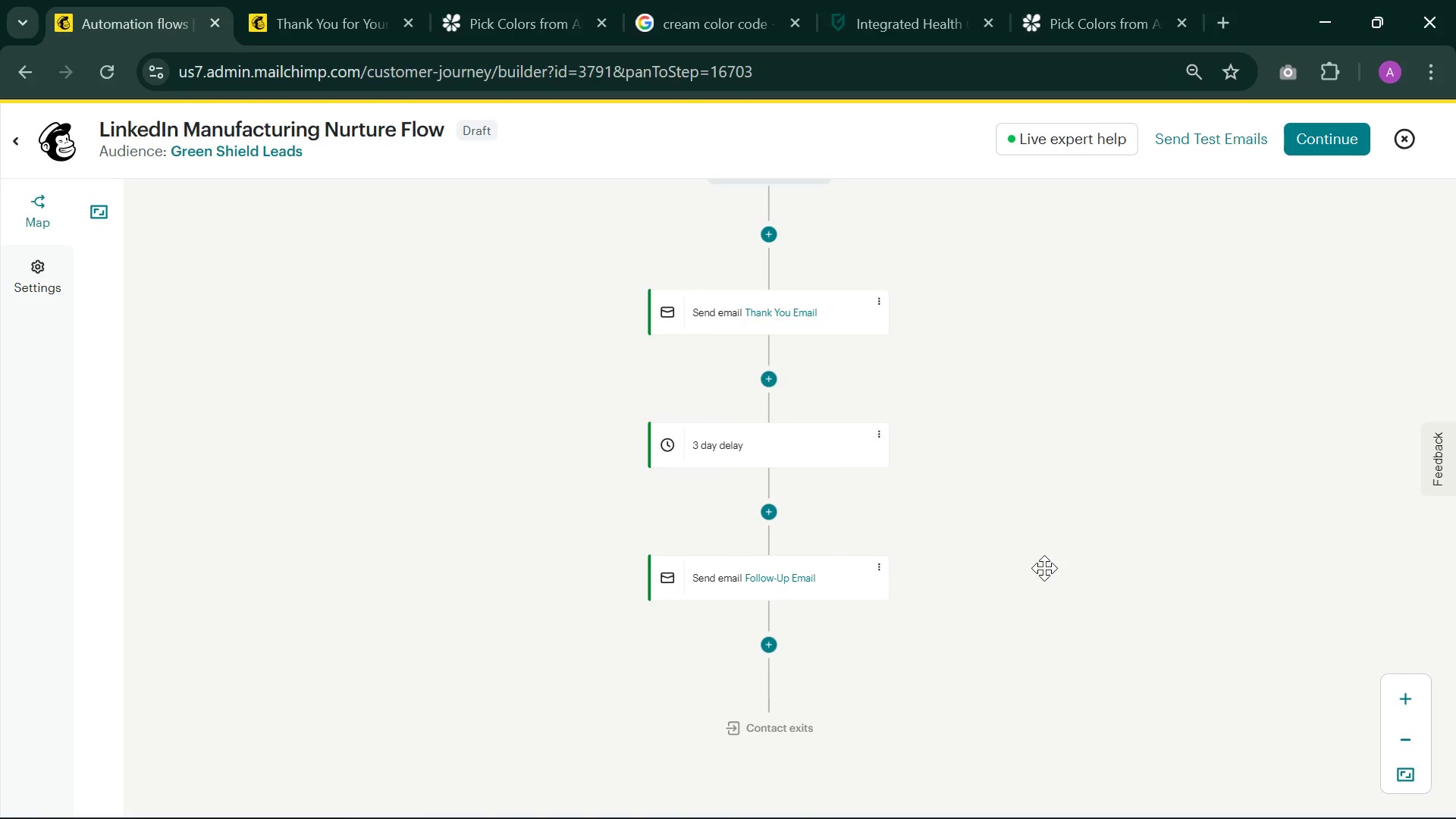 
left_click_drag(start_coordinate=[1034, 527], to_coordinate=[1012, 597])
 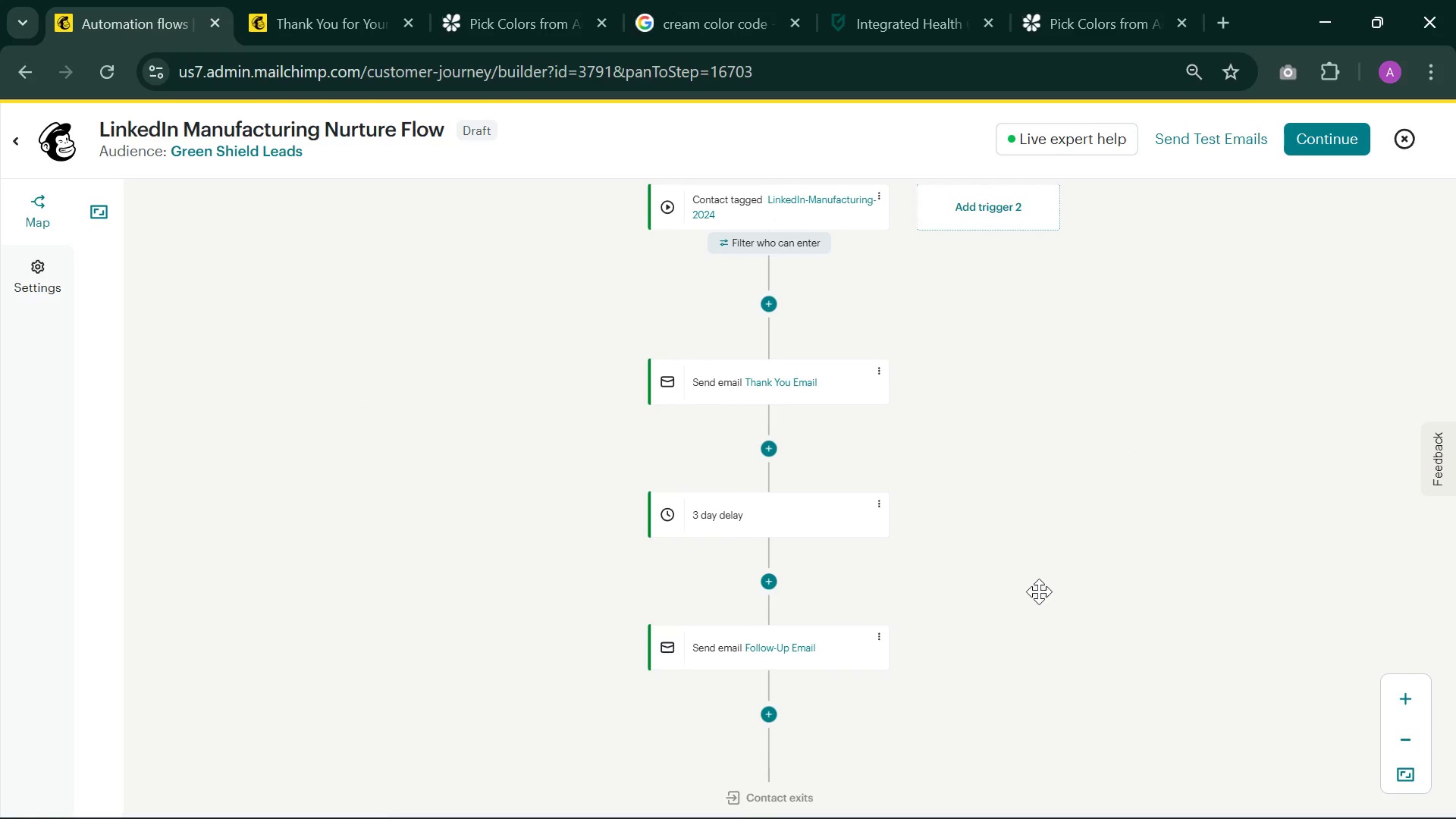 
left_click_drag(start_coordinate=[1040, 592], to_coordinate=[1028, 592])
 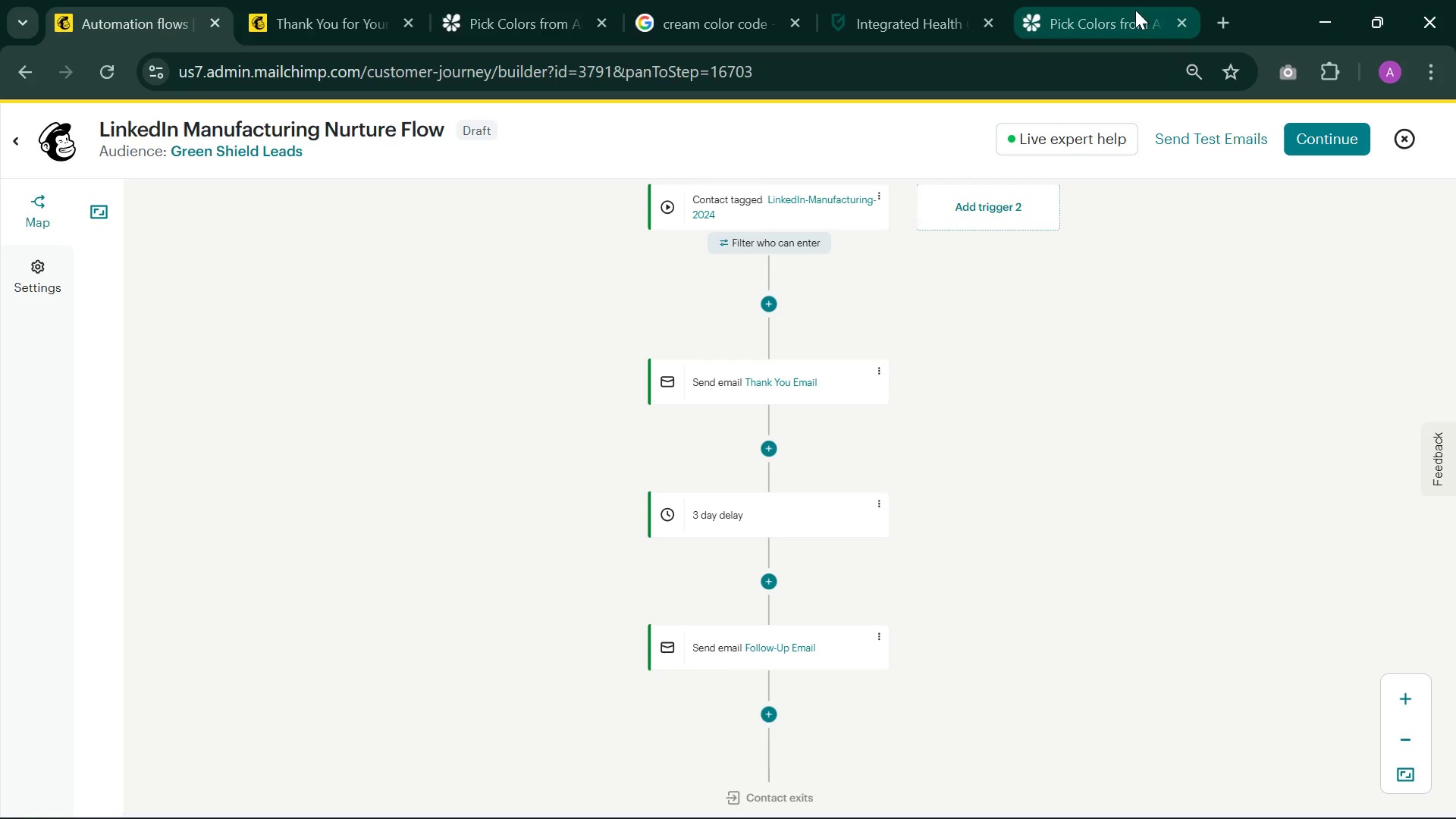 
left_click([1175, 20])
 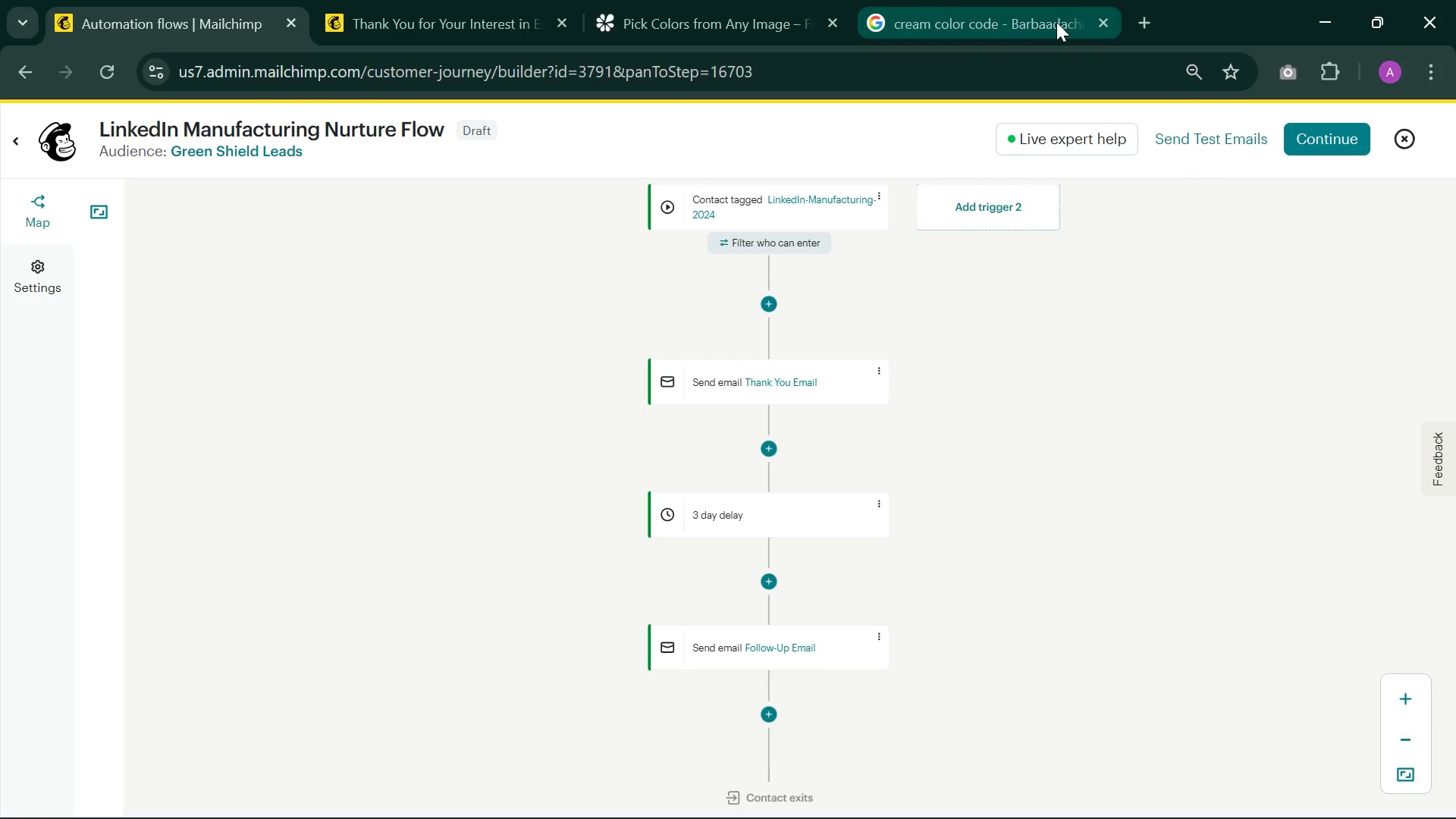 
left_click([1104, 17])
 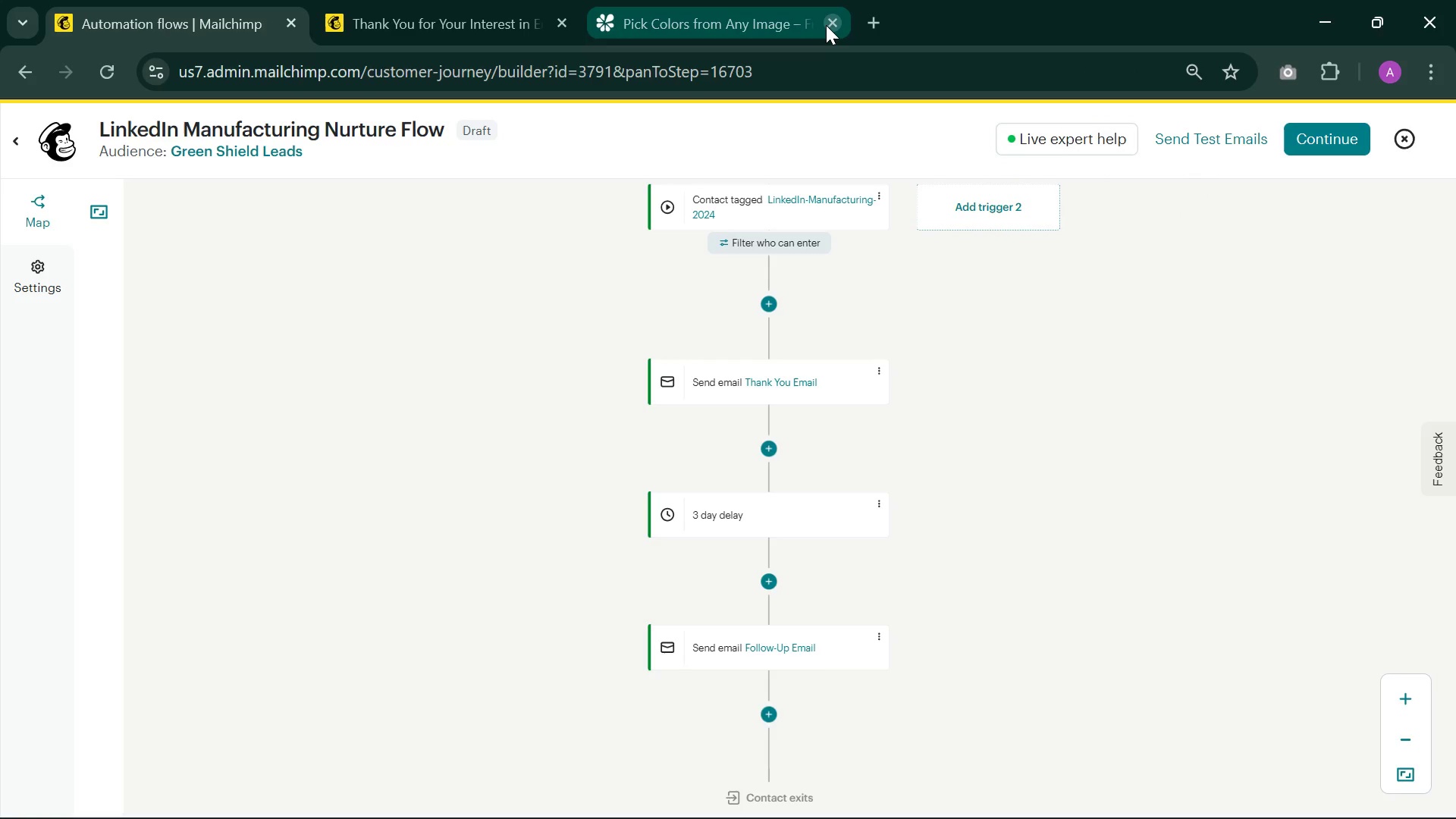 
left_click([826, 25])
 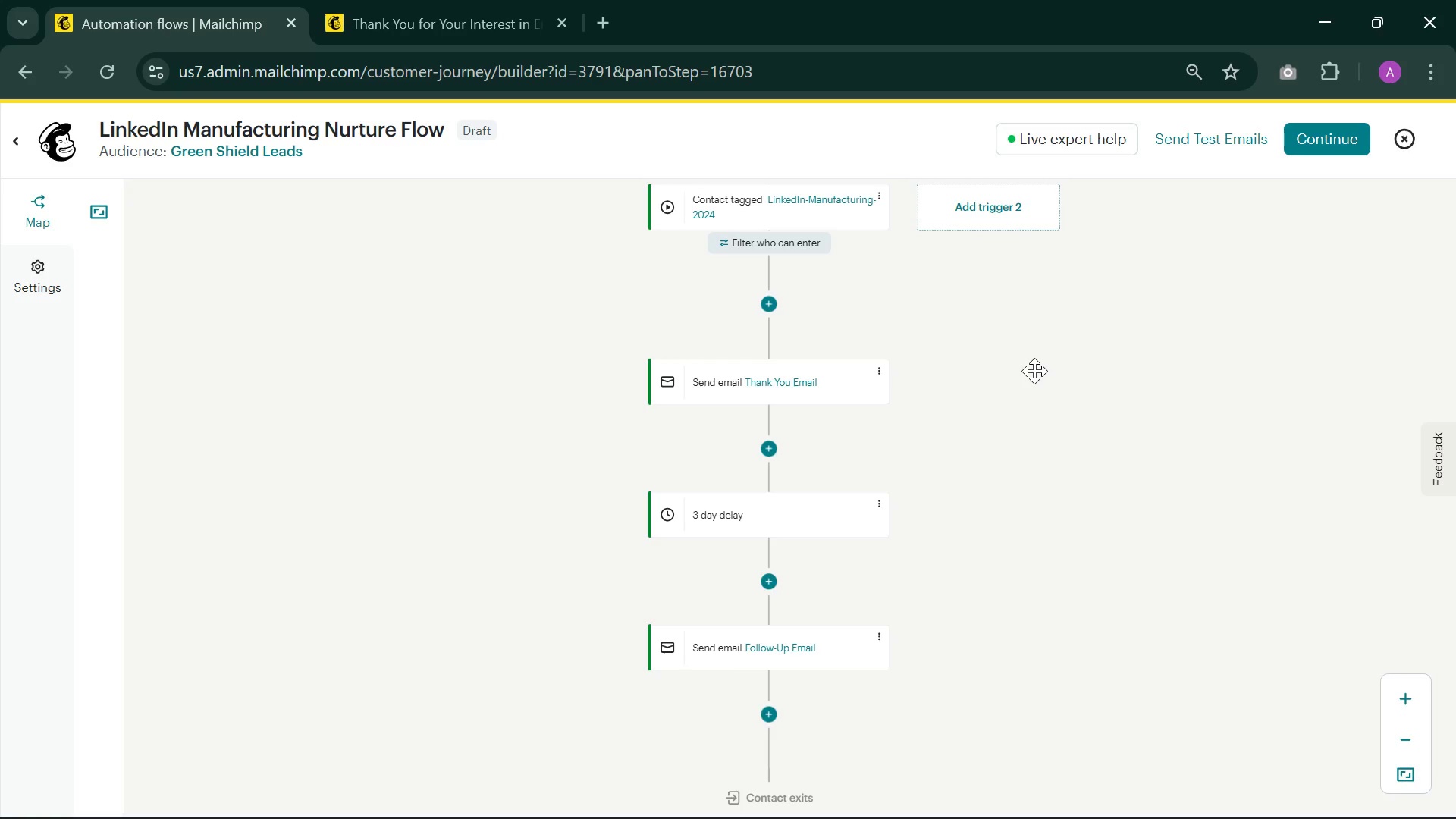 
wait(6.88)
 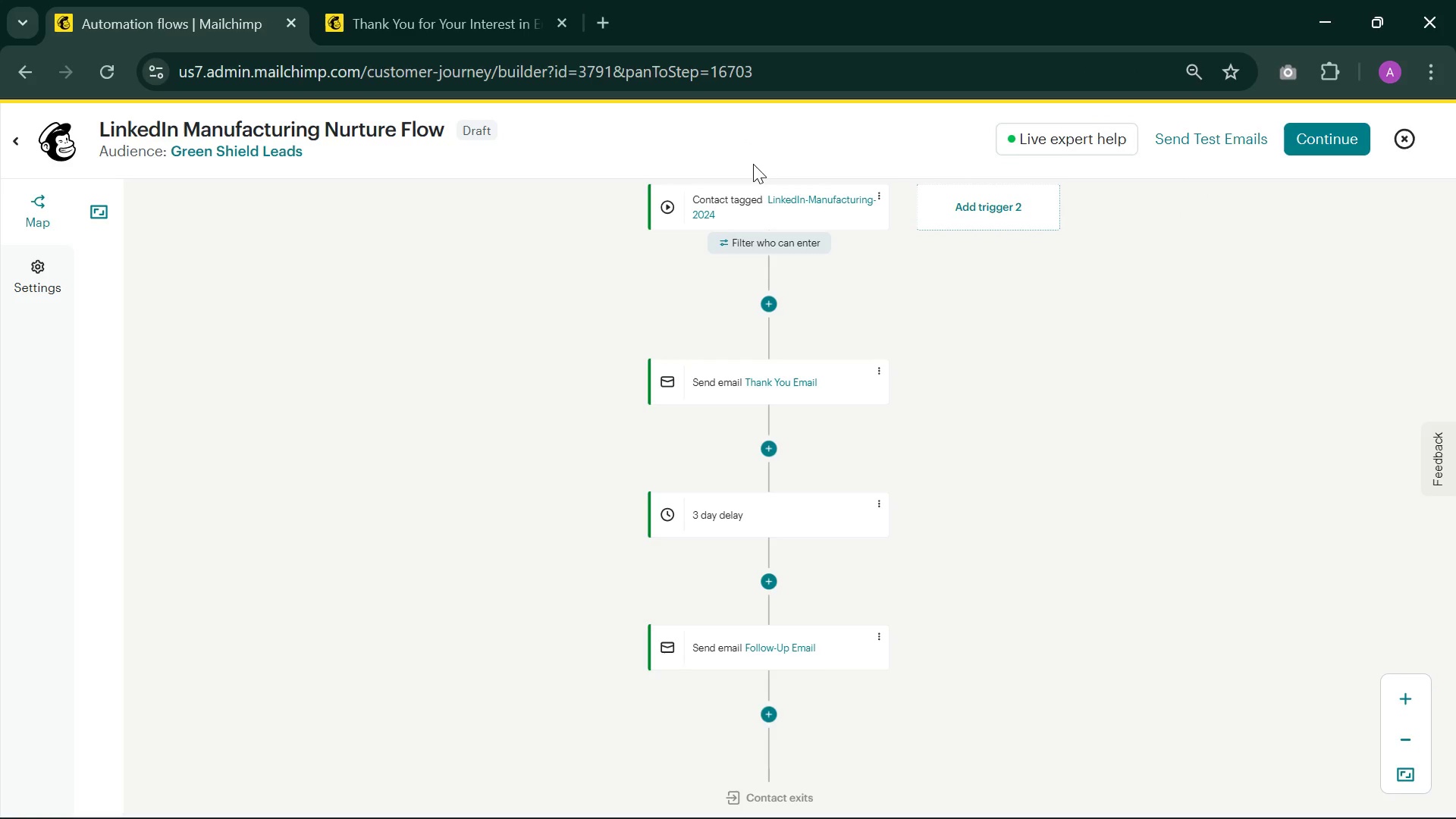 
key(F11)
 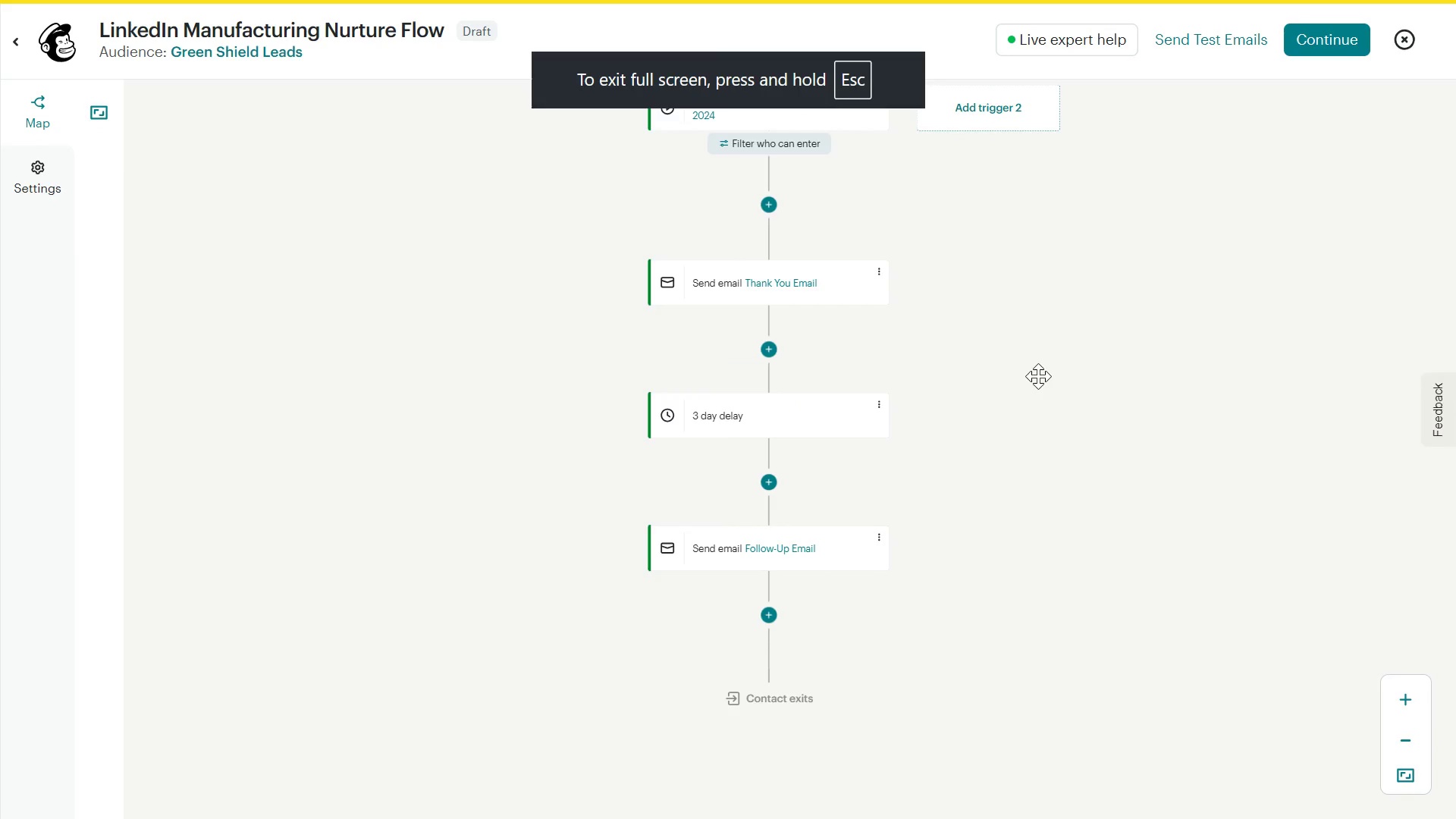 
left_click_drag(start_coordinate=[998, 382], to_coordinate=[1008, 440])
 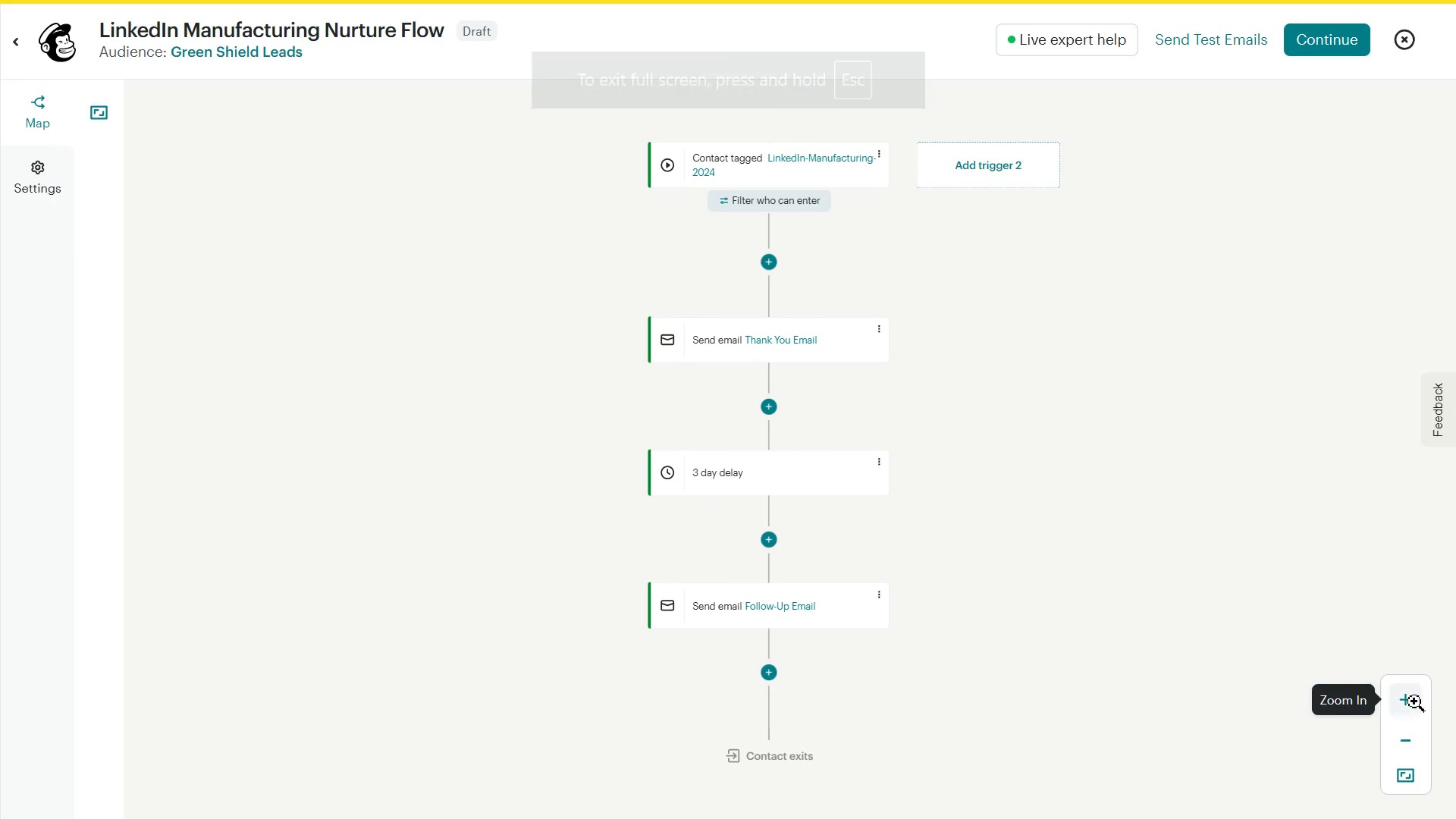 
left_click([1412, 701])
 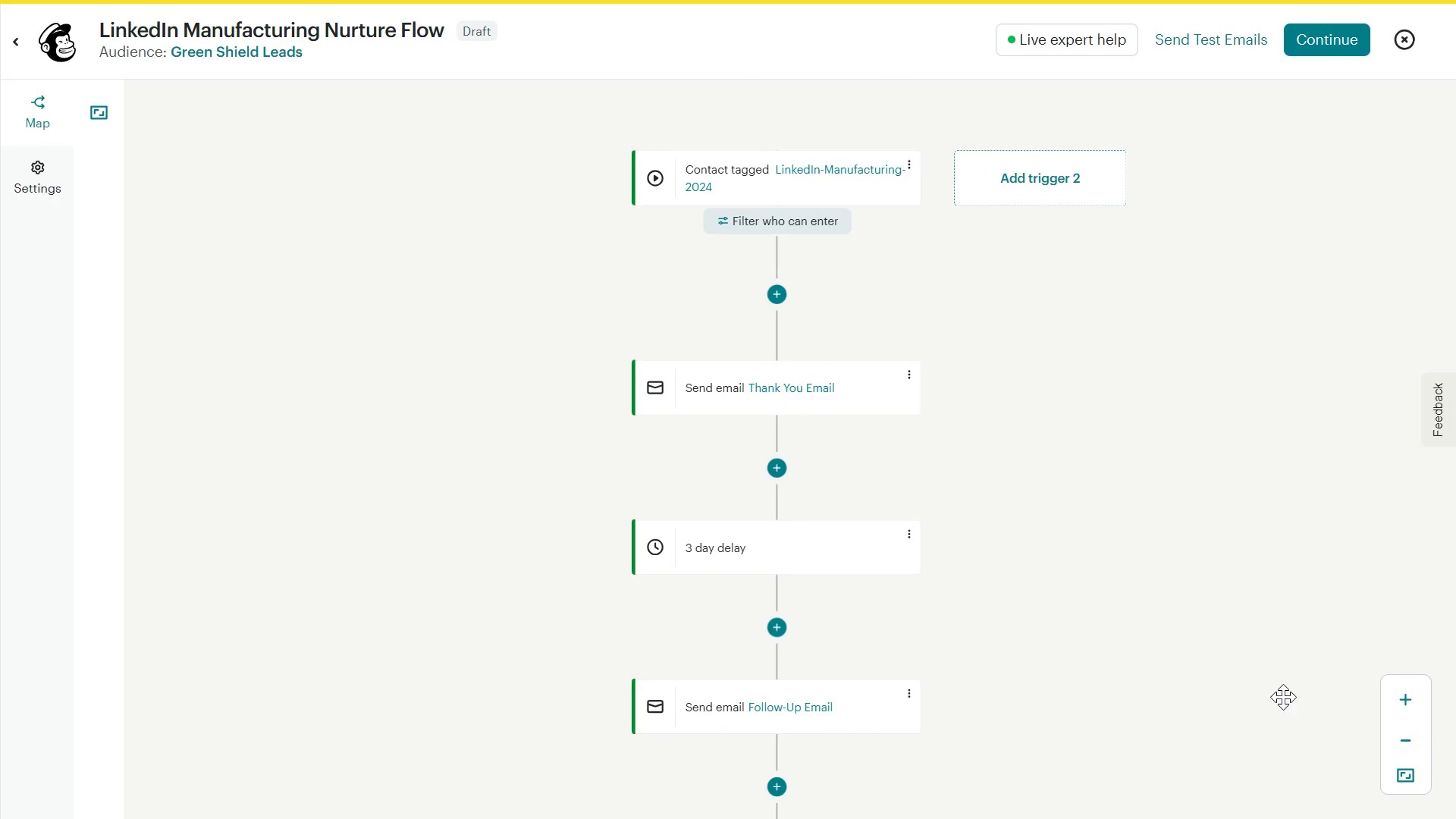 
left_click_drag(start_coordinate=[1283, 697], to_coordinate=[1272, 631])
 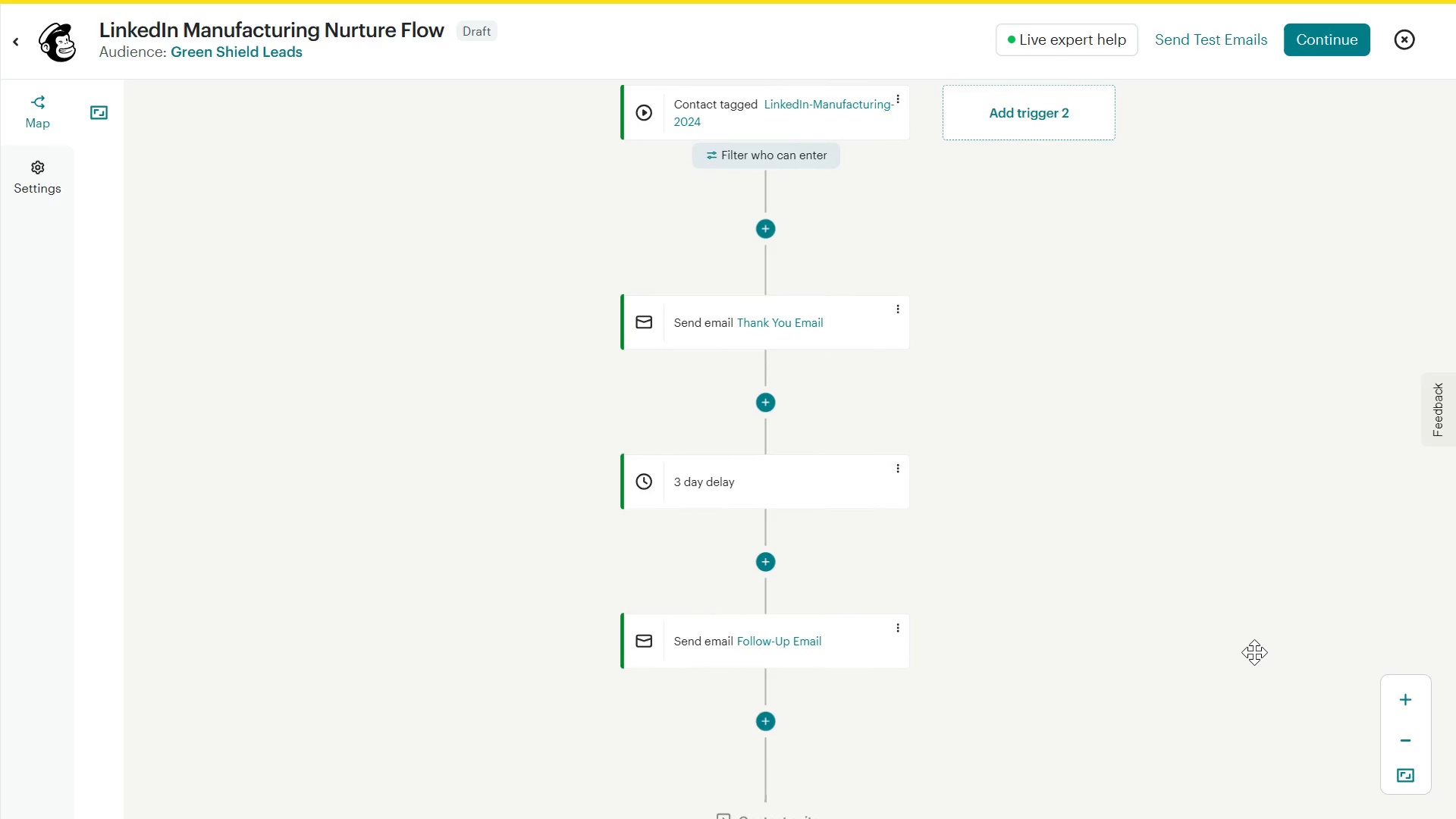 
left_click_drag(start_coordinate=[1253, 652], to_coordinate=[1235, 650])
 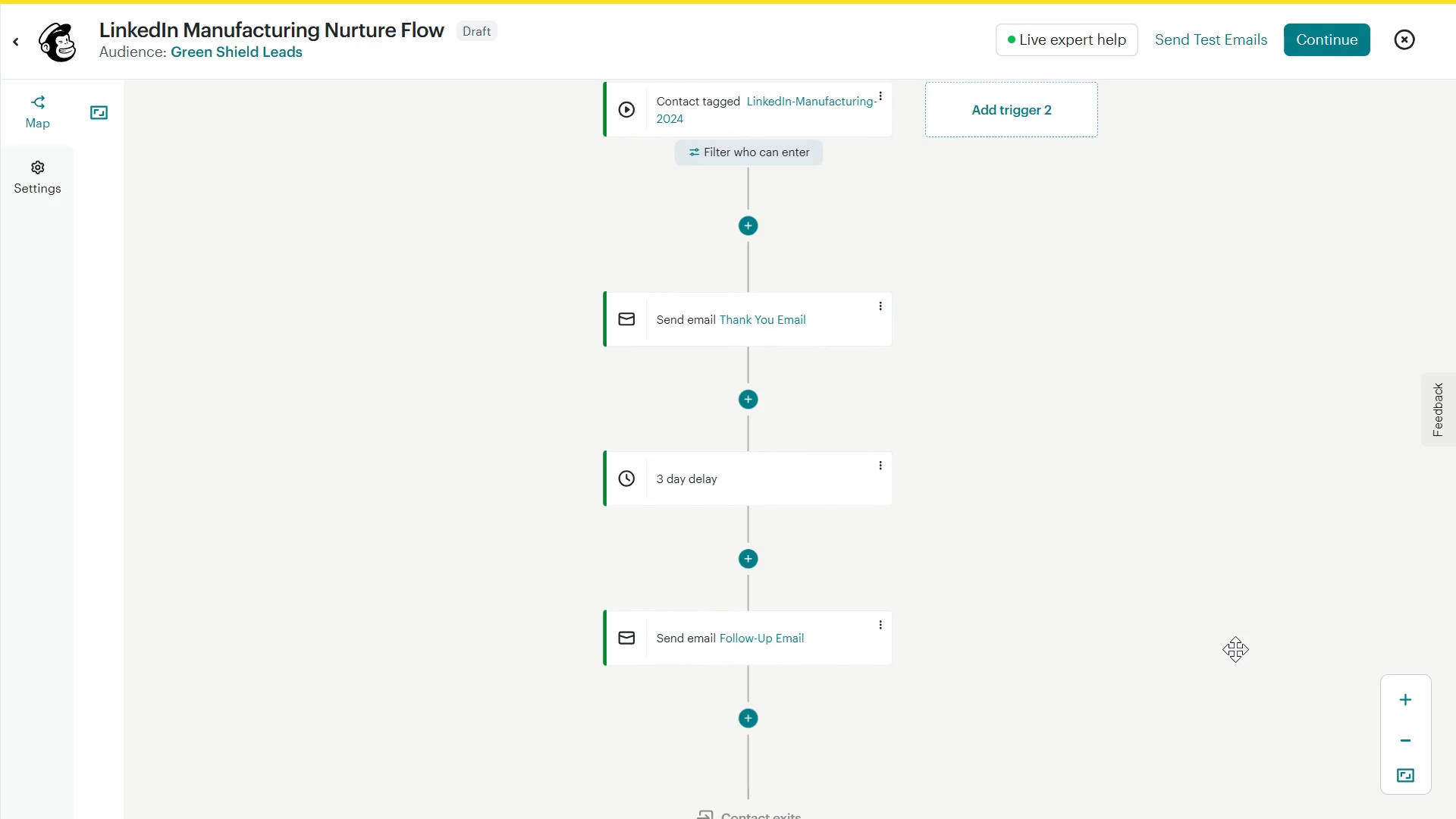 
key(PrintScreen)
 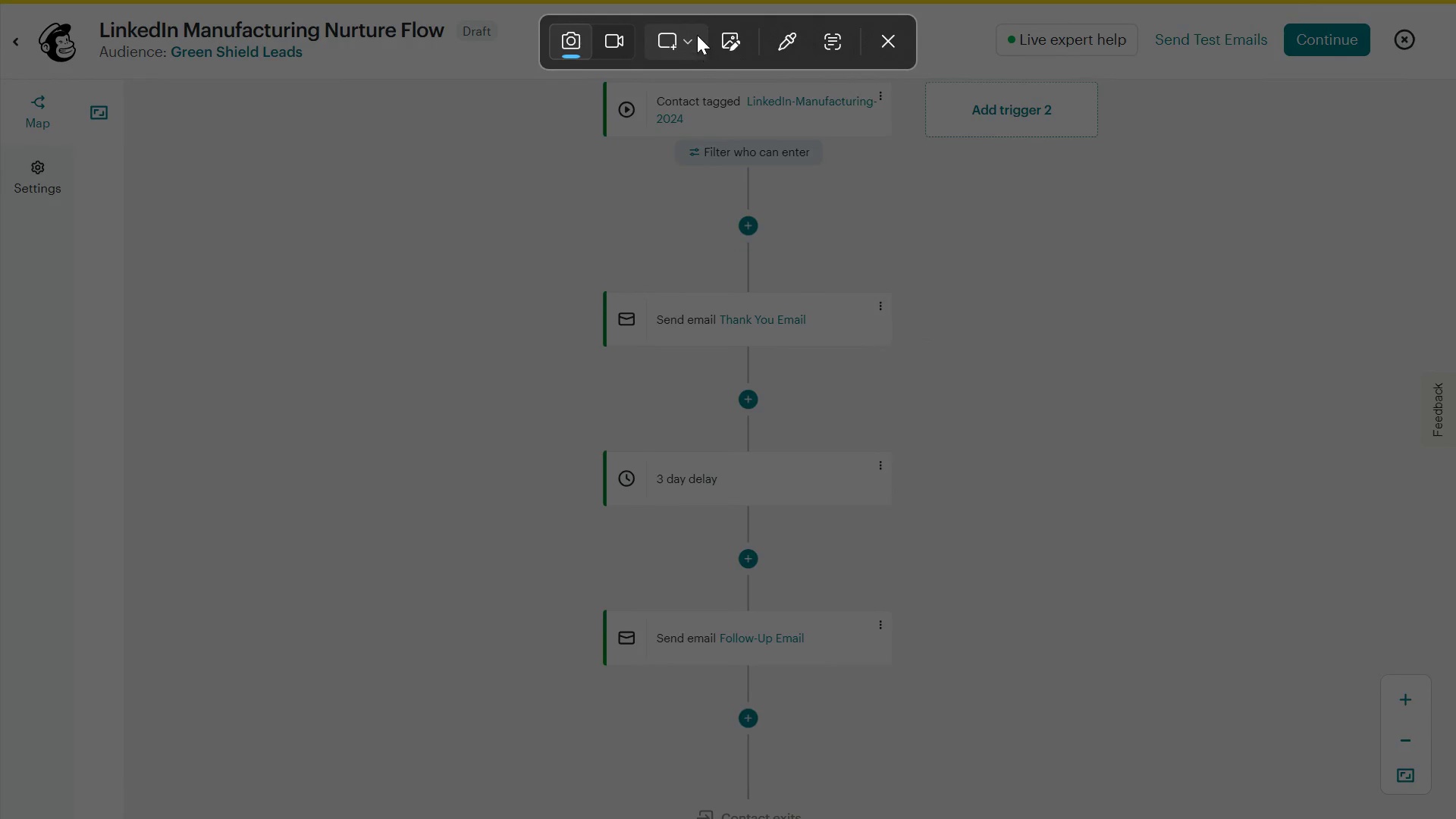 
left_click([689, 42])
 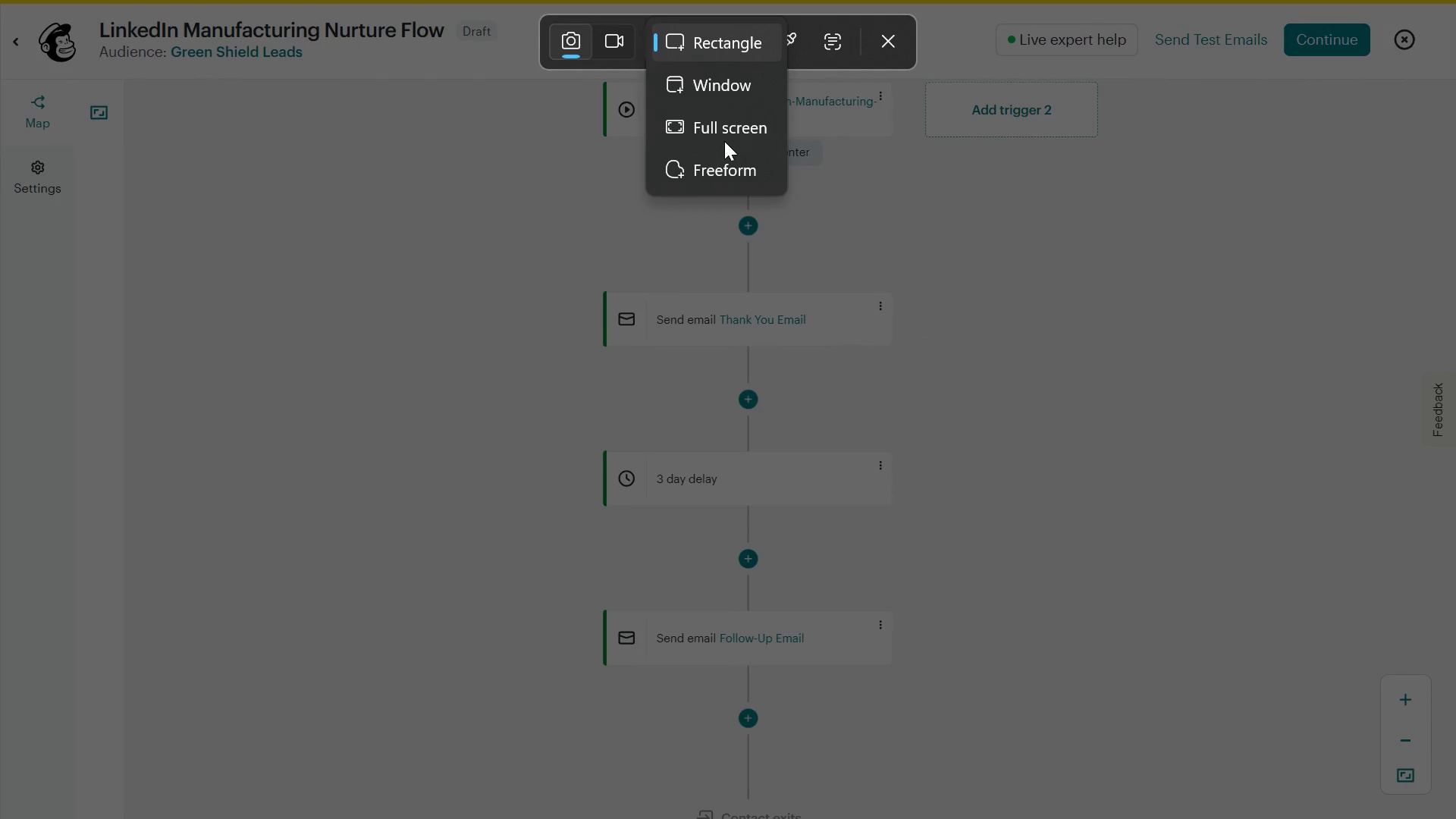 
left_click([724, 138])
 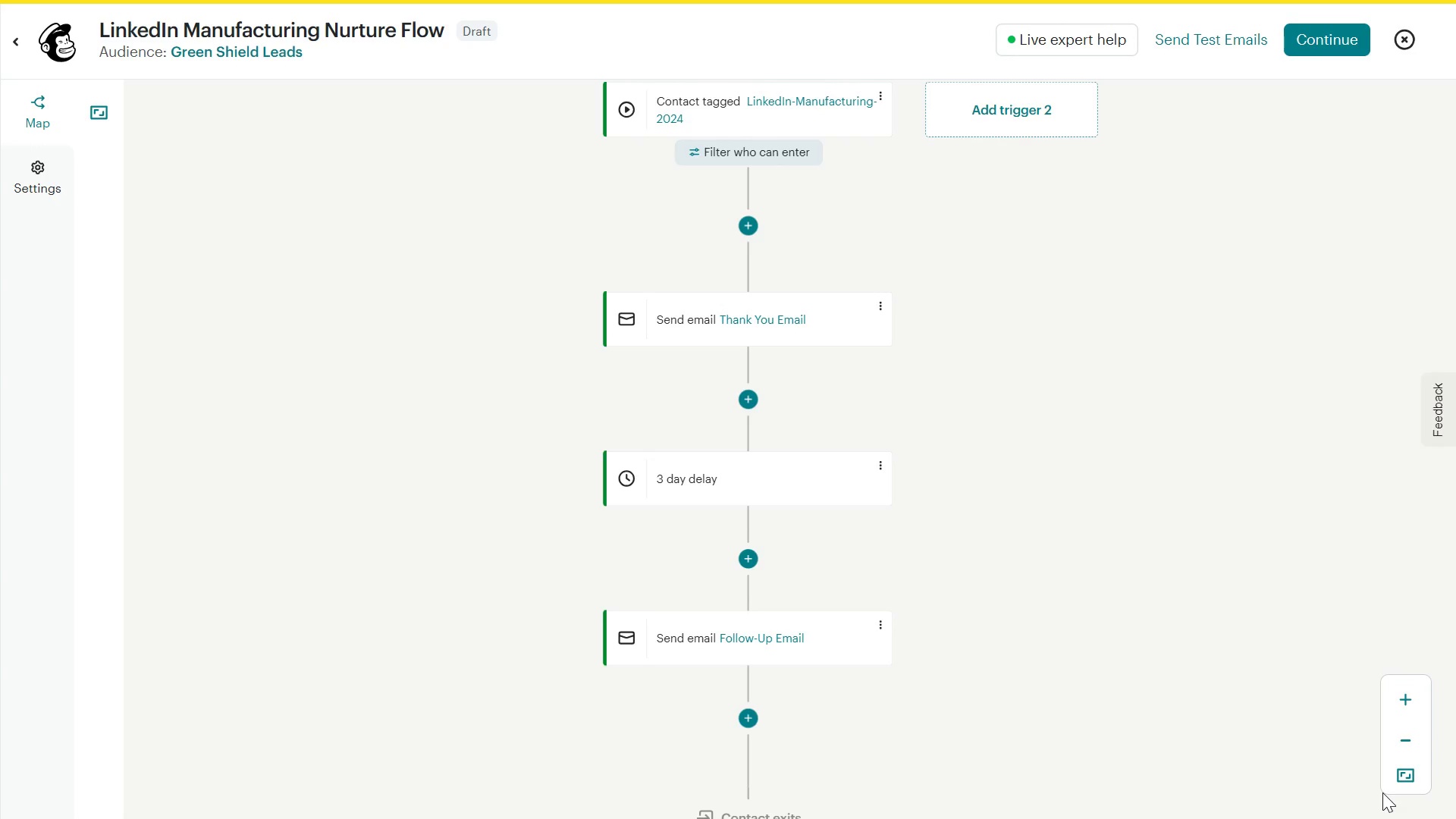 
key(F11)
 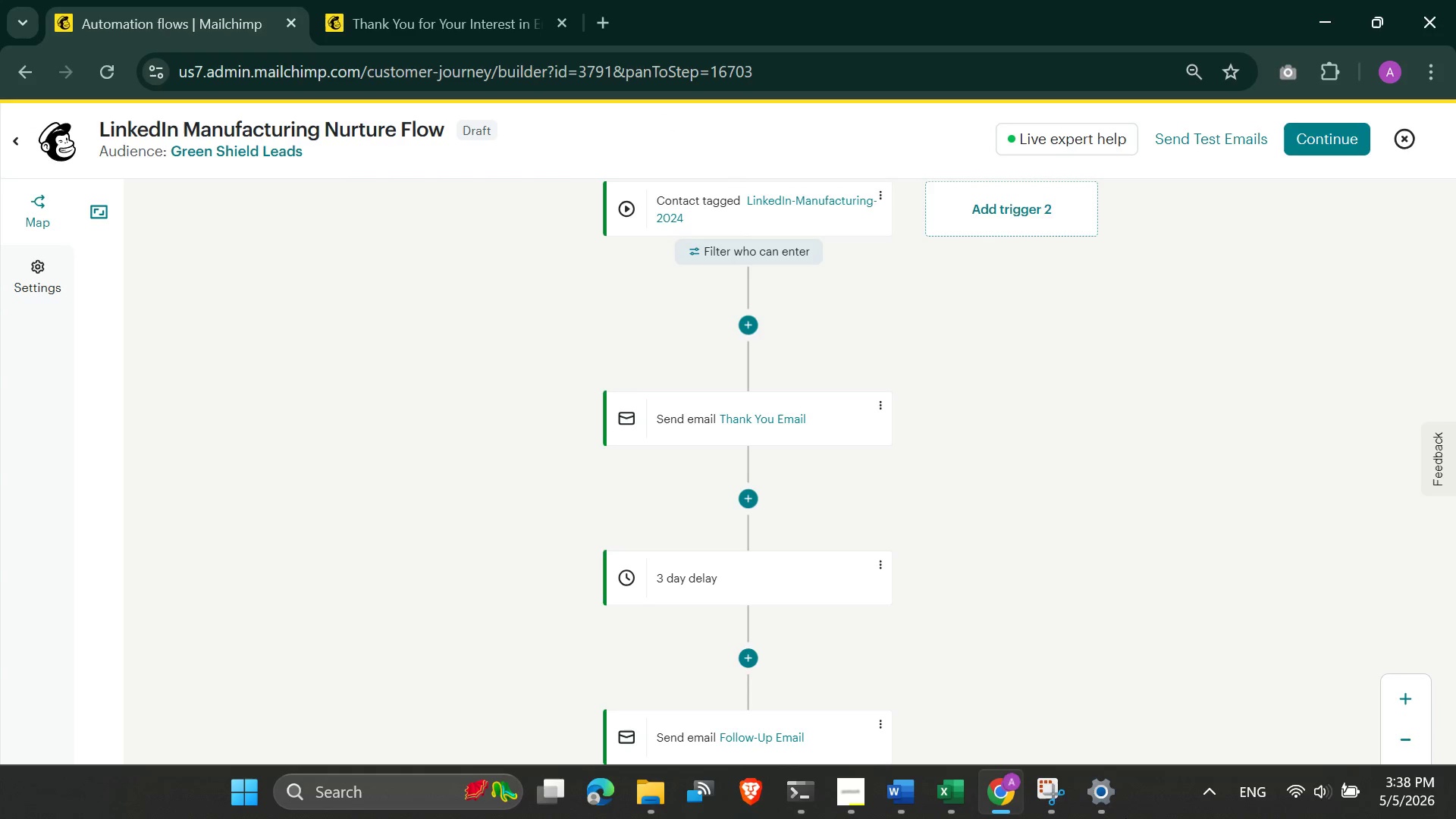 
left_click([1044, 802])
 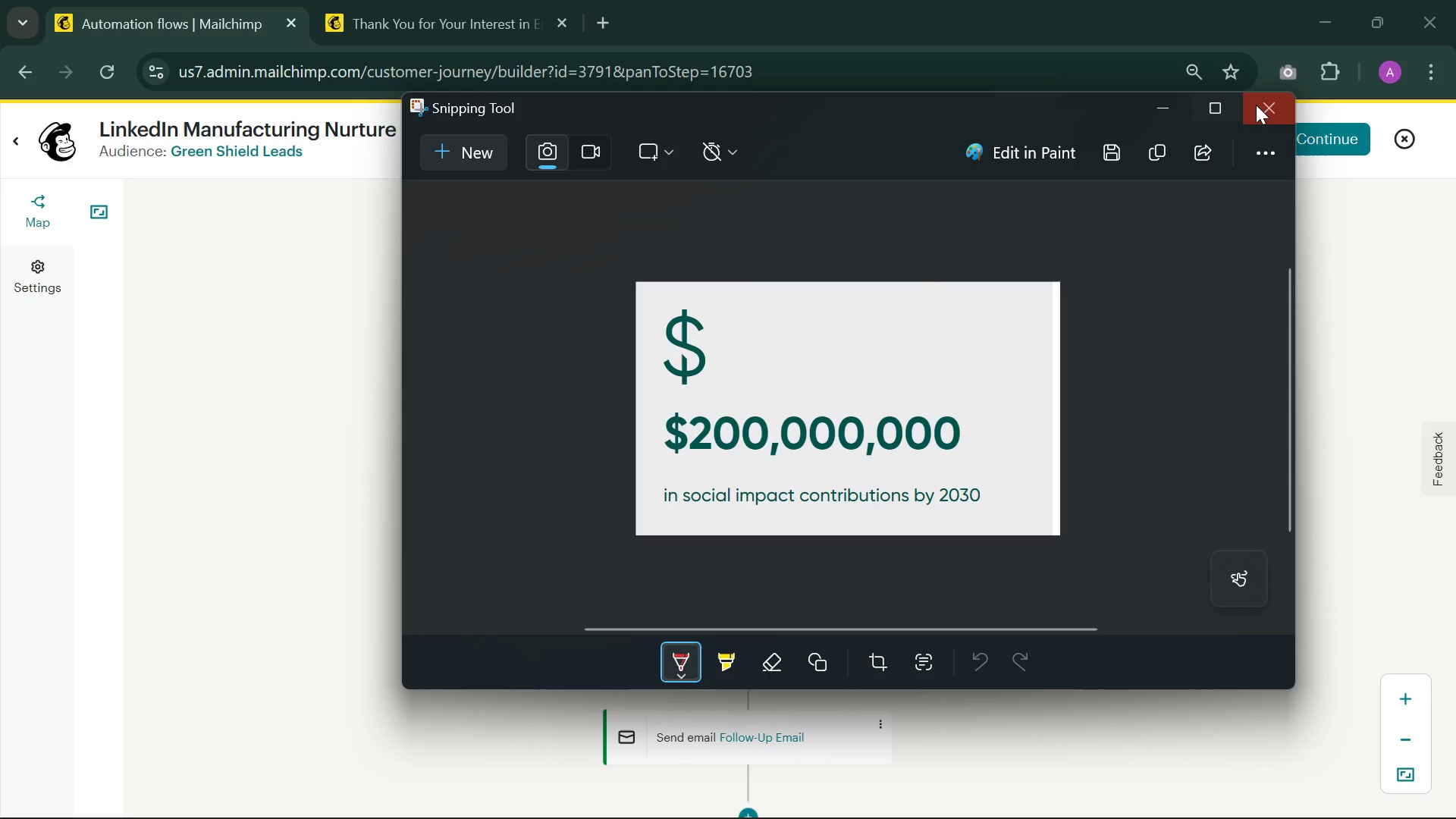 
left_click([1260, 108])
 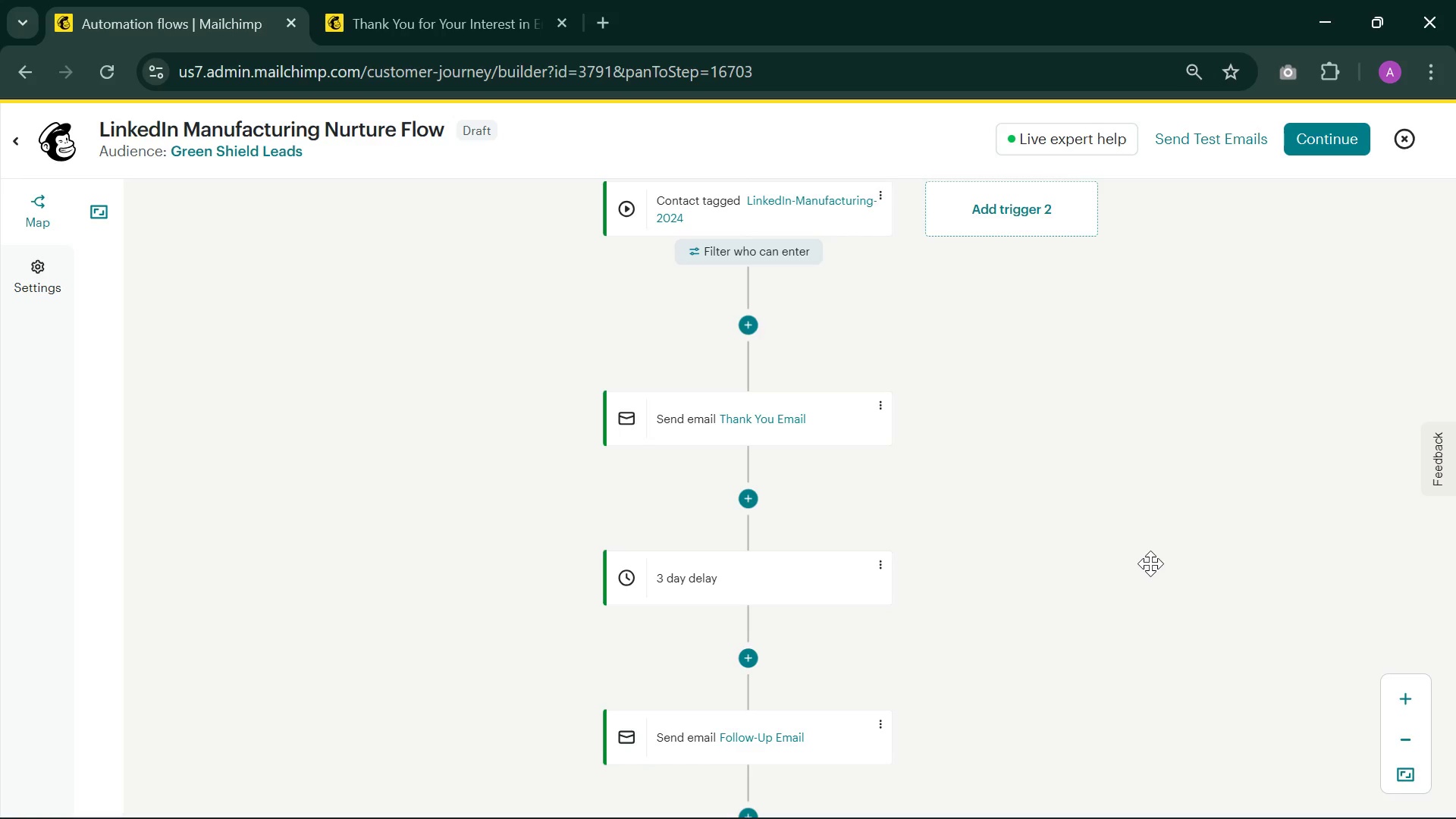 
left_click_drag(start_coordinate=[1150, 563], to_coordinate=[1150, 552])
 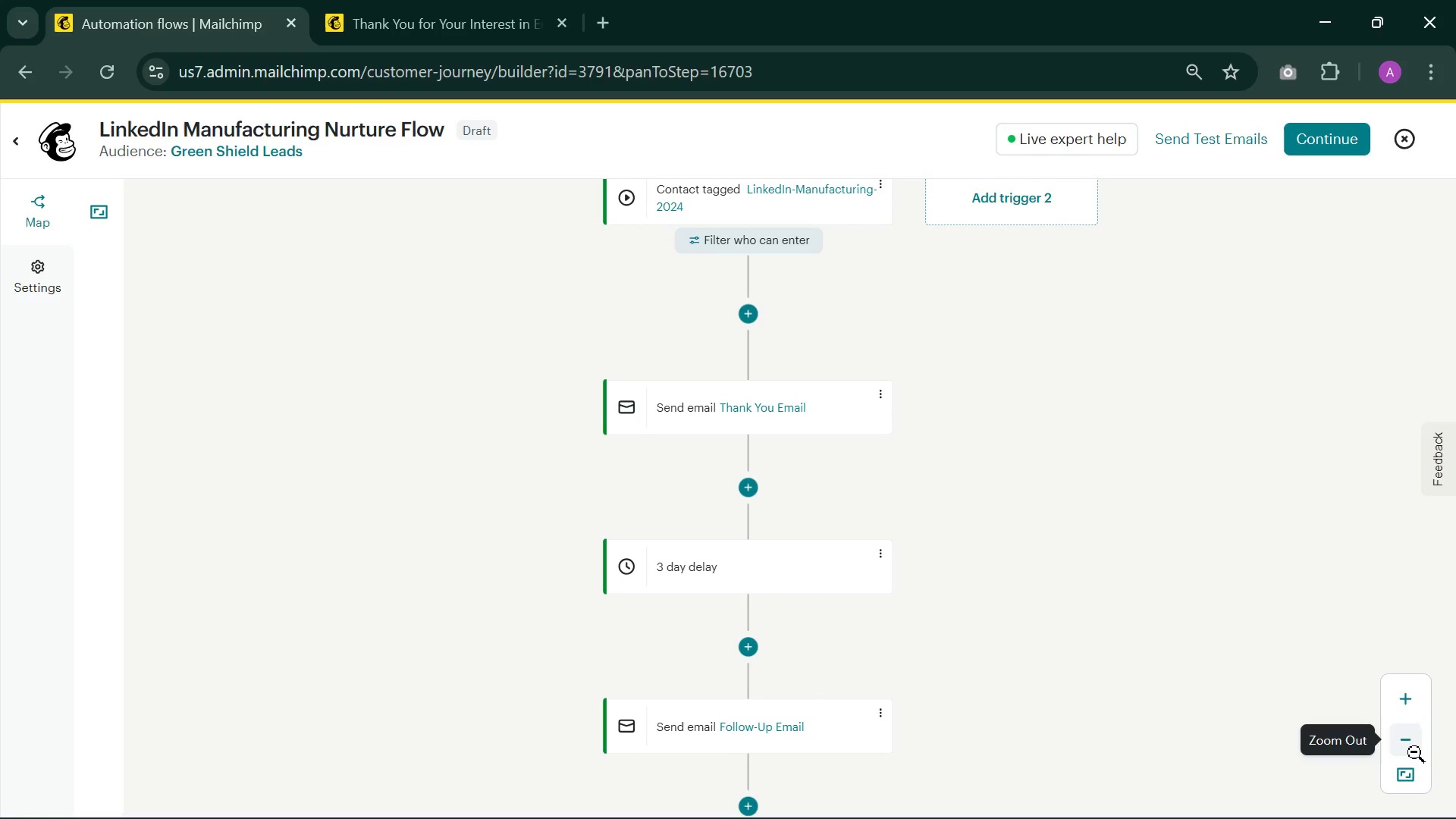 
left_click([1404, 739])
 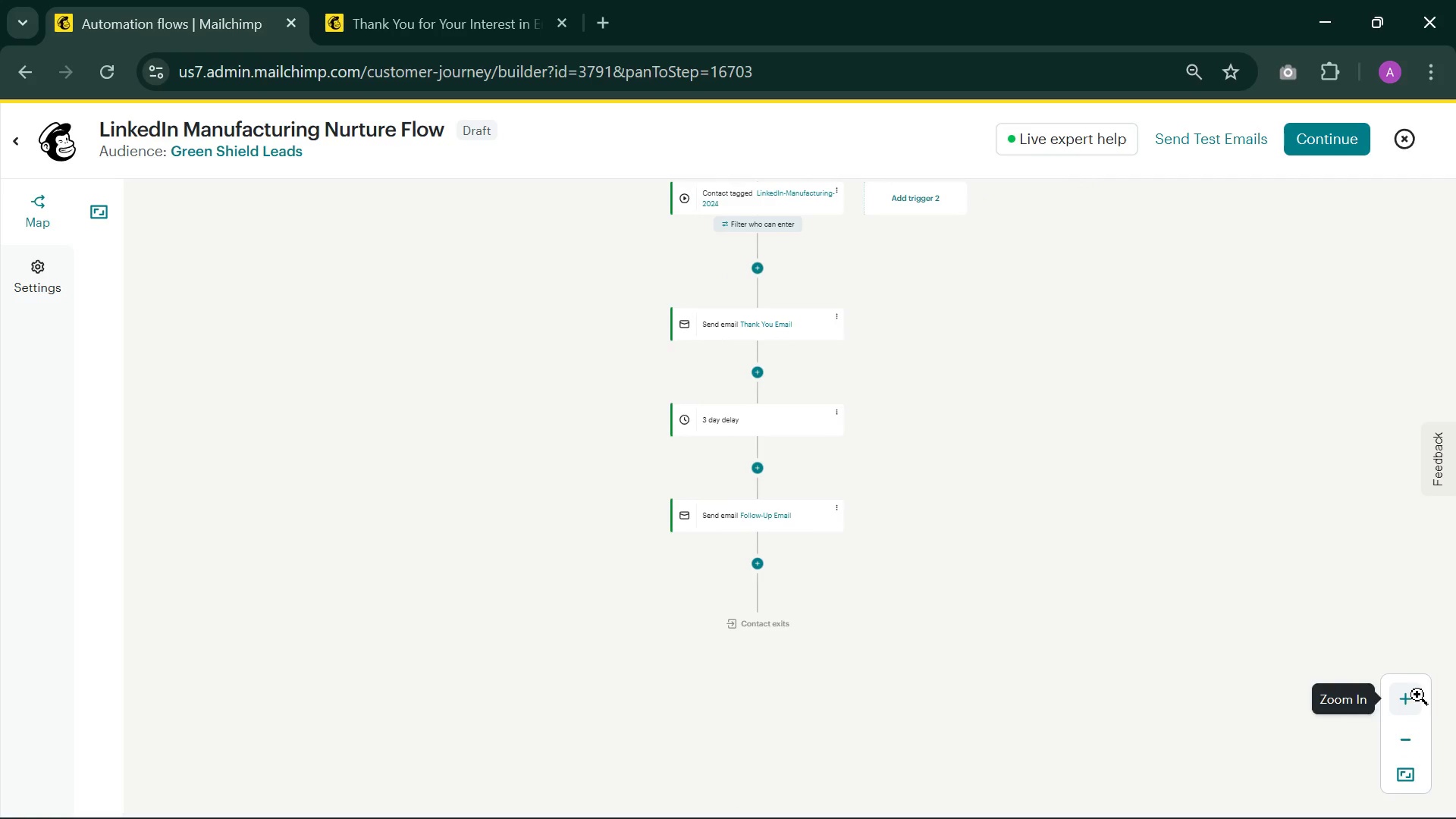 
double_click([1413, 696])
 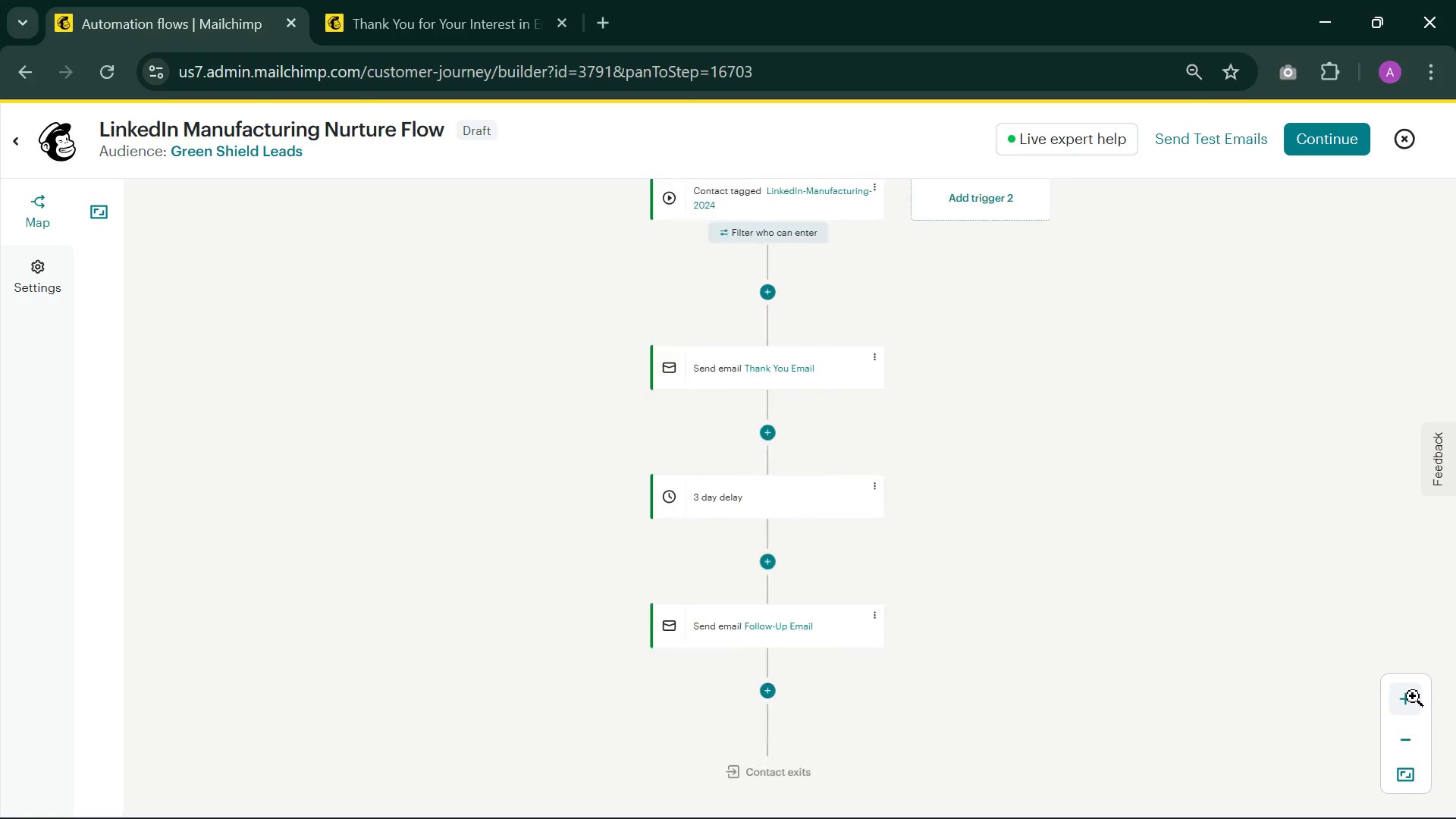 
triple_click([1413, 696])
 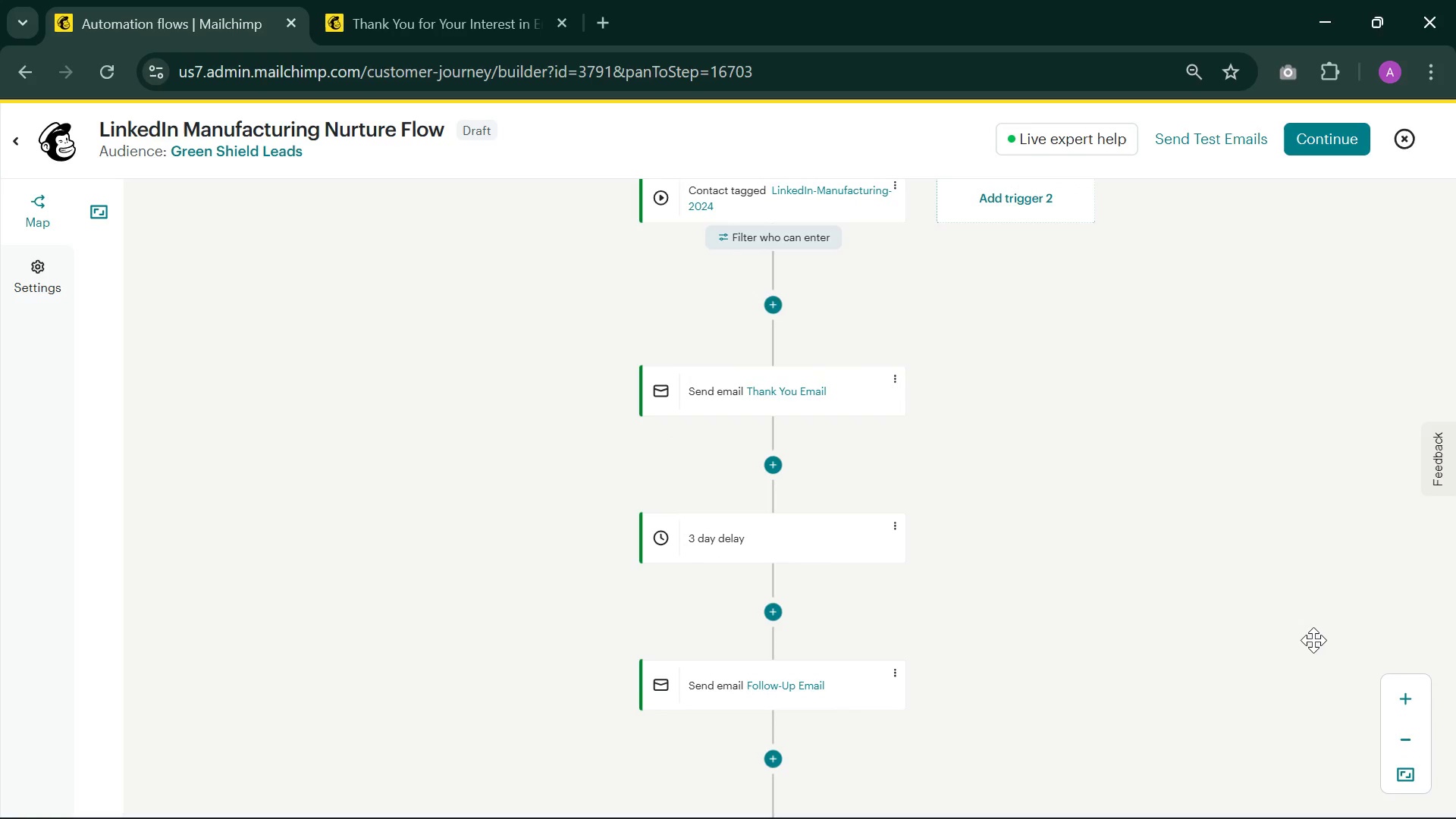 
left_click_drag(start_coordinate=[1313, 640], to_coordinate=[1310, 626])
 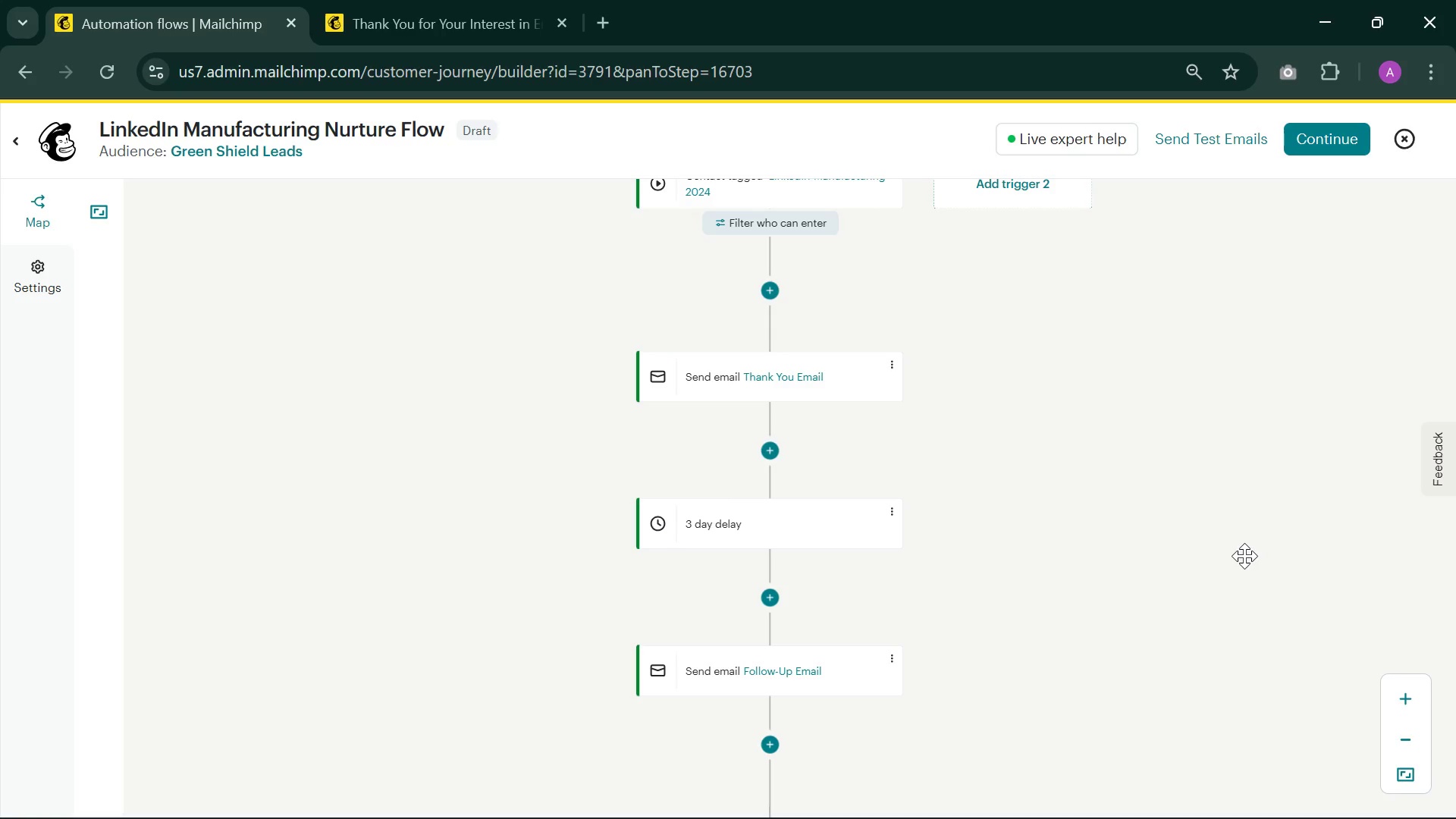 
left_click_drag(start_coordinate=[1244, 556], to_coordinate=[1246, 566])
 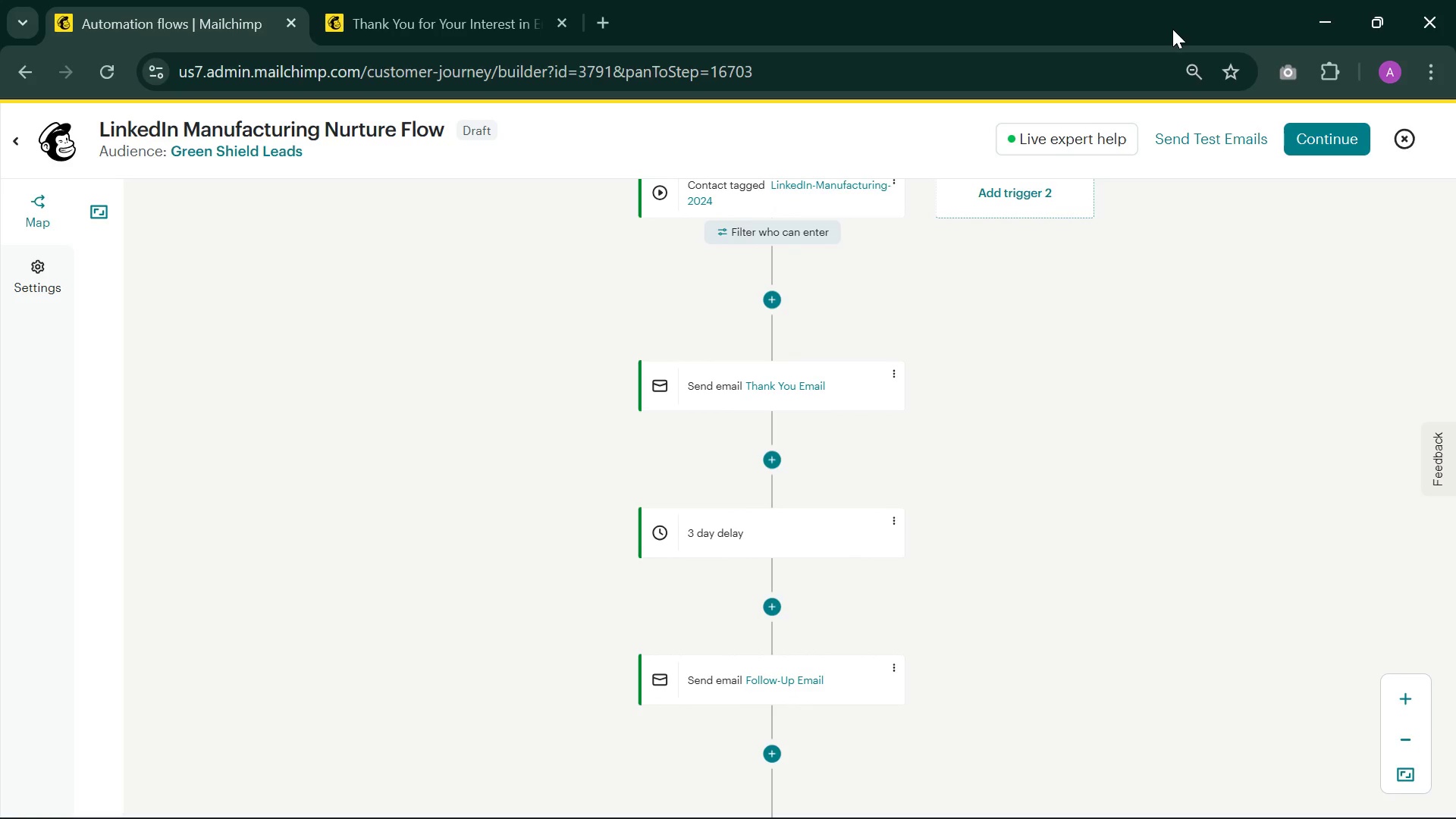 
double_click([1172, 29])
 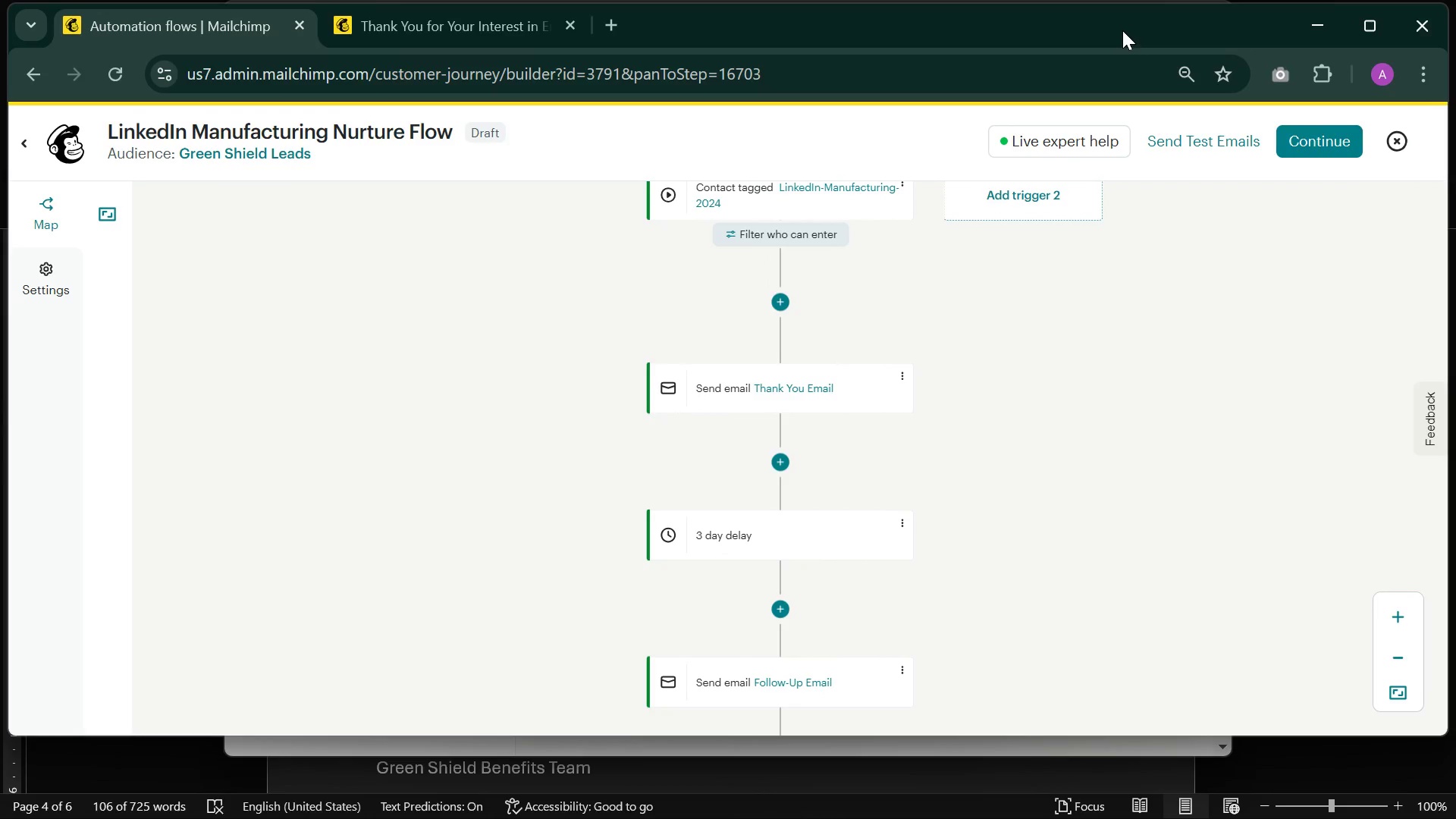 
double_click([1122, 30])
 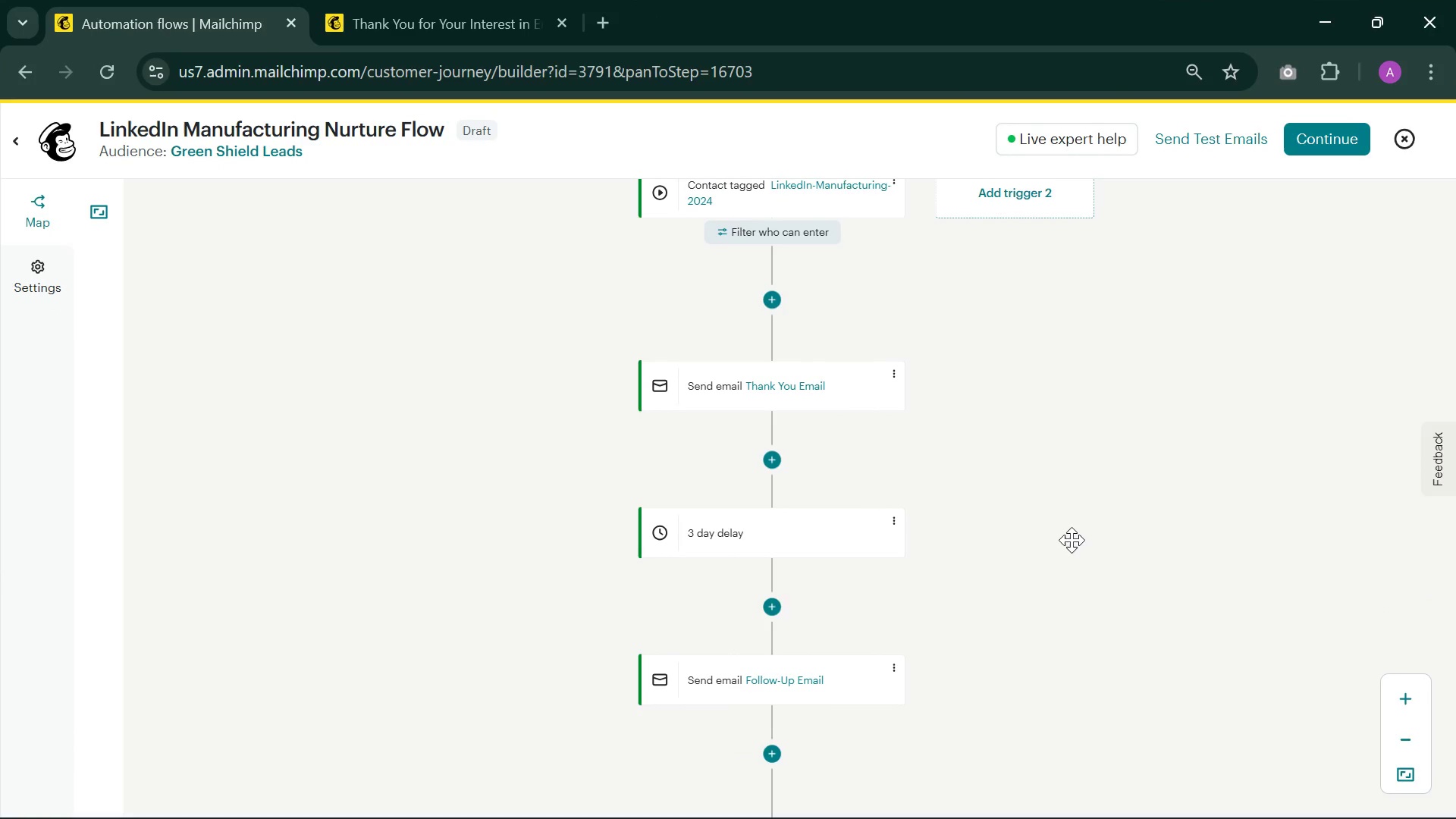 
left_click_drag(start_coordinate=[1072, 540], to_coordinate=[1070, 549])
 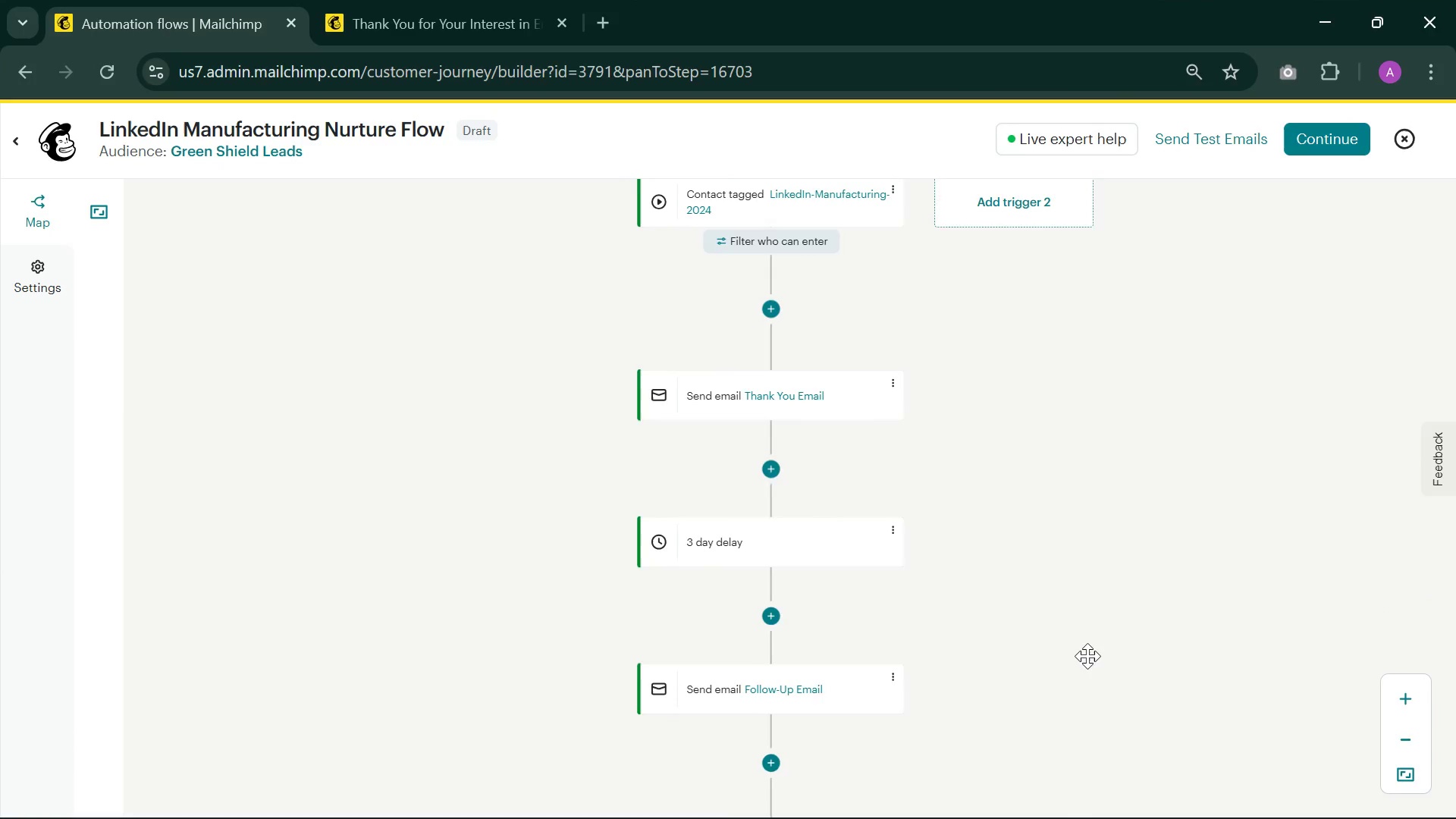 
left_click_drag(start_coordinate=[1087, 656], to_coordinate=[1093, 634])
 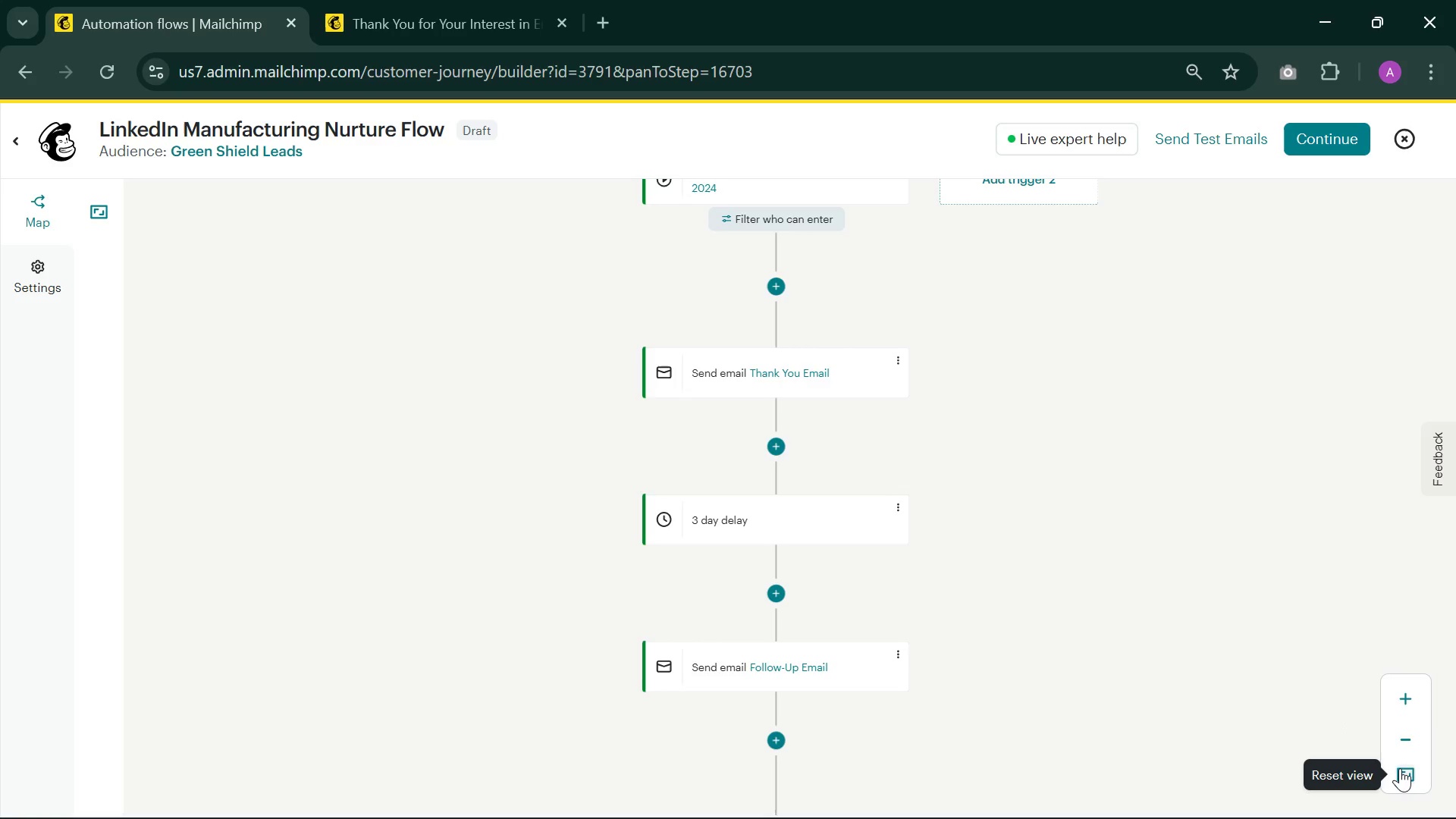 
left_click([1400, 769])
 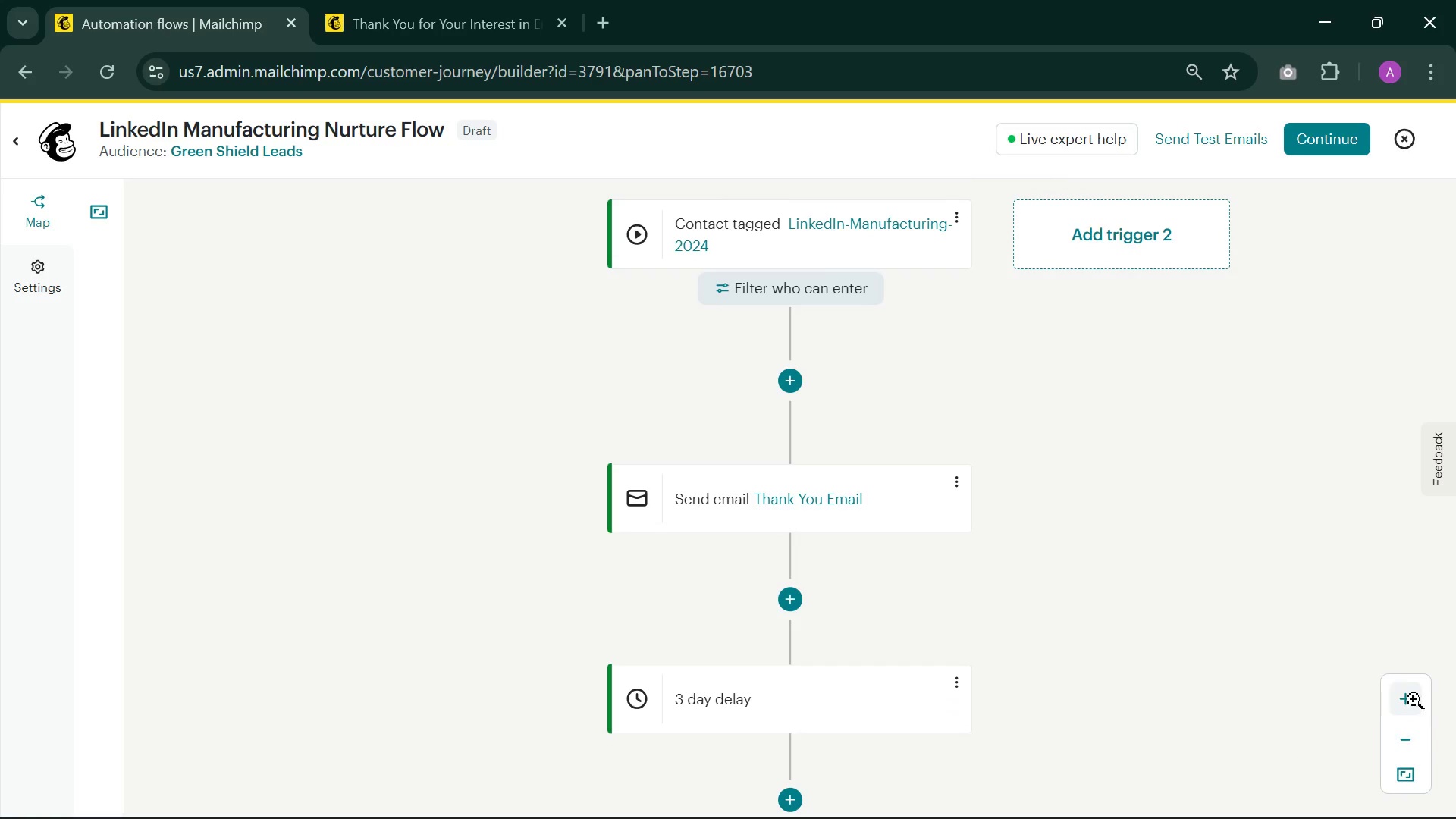 
left_click([1412, 697])
 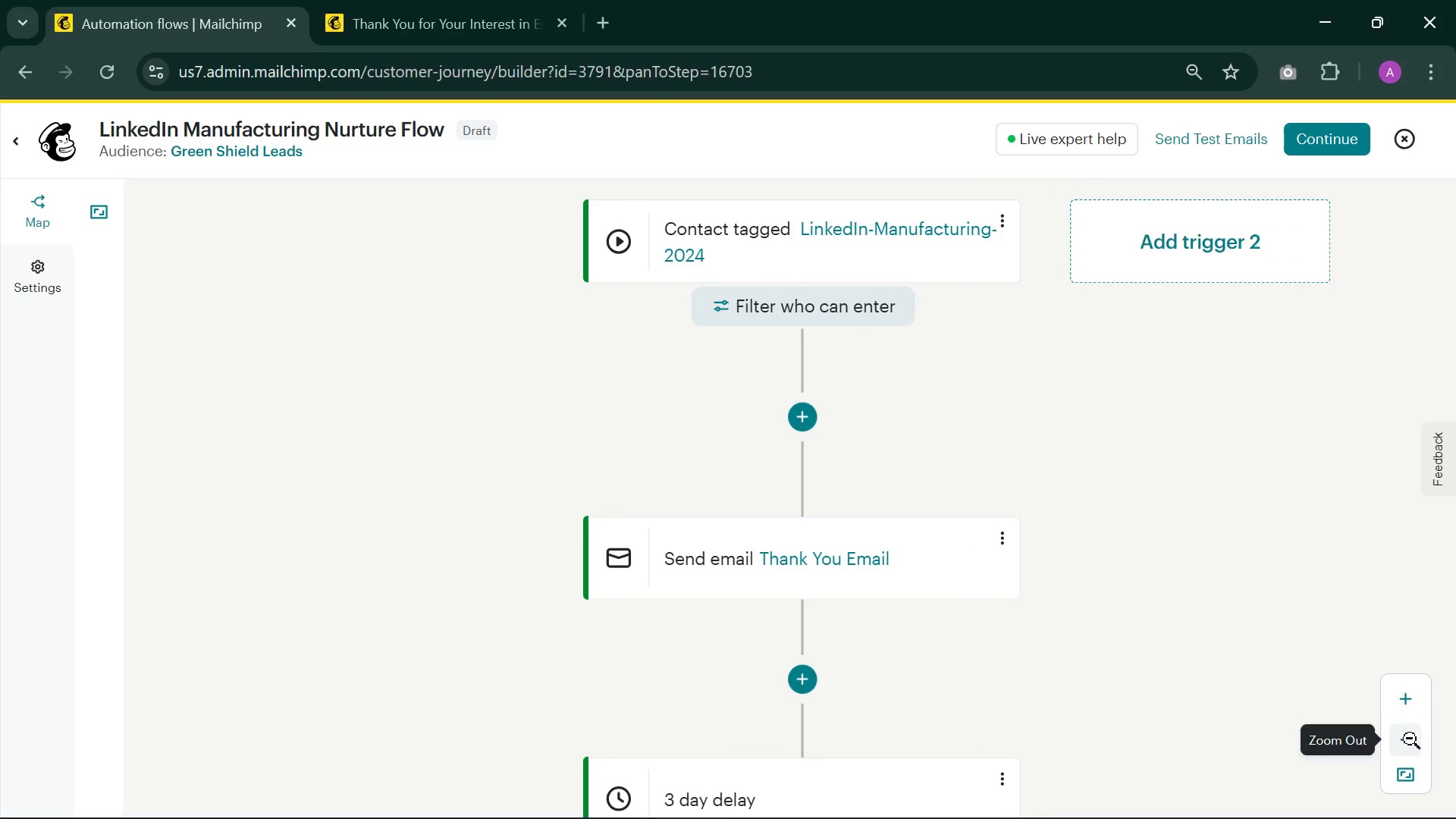 
left_click([1410, 739])
 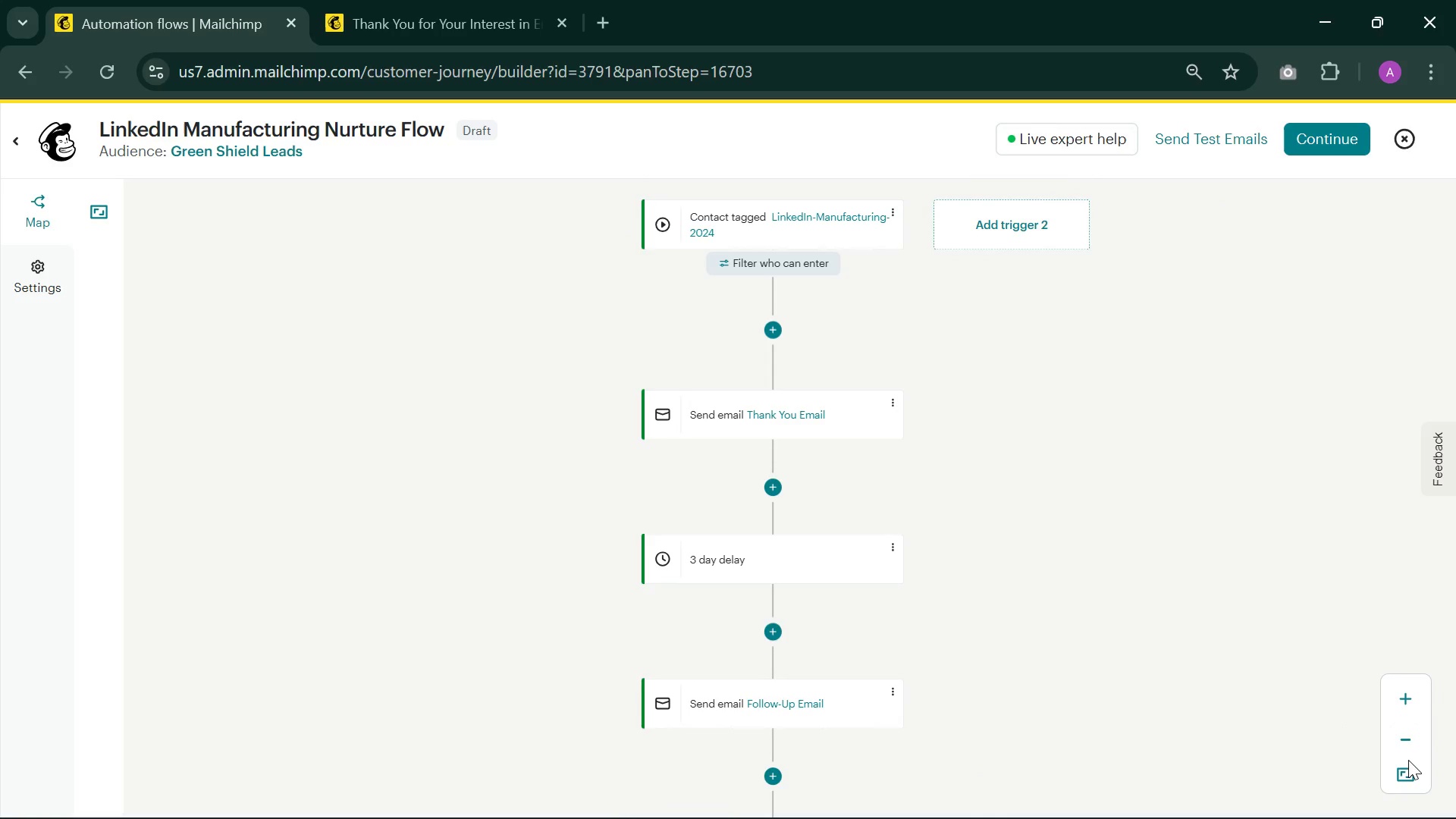 
left_click([1408, 760])
 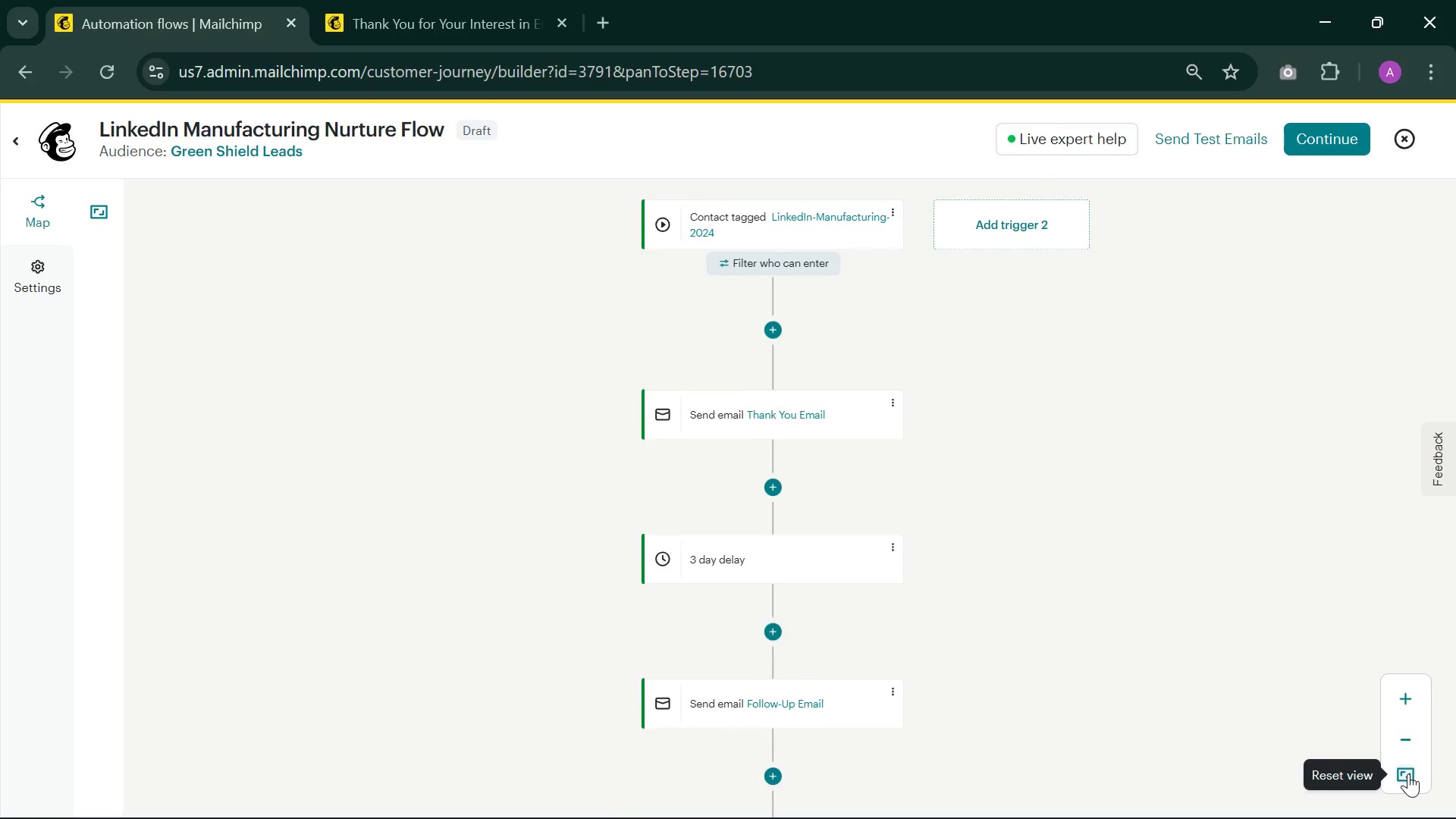 
left_click([1408, 774])
 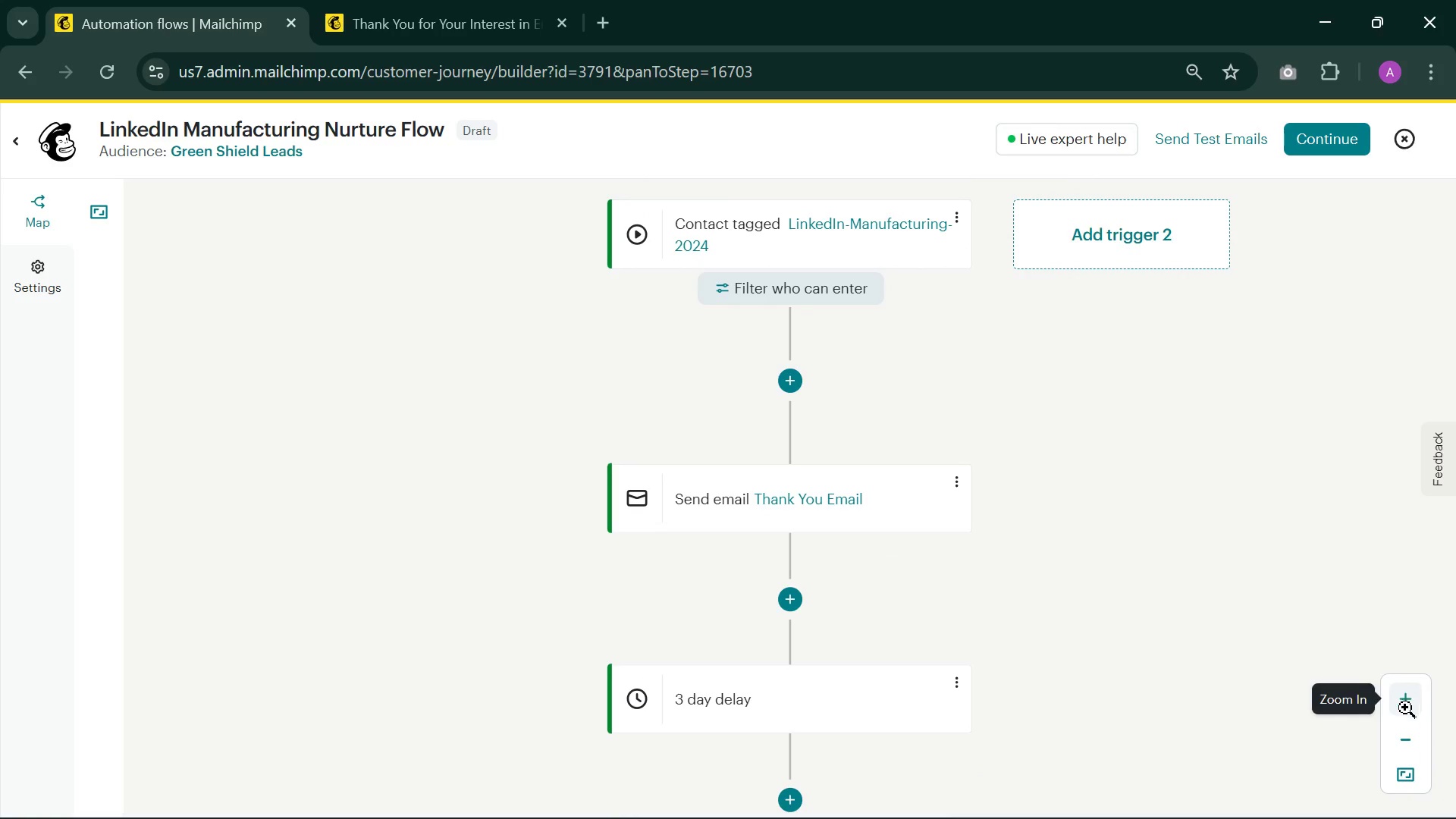 
left_click([1405, 708])
 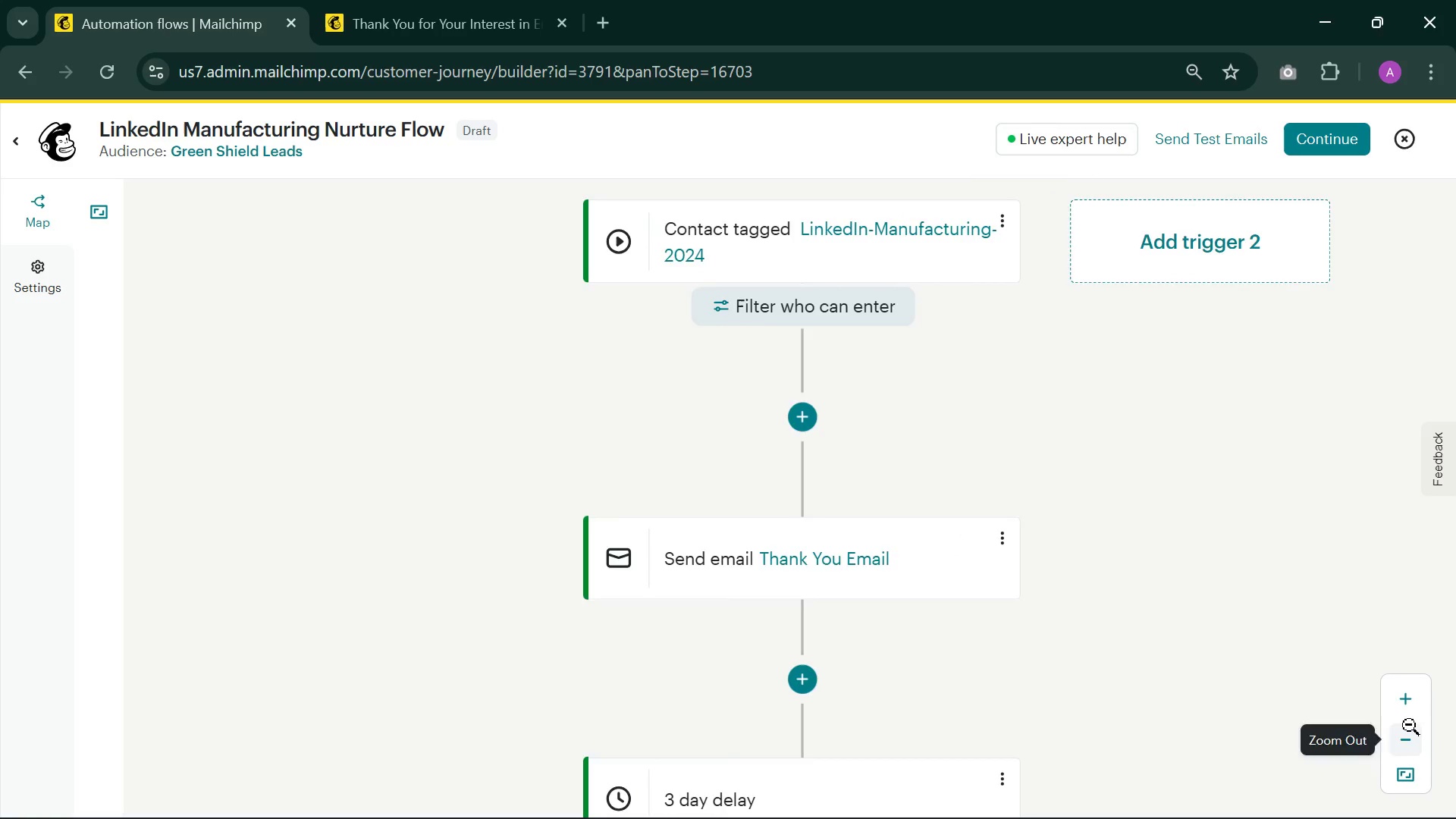 
left_click([1409, 725])
 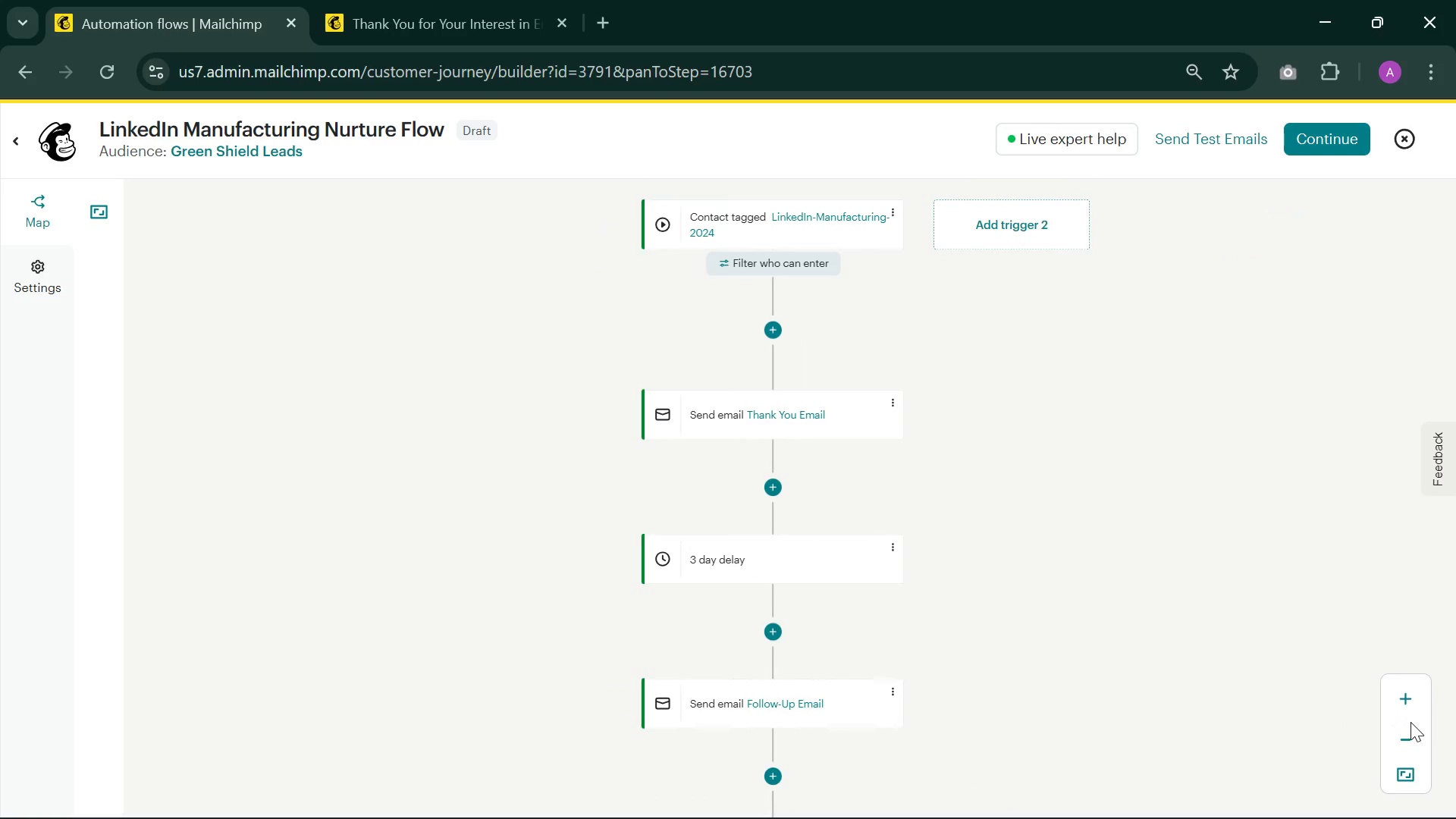 
left_click([1410, 721])
 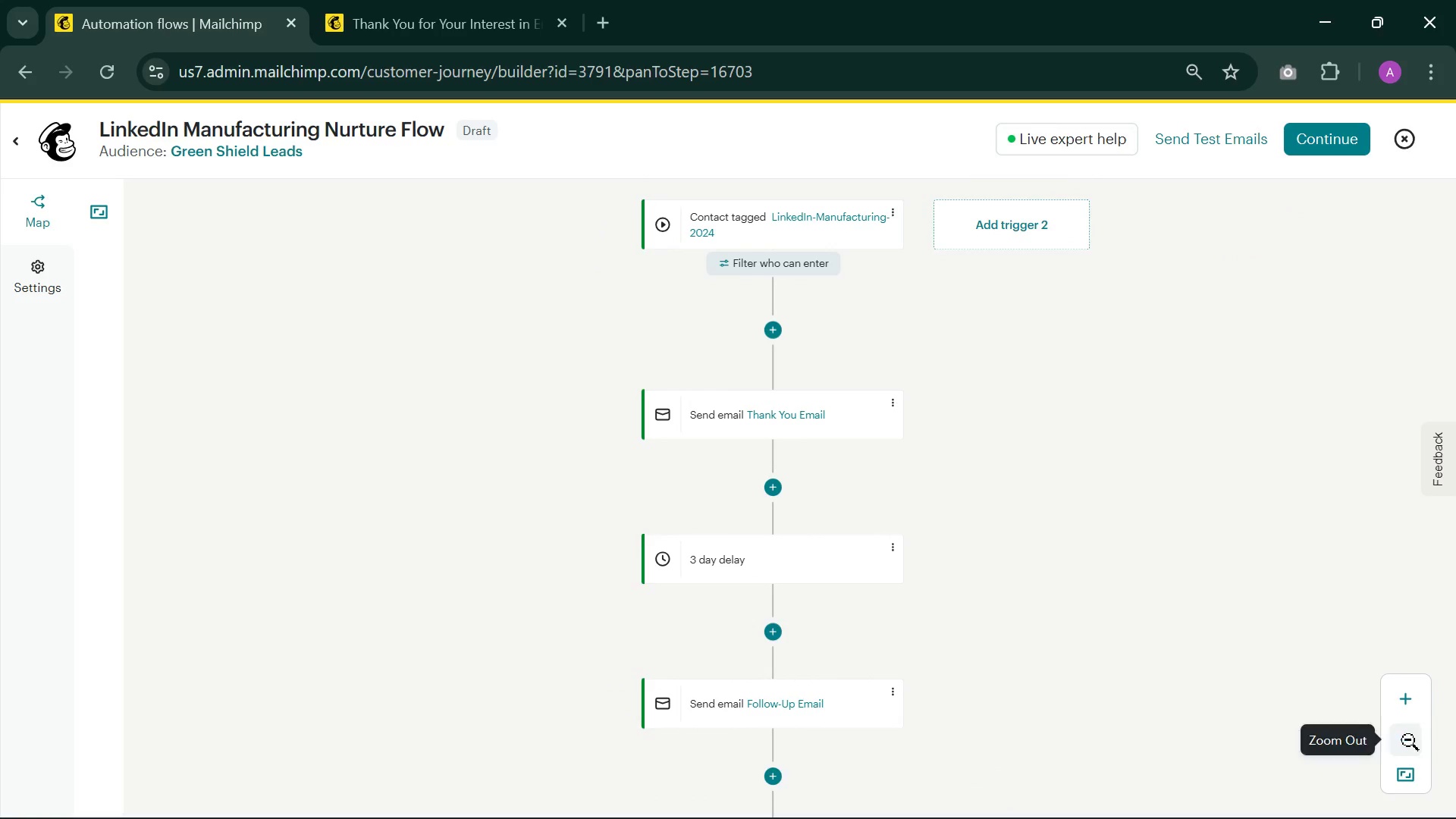 
left_click([1408, 745])
 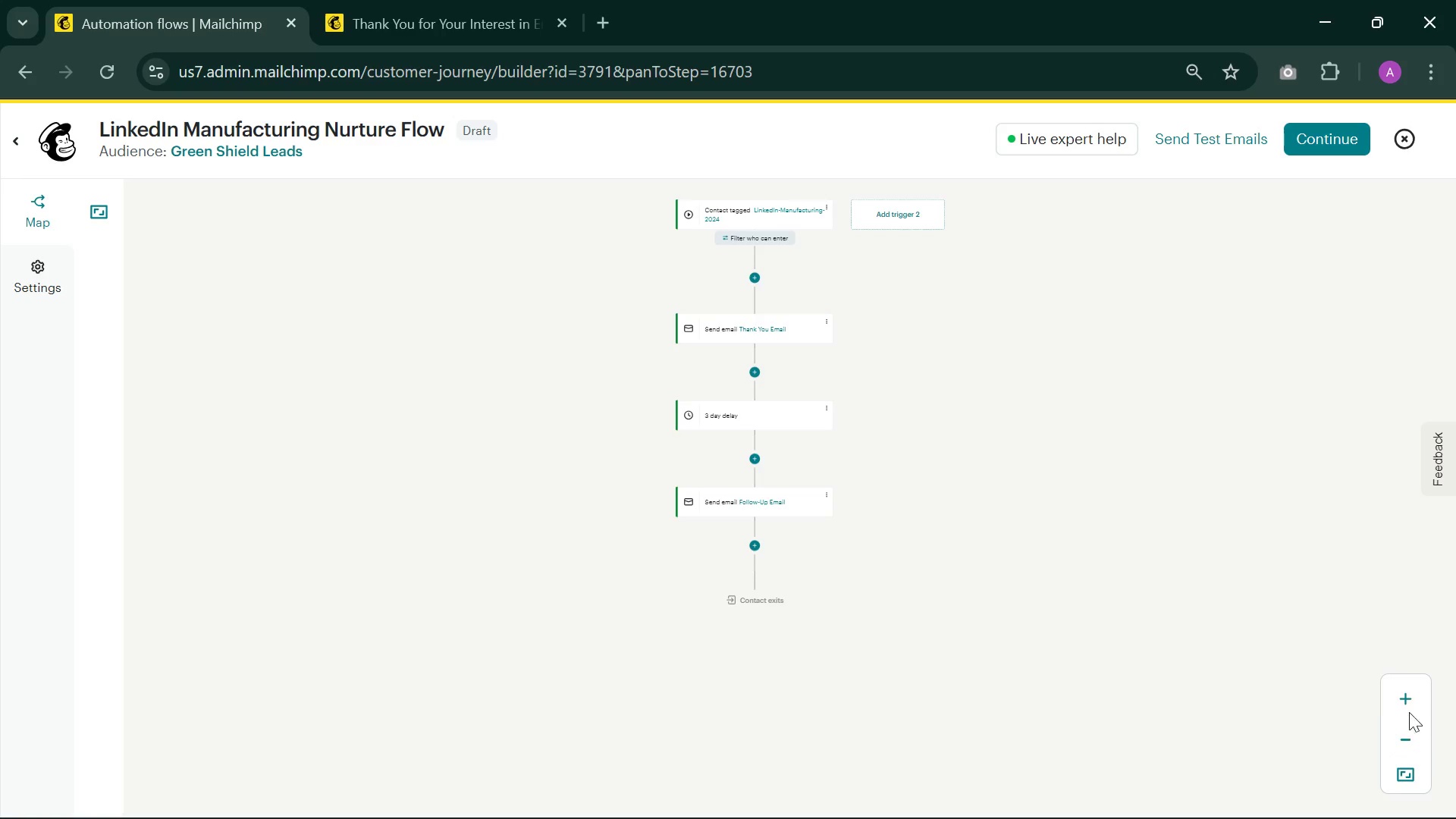 
left_click([1402, 702])
 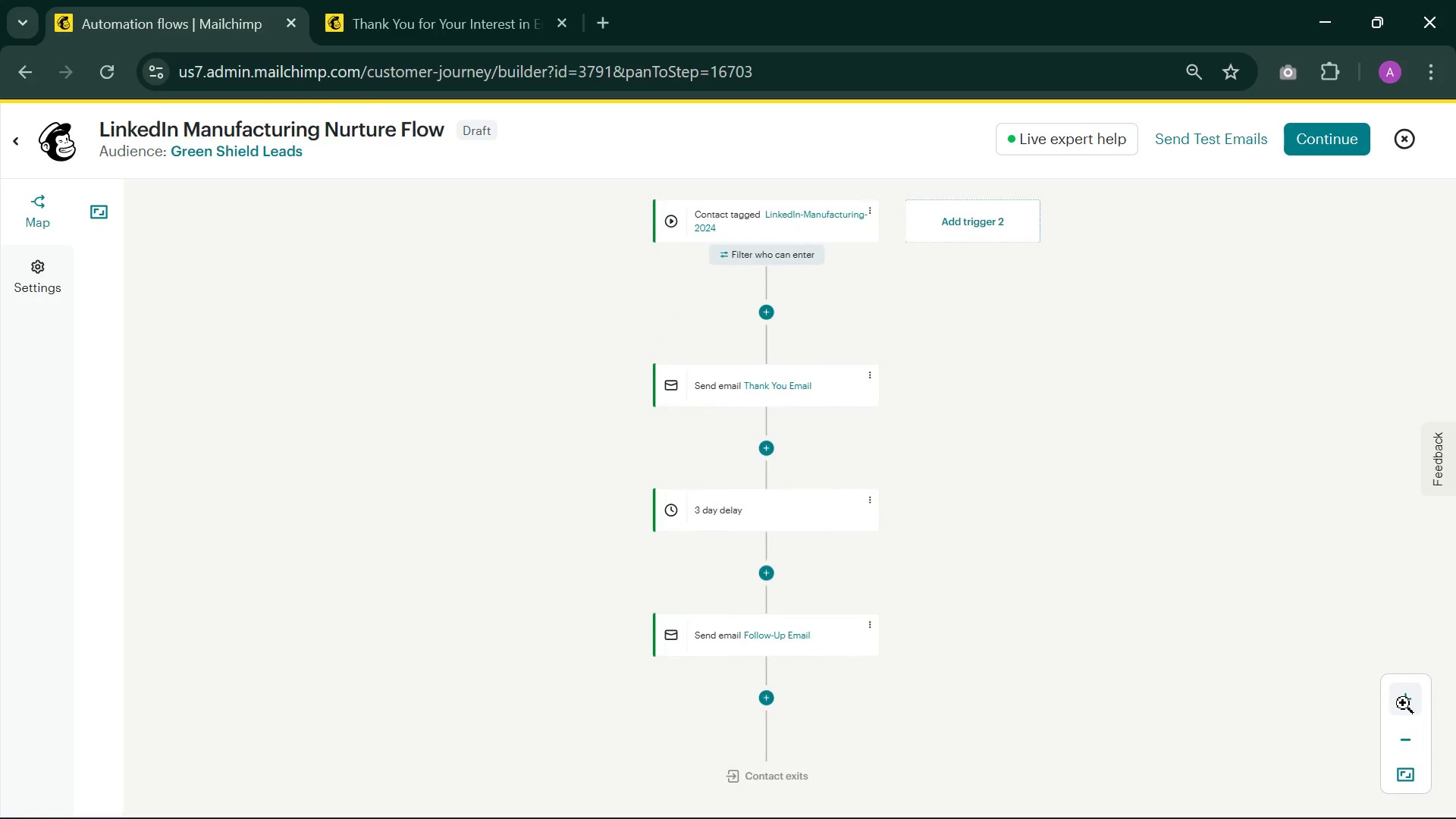 
left_click([1403, 703])
 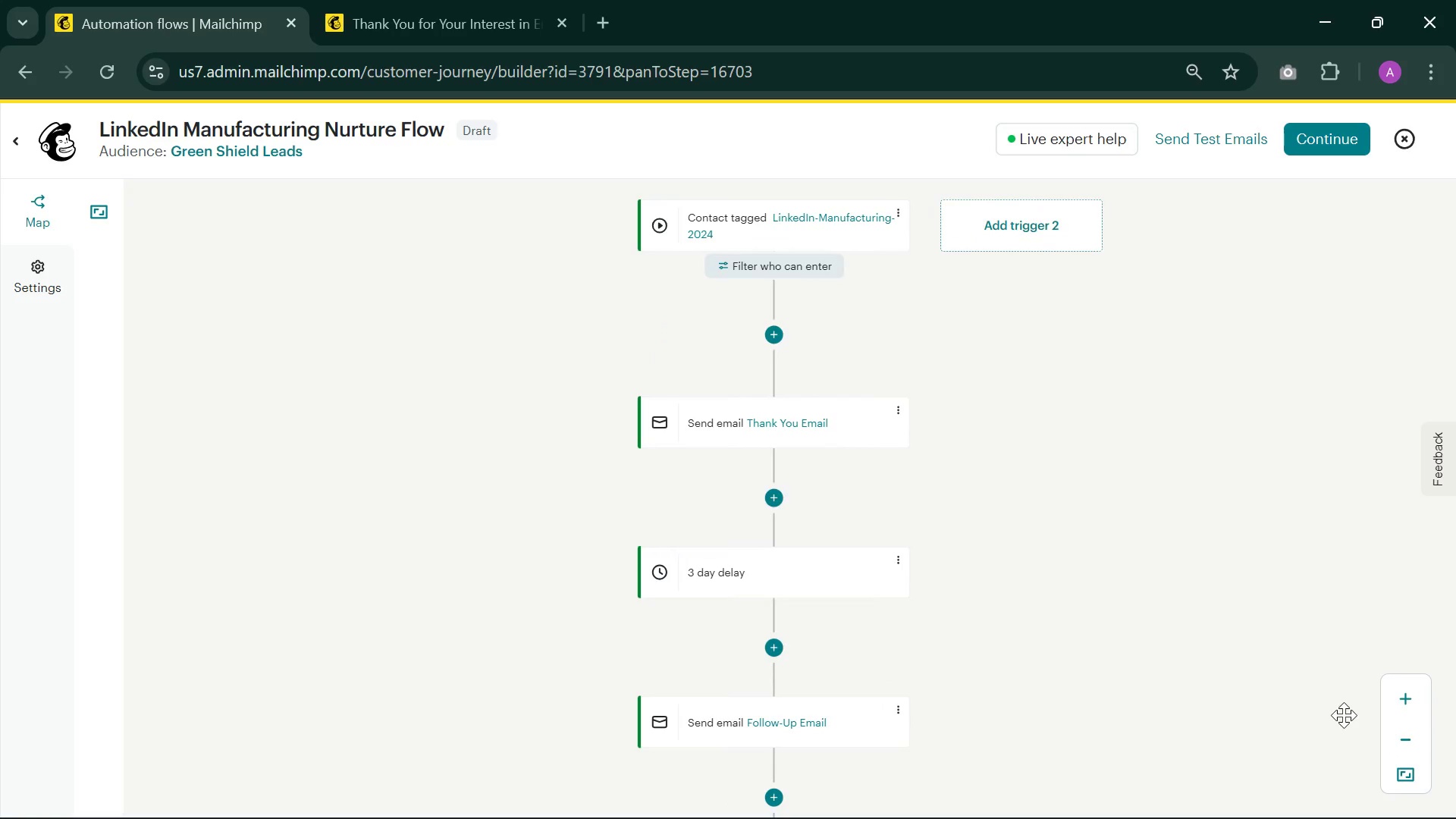 
left_click_drag(start_coordinate=[1322, 717], to_coordinate=[1320, 692])
 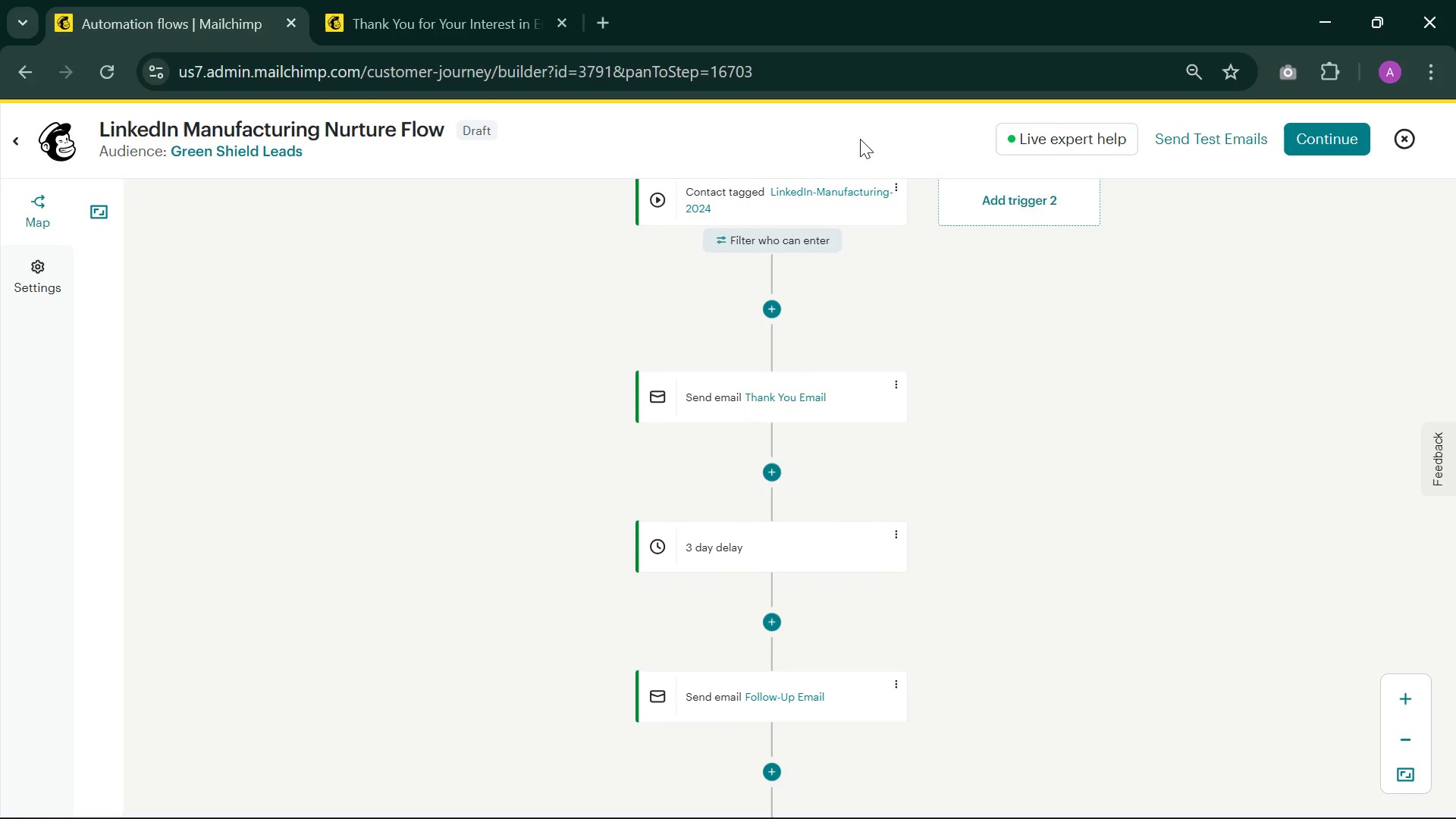 
scroll: coordinate [860, 139], scroll_direction: down, amount: 2.0
 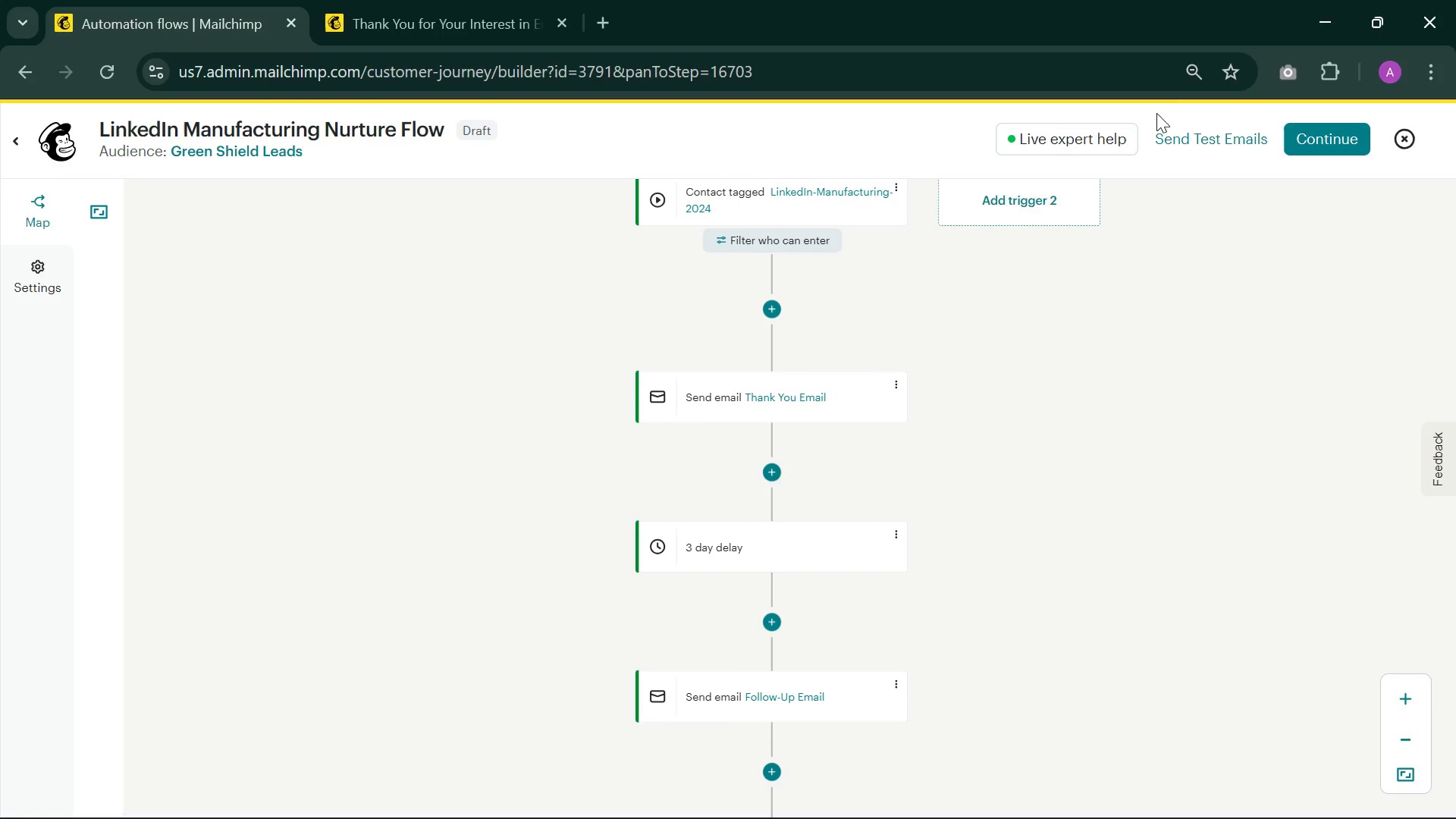 
left_click([1192, 77])
 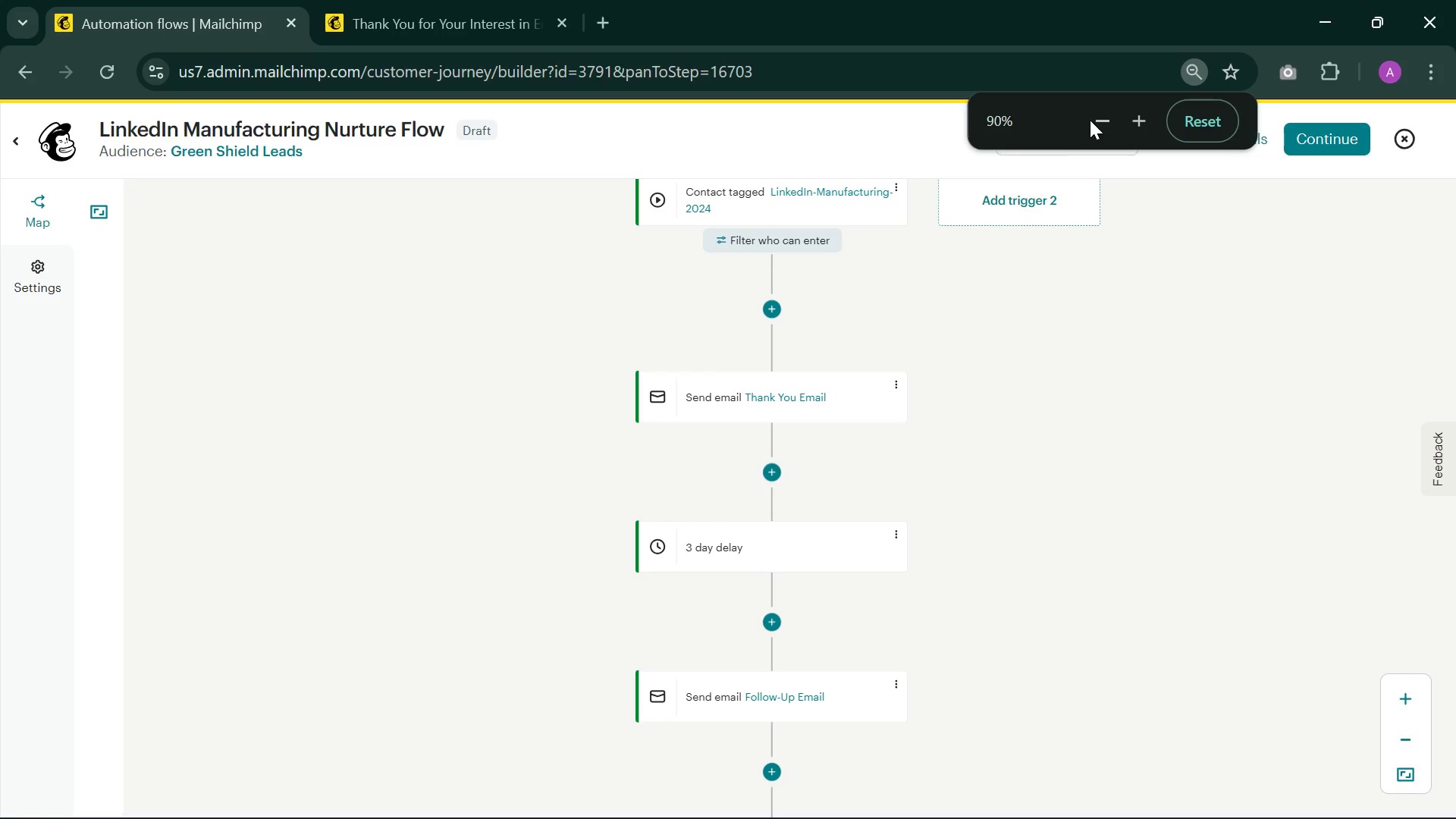 
left_click([1098, 119])
 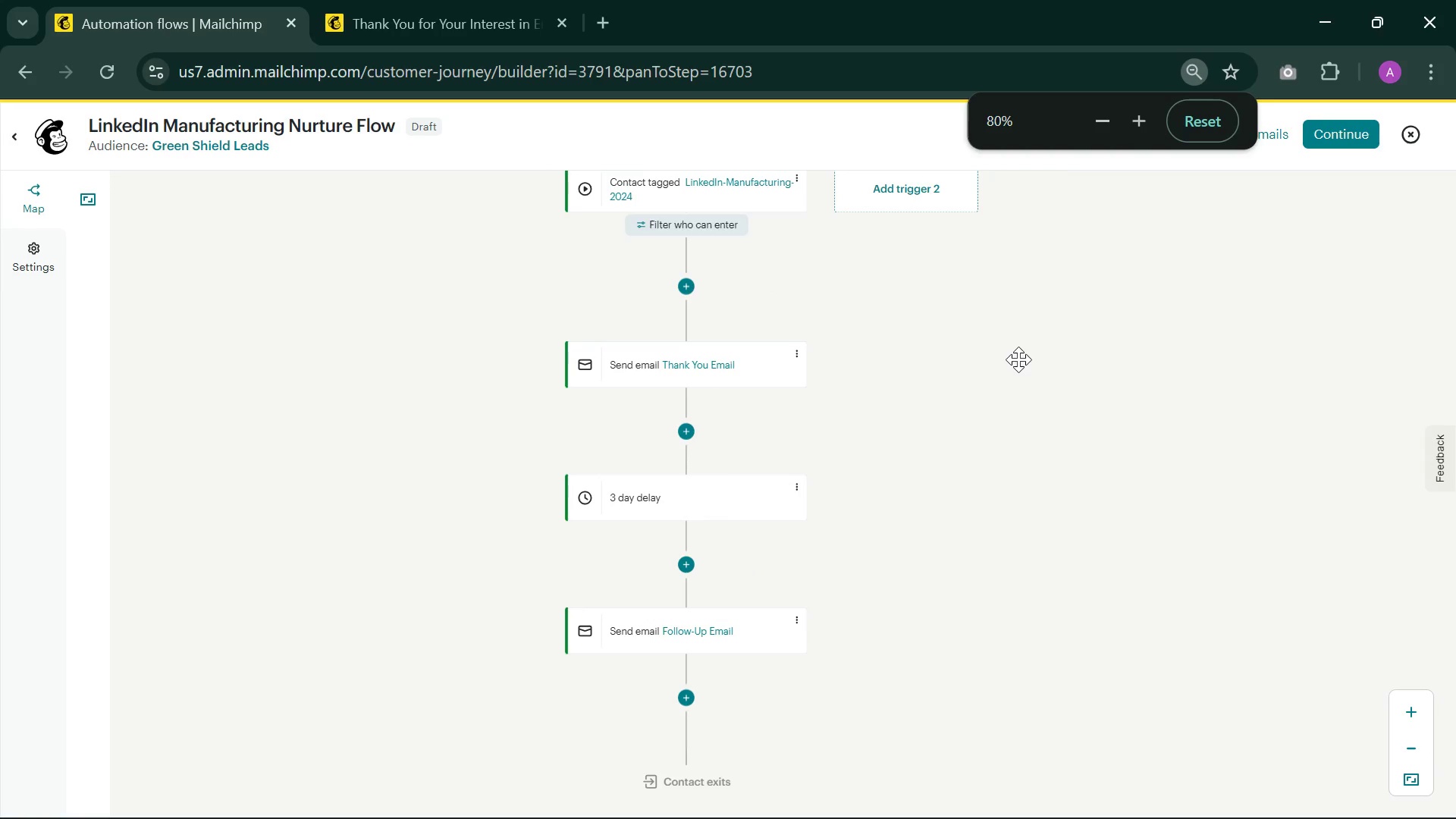 
left_click_drag(start_coordinate=[1018, 359], to_coordinate=[1019, 375])
 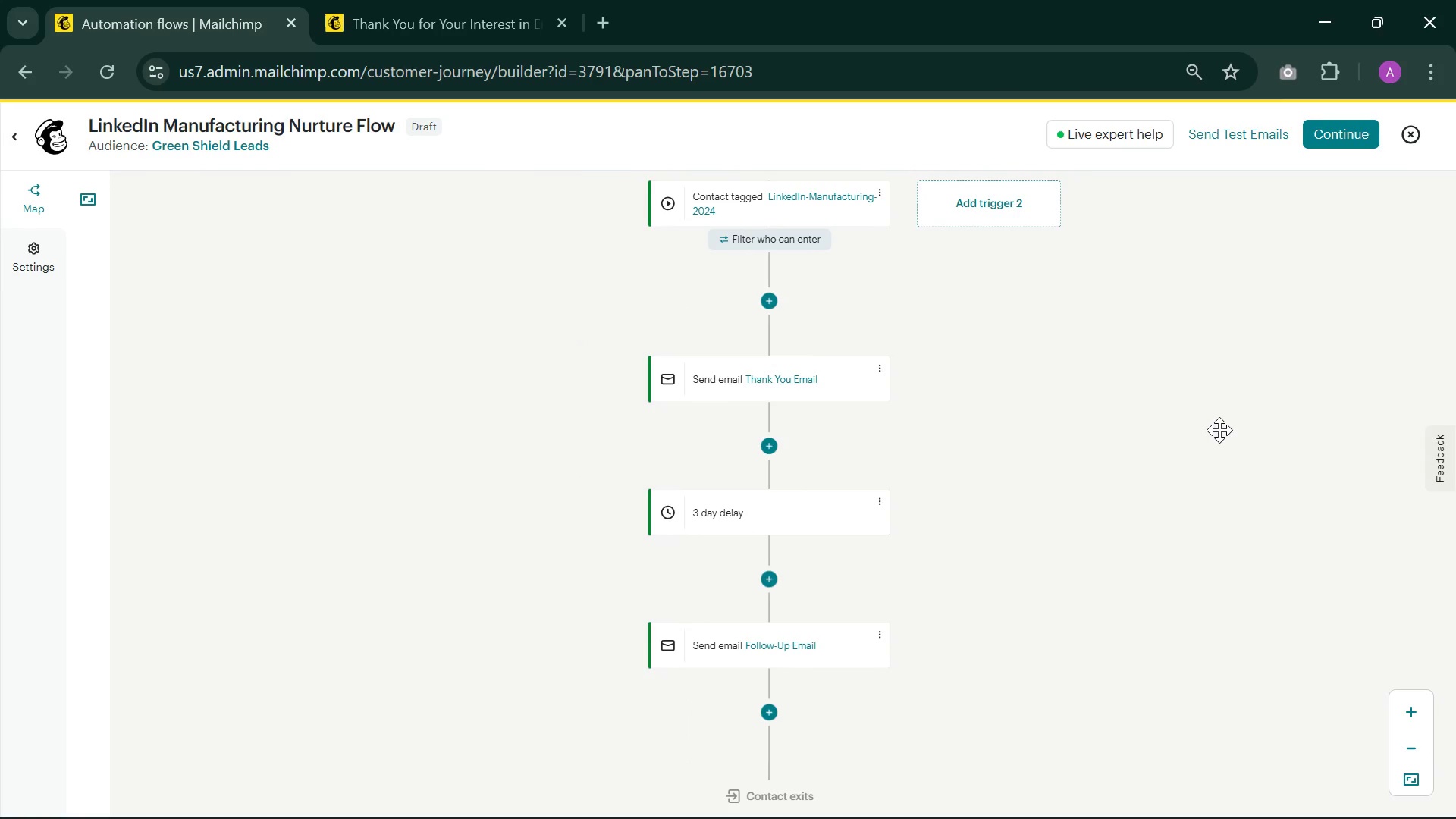 
wait(7.23)
 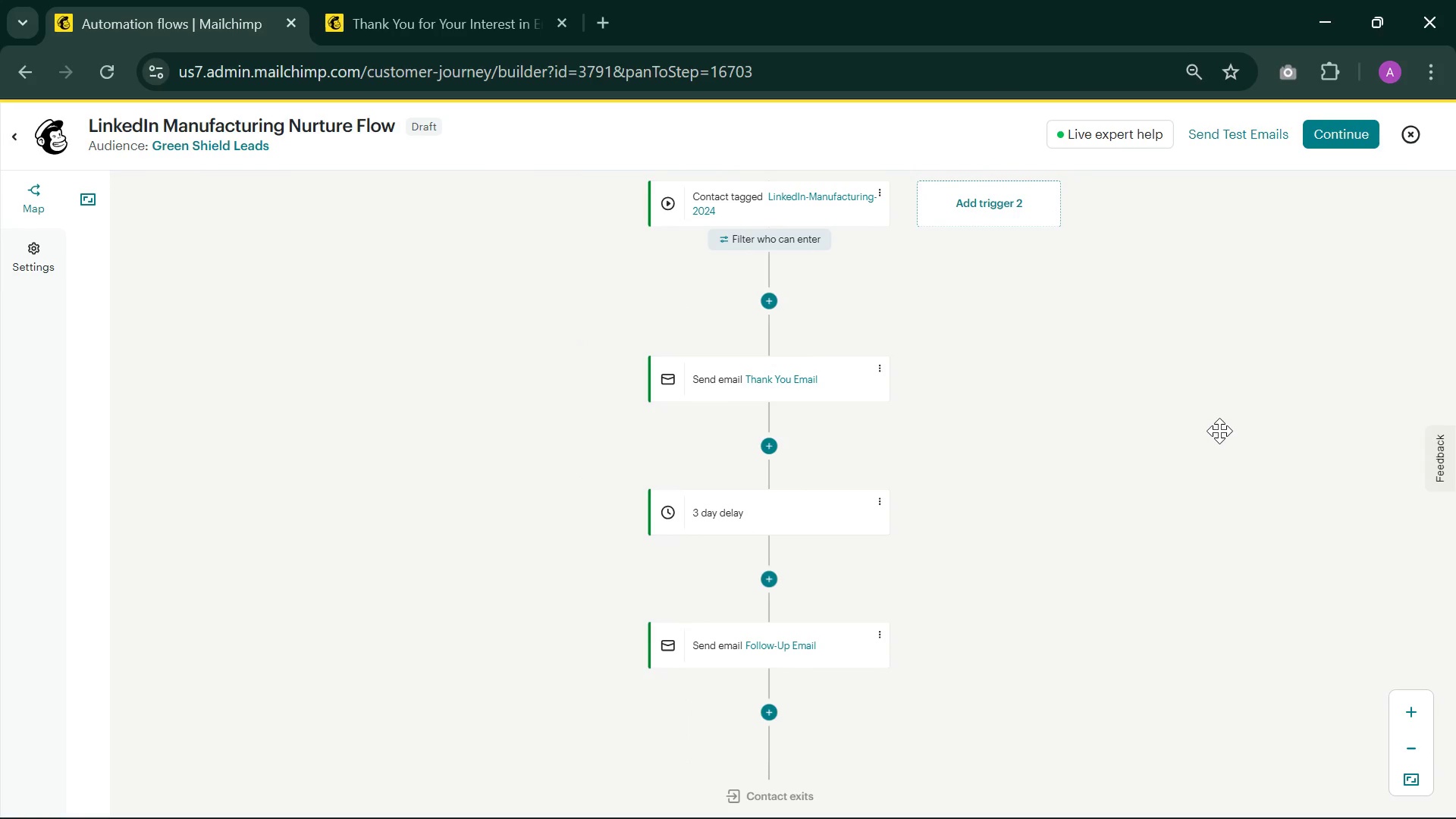 
right_click([1000, 209])
 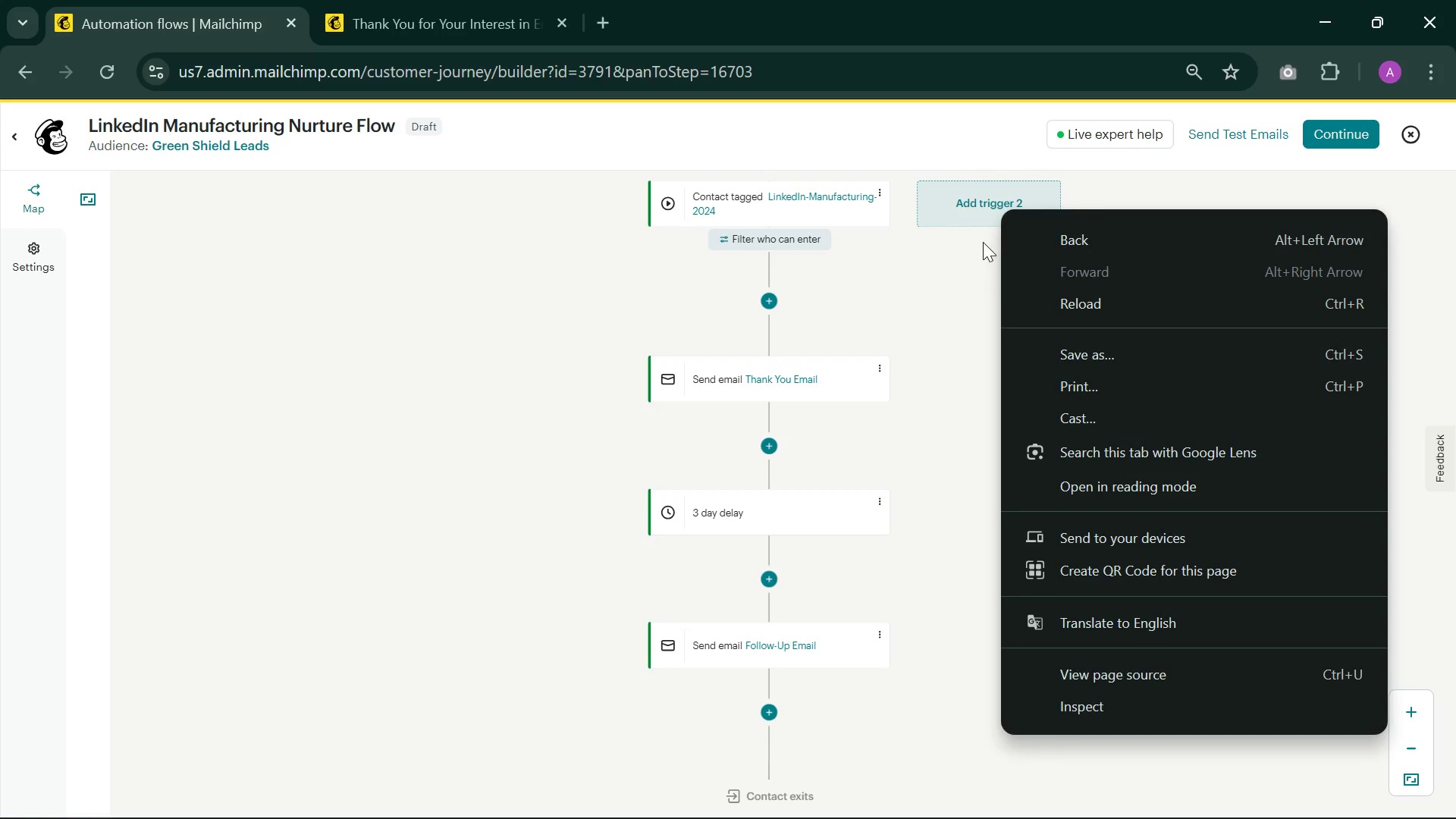 
left_click([971, 281])
 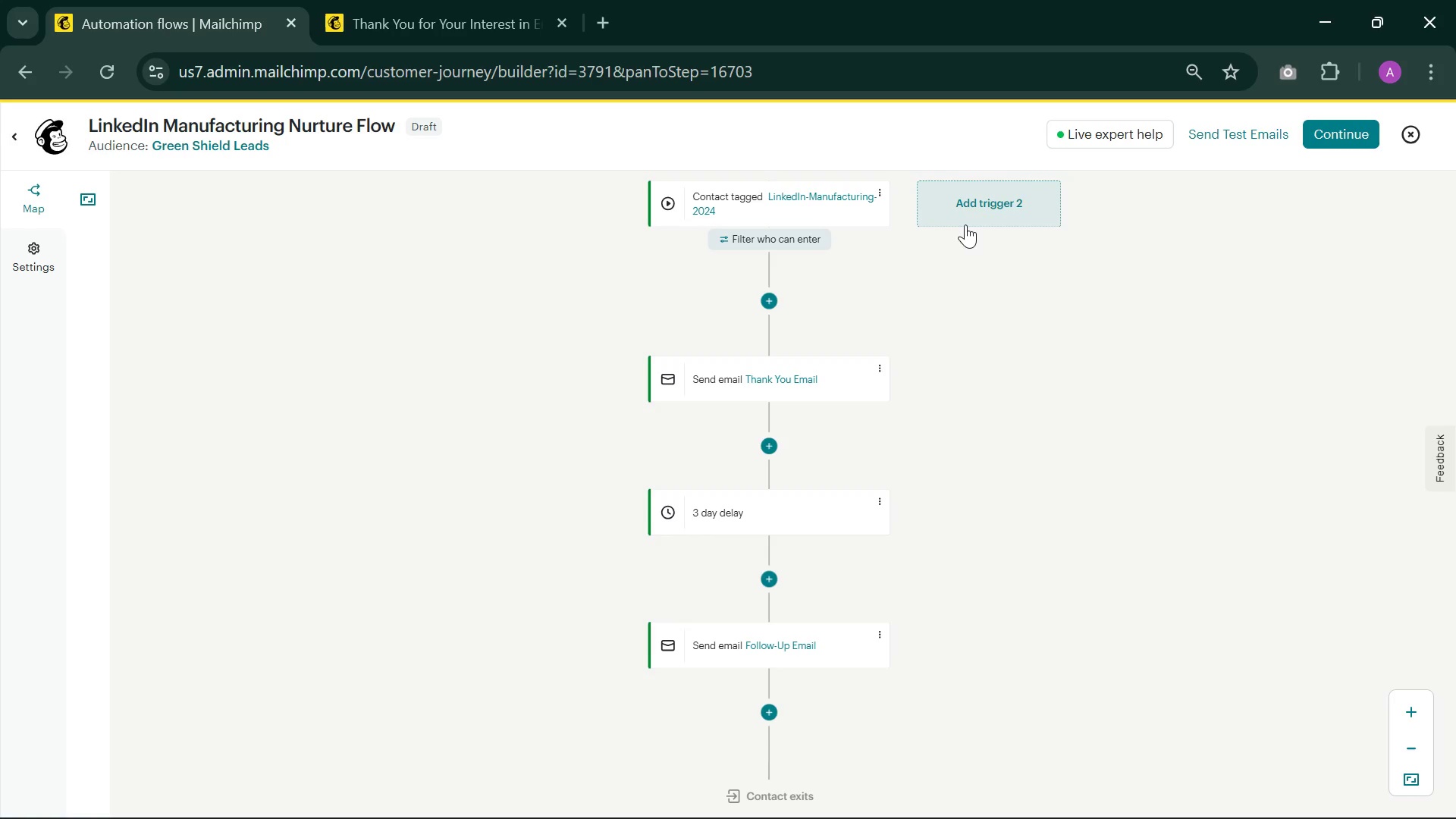 
wait(10.16)
 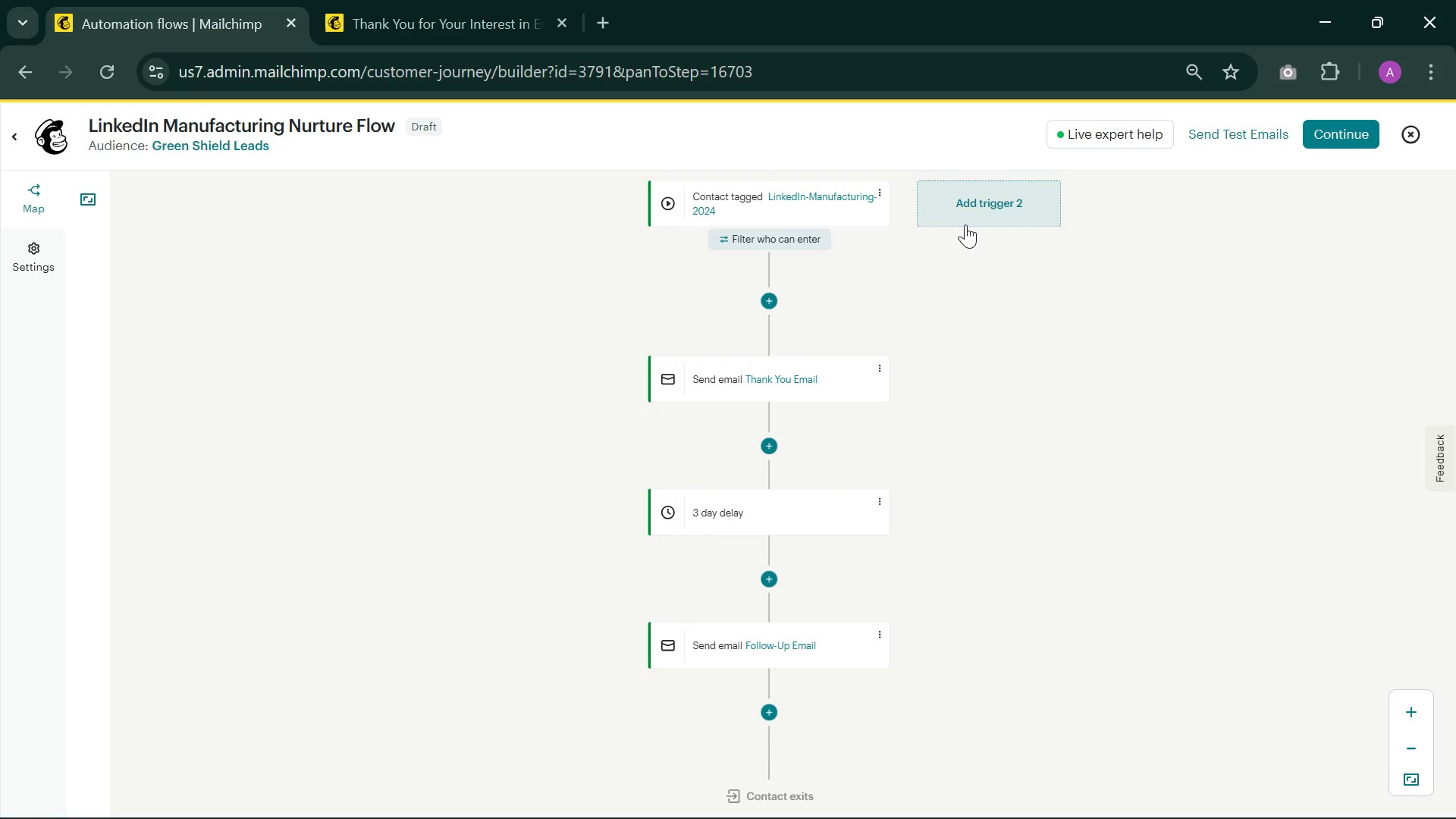 
left_click([767, 307])
 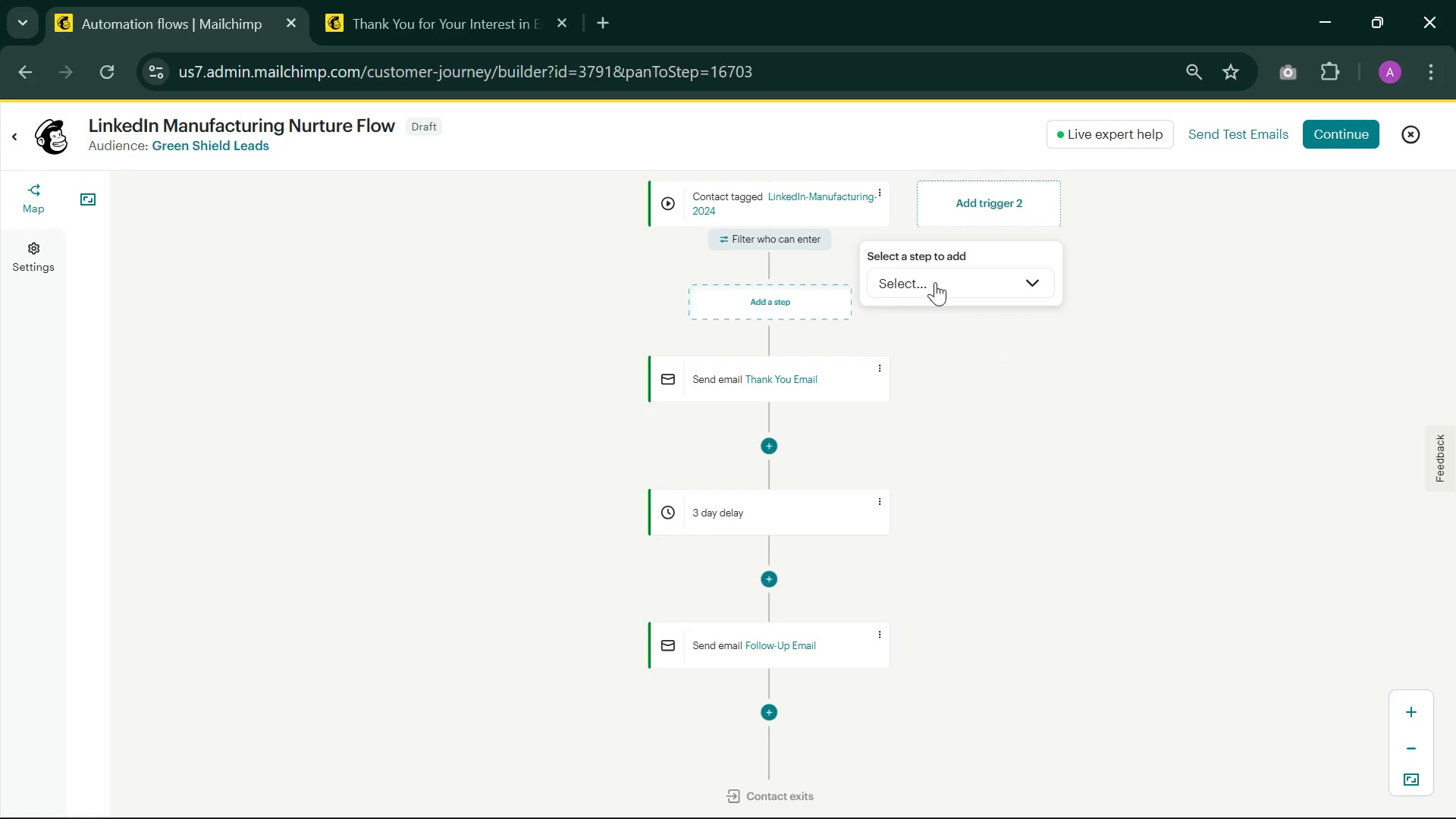 
left_click([935, 281])
 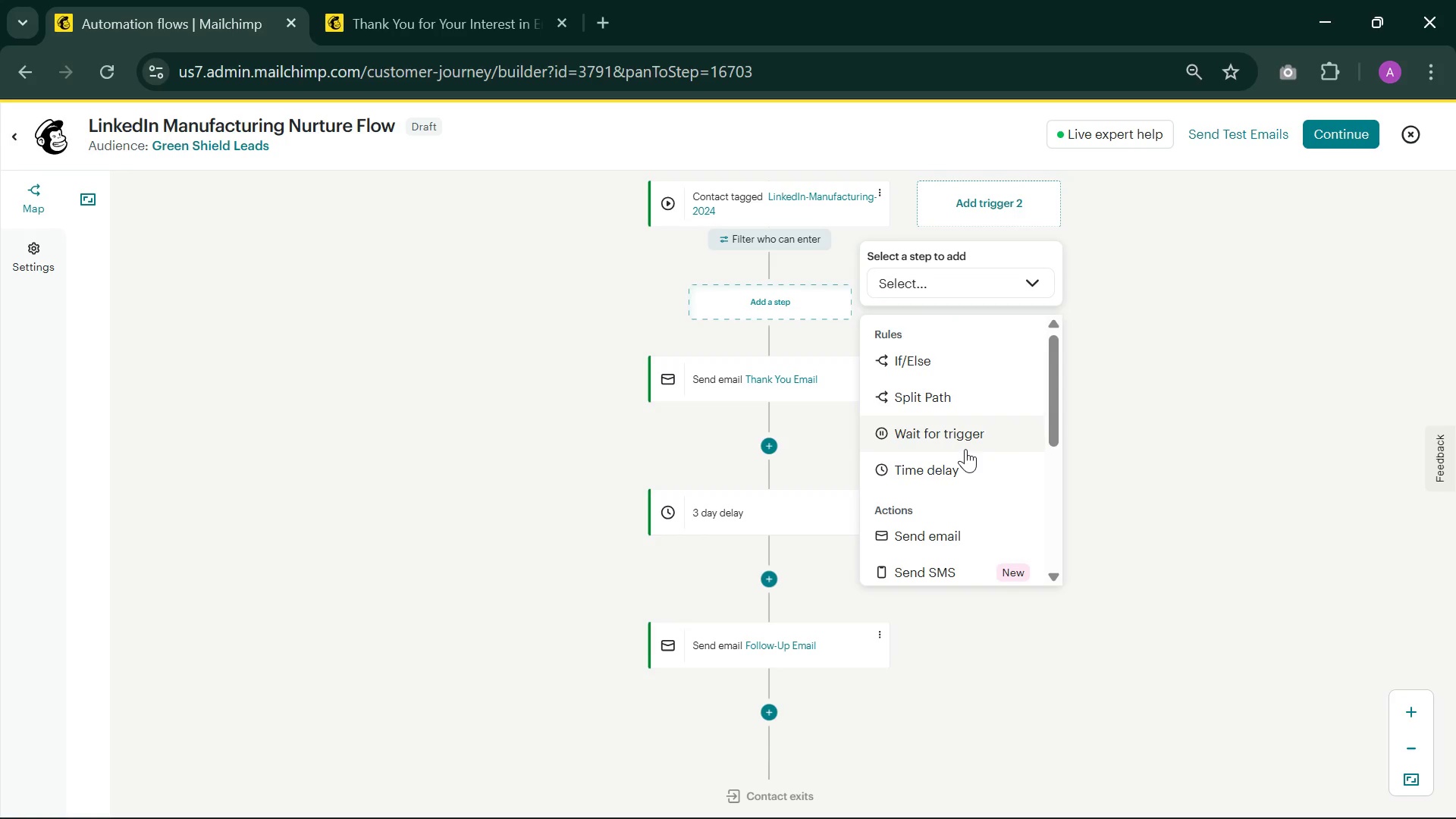 
scroll: coordinate [948, 523], scroll_direction: down, amount: 3.0
 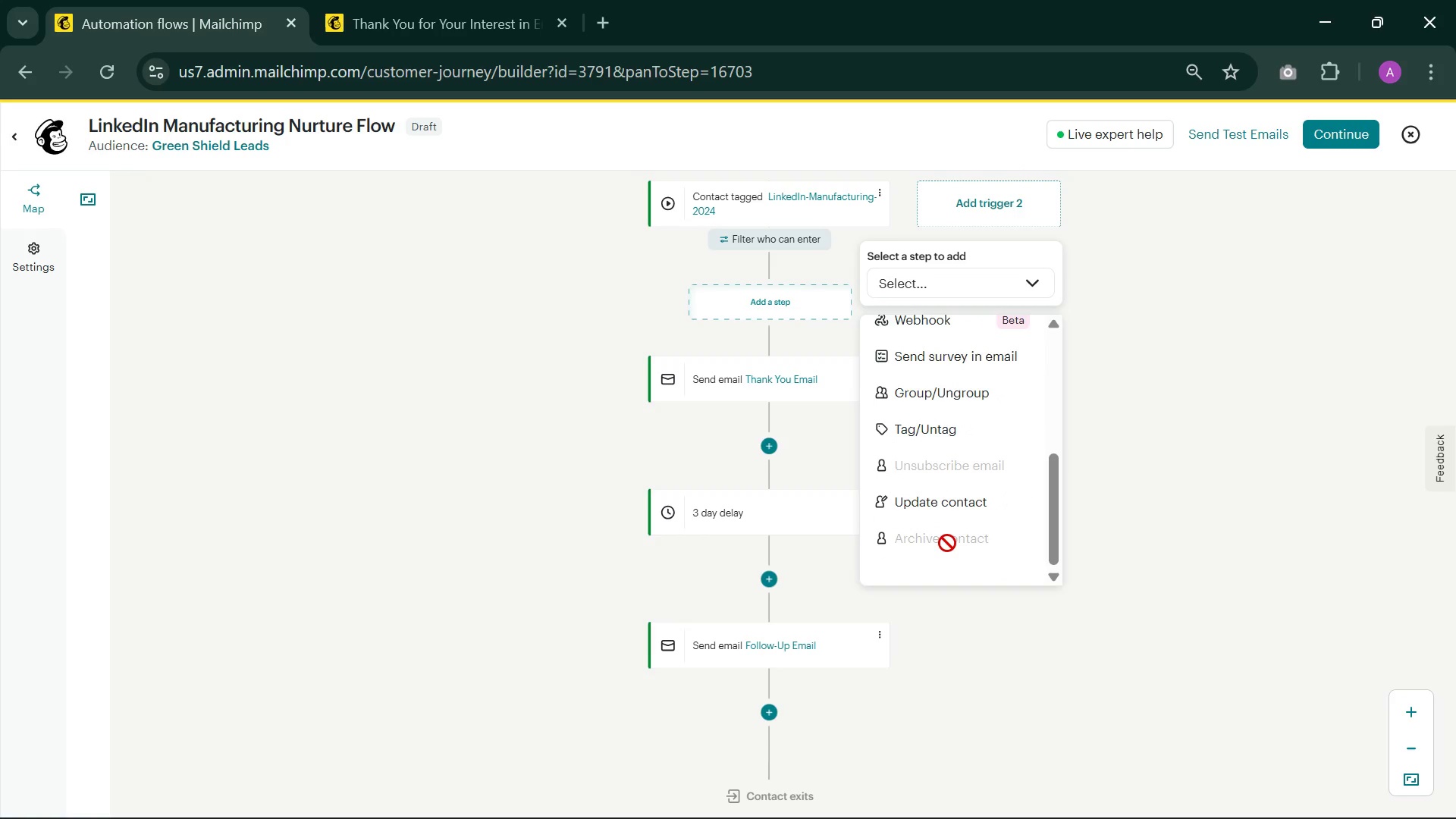 
scroll: coordinate [947, 541], scroll_direction: none, amount: 0.0
 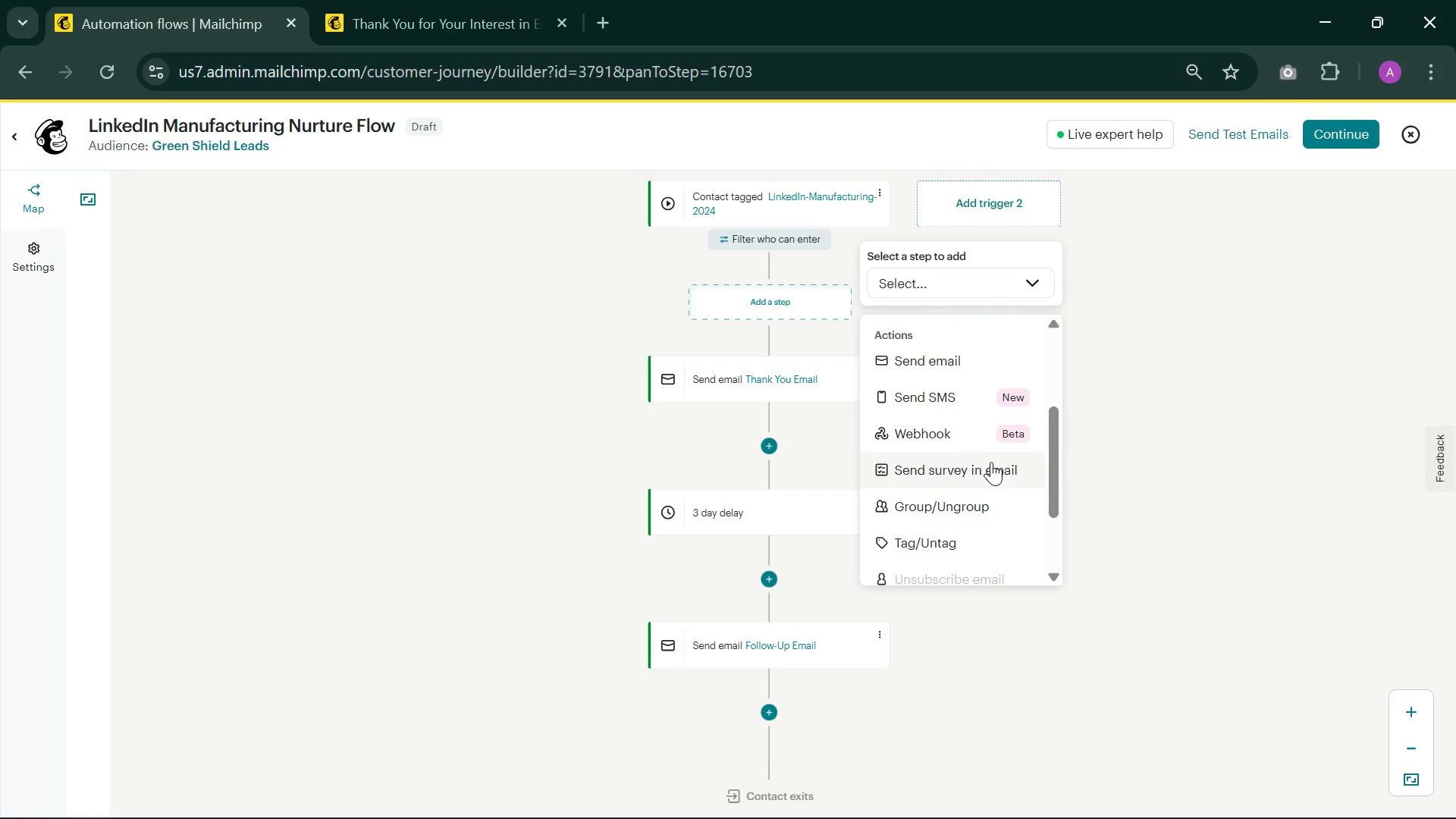 
scroll: coordinate [987, 466], scroll_direction: up, amount: 2.0
 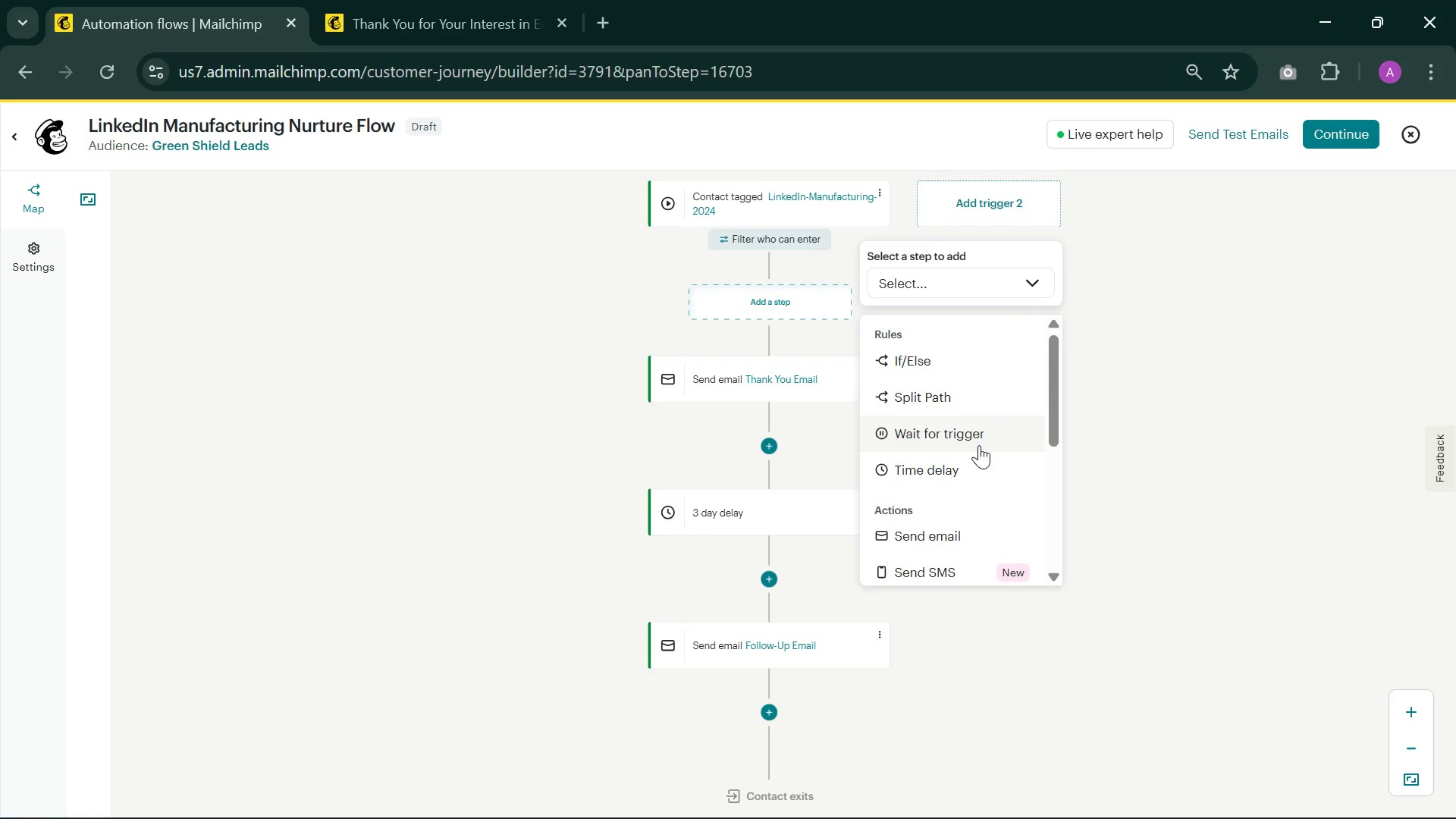 
left_click([979, 445])
 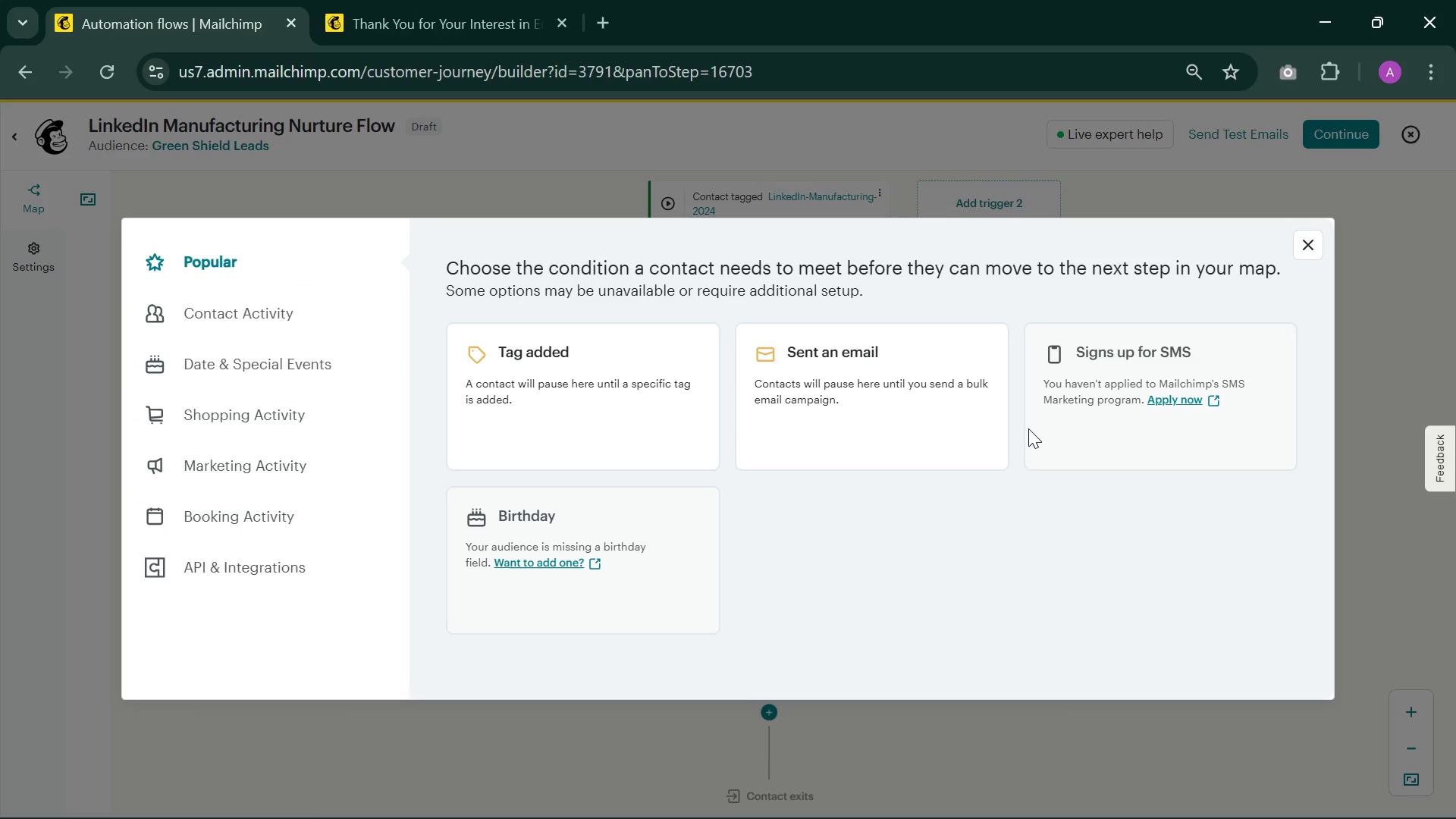 
wait(6.14)
 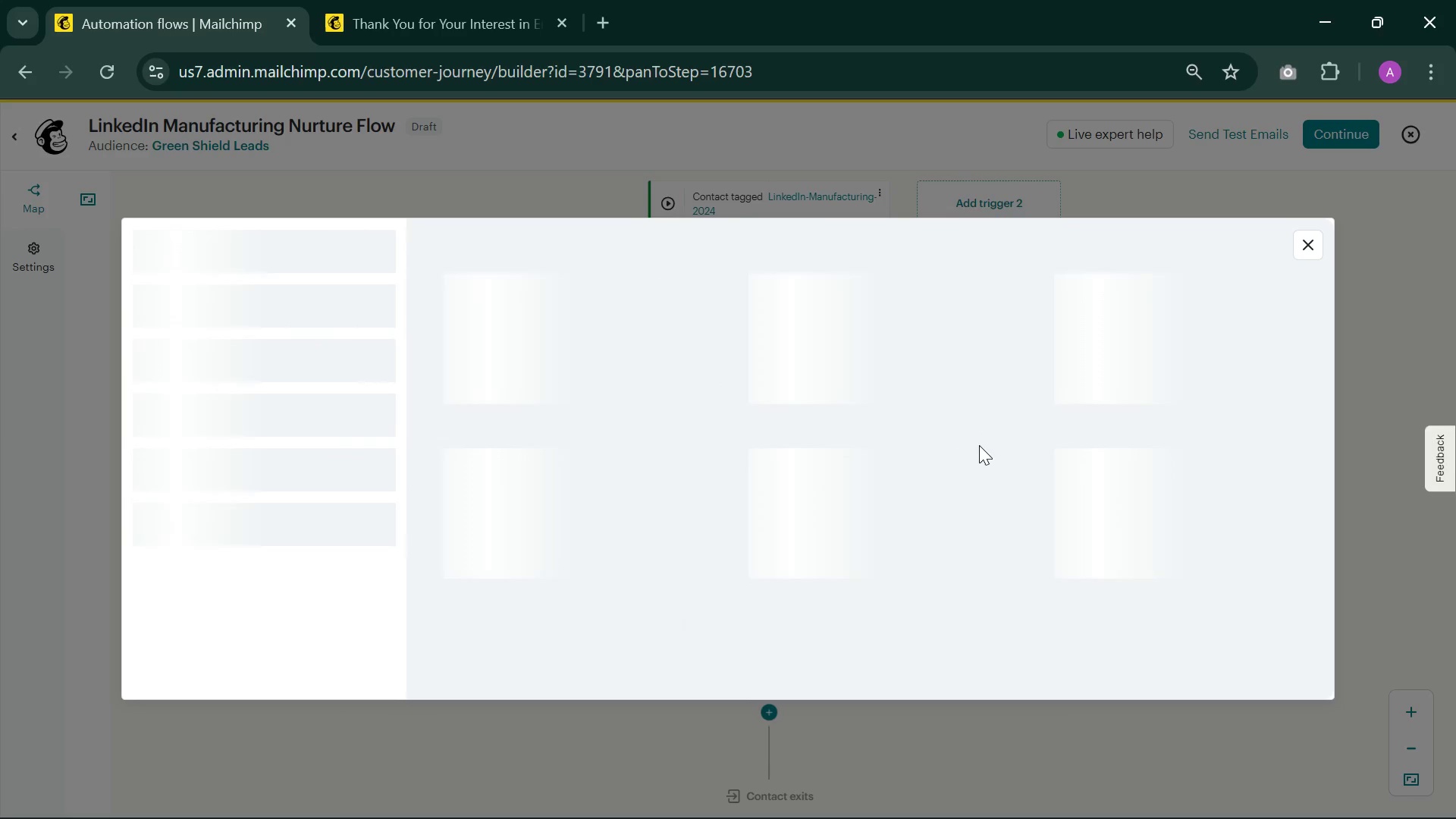 
left_click([224, 324])
 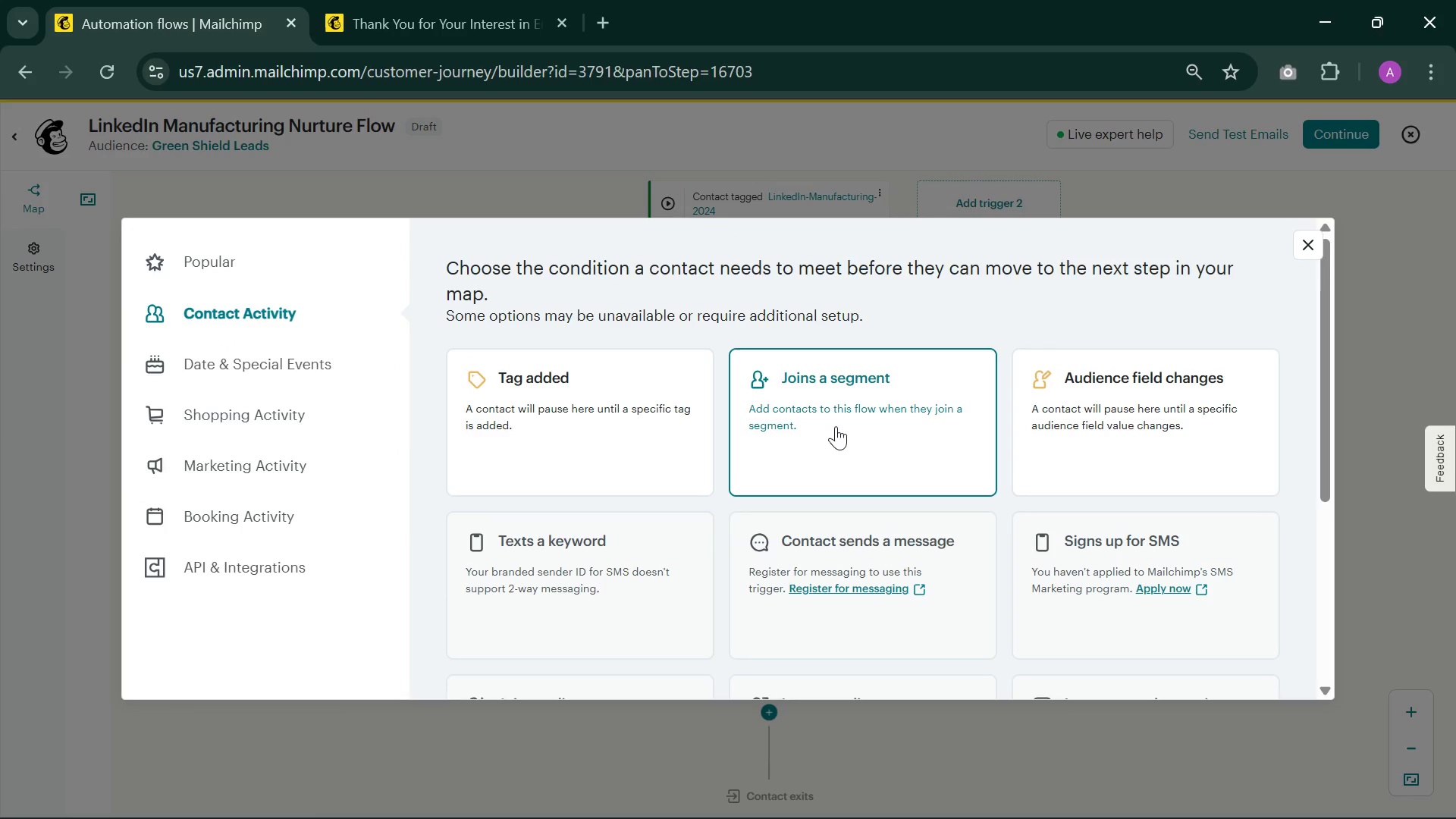 
left_click([836, 426])
 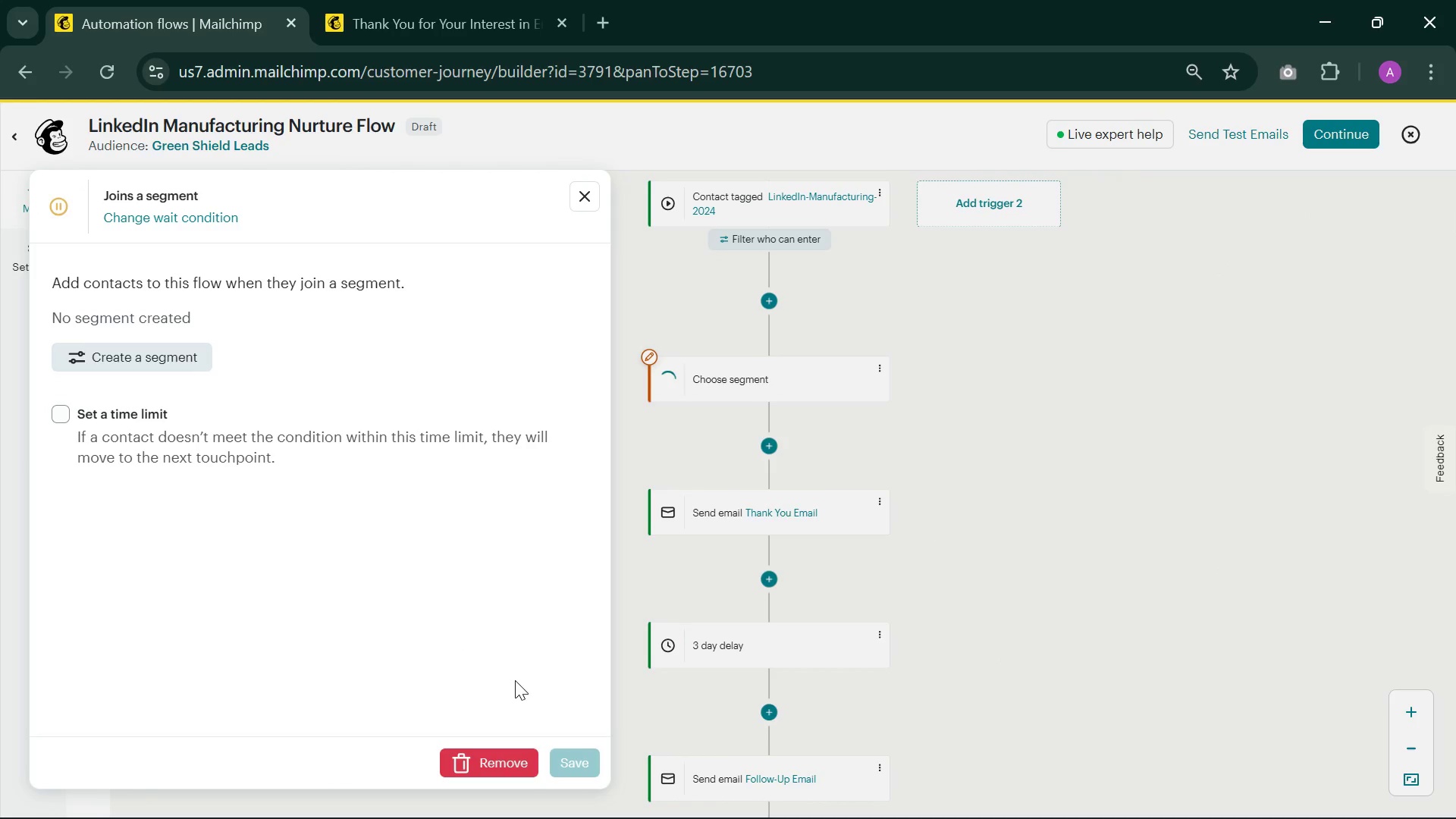 
wait(5.67)
 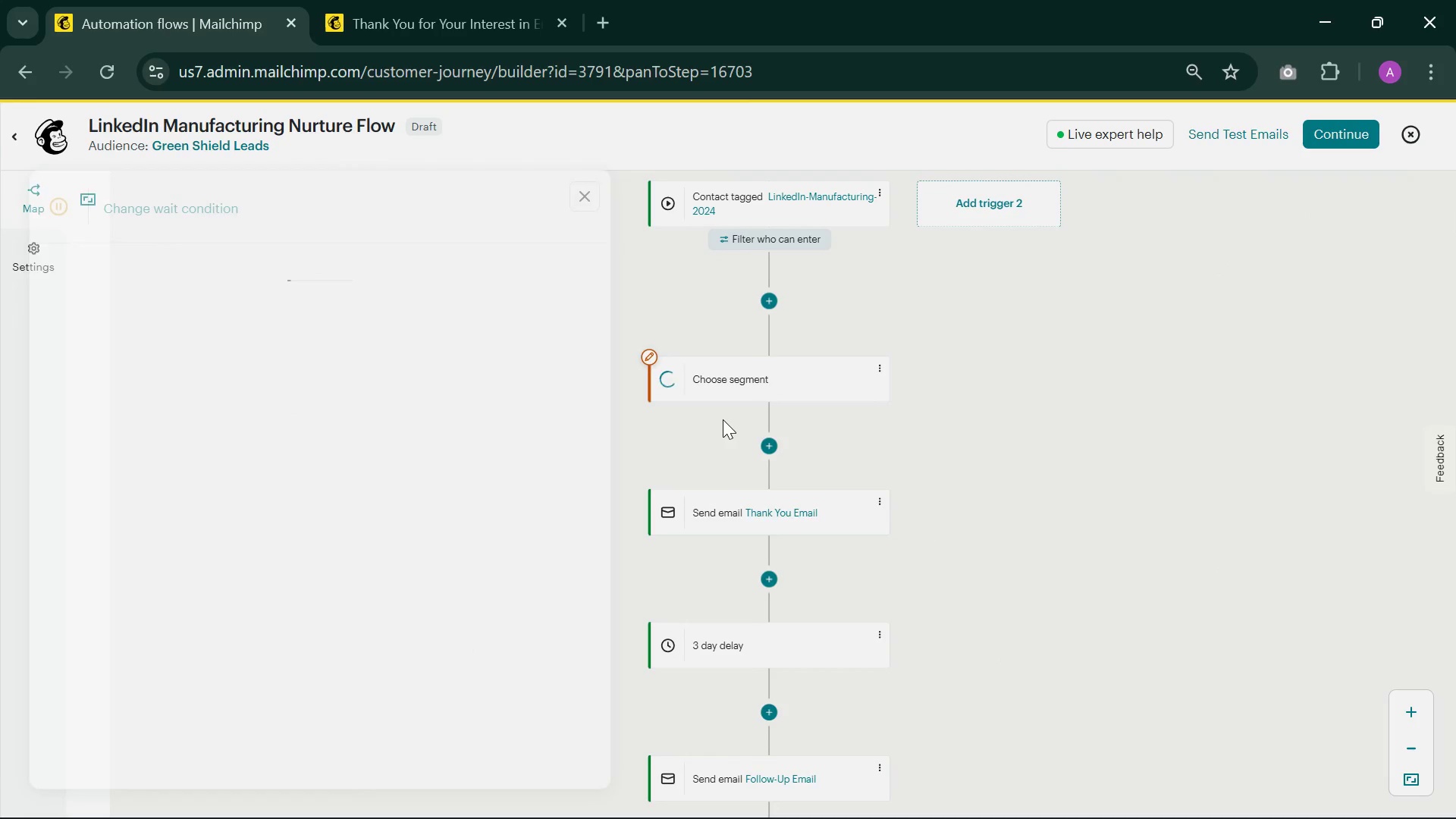 
left_click([504, 766])
 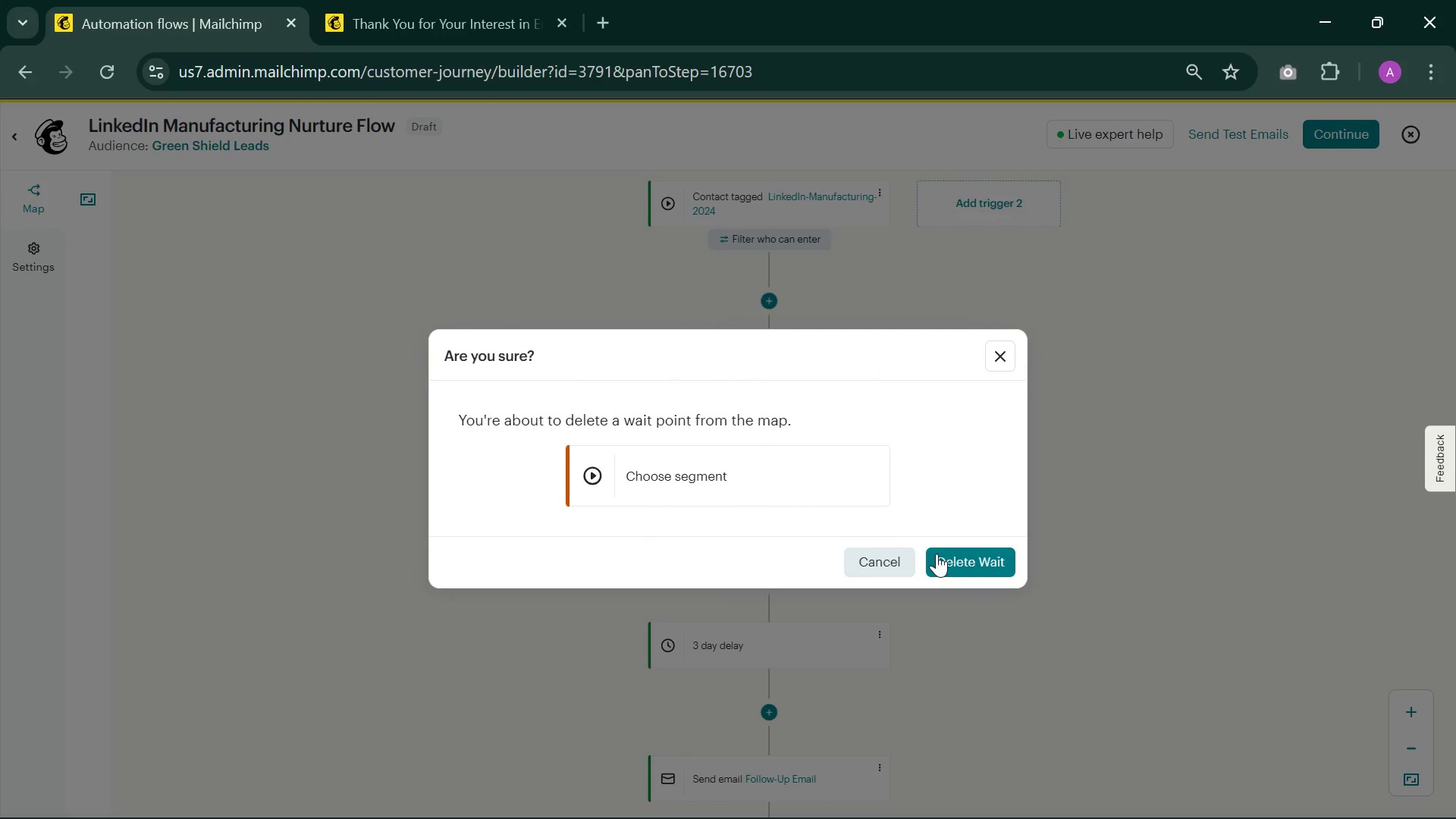 
left_click([949, 556])
 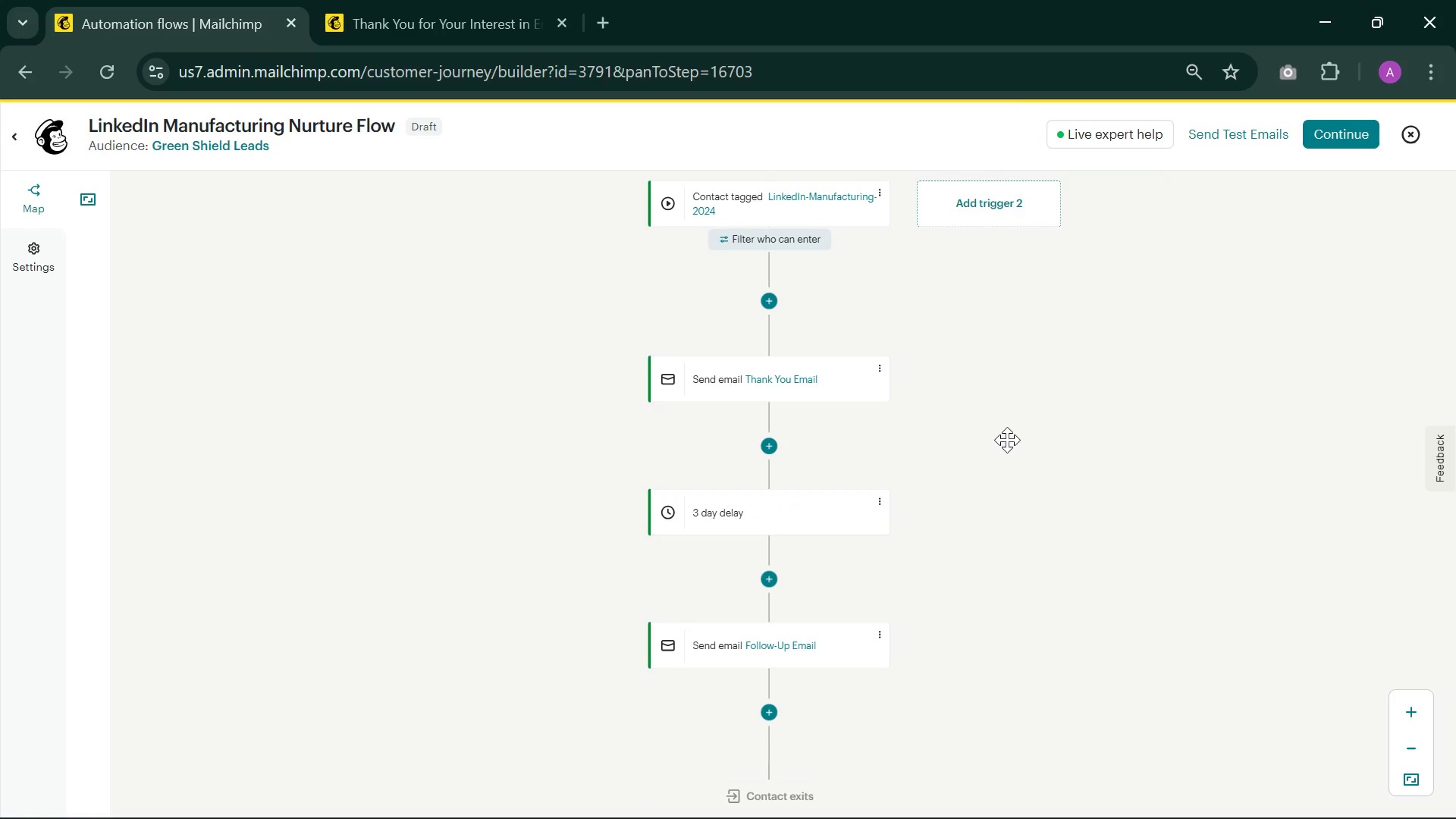 
left_click_drag(start_coordinate=[1023, 497], to_coordinate=[1015, 496])
 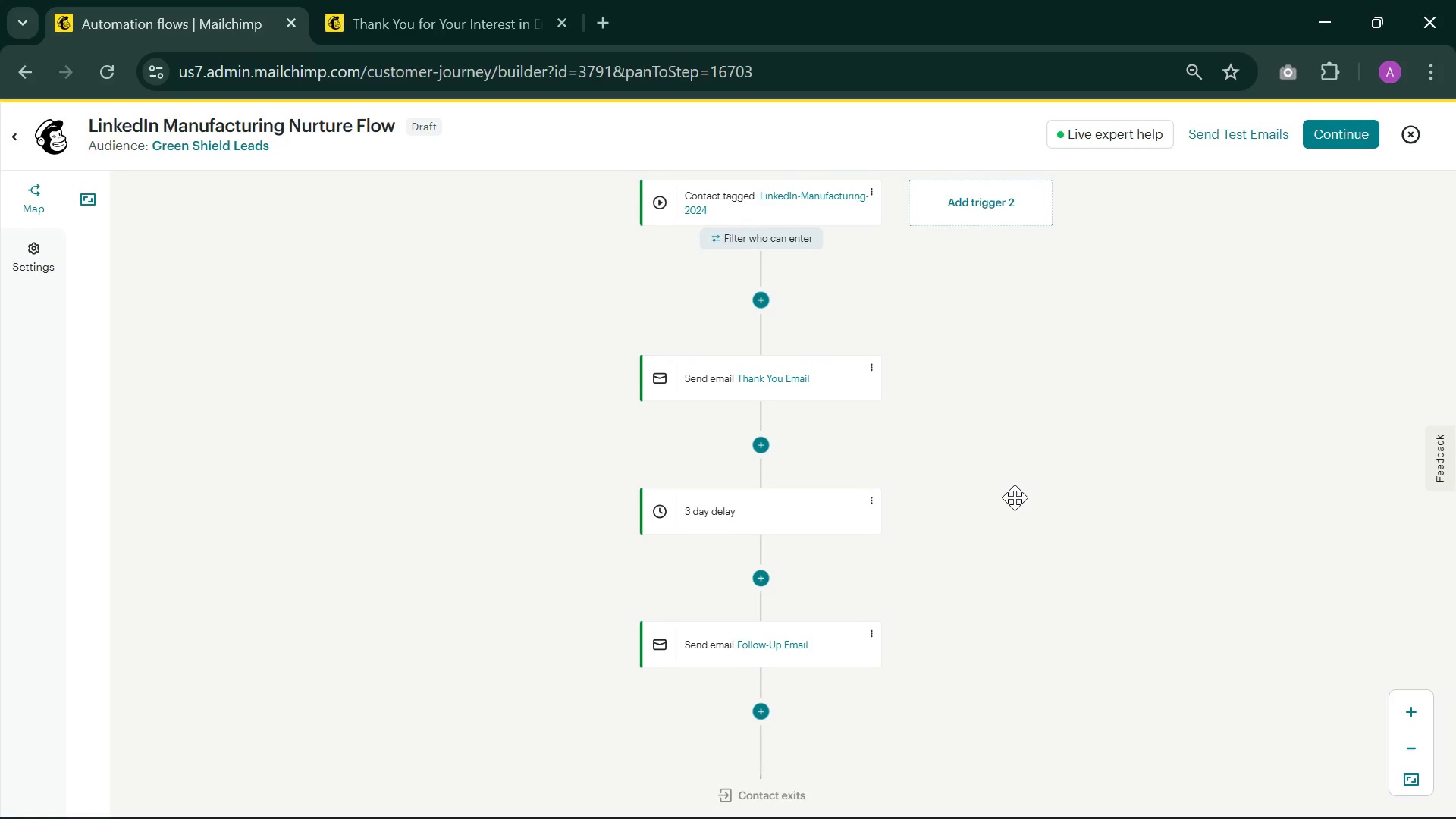 
key(PrintScreen)
 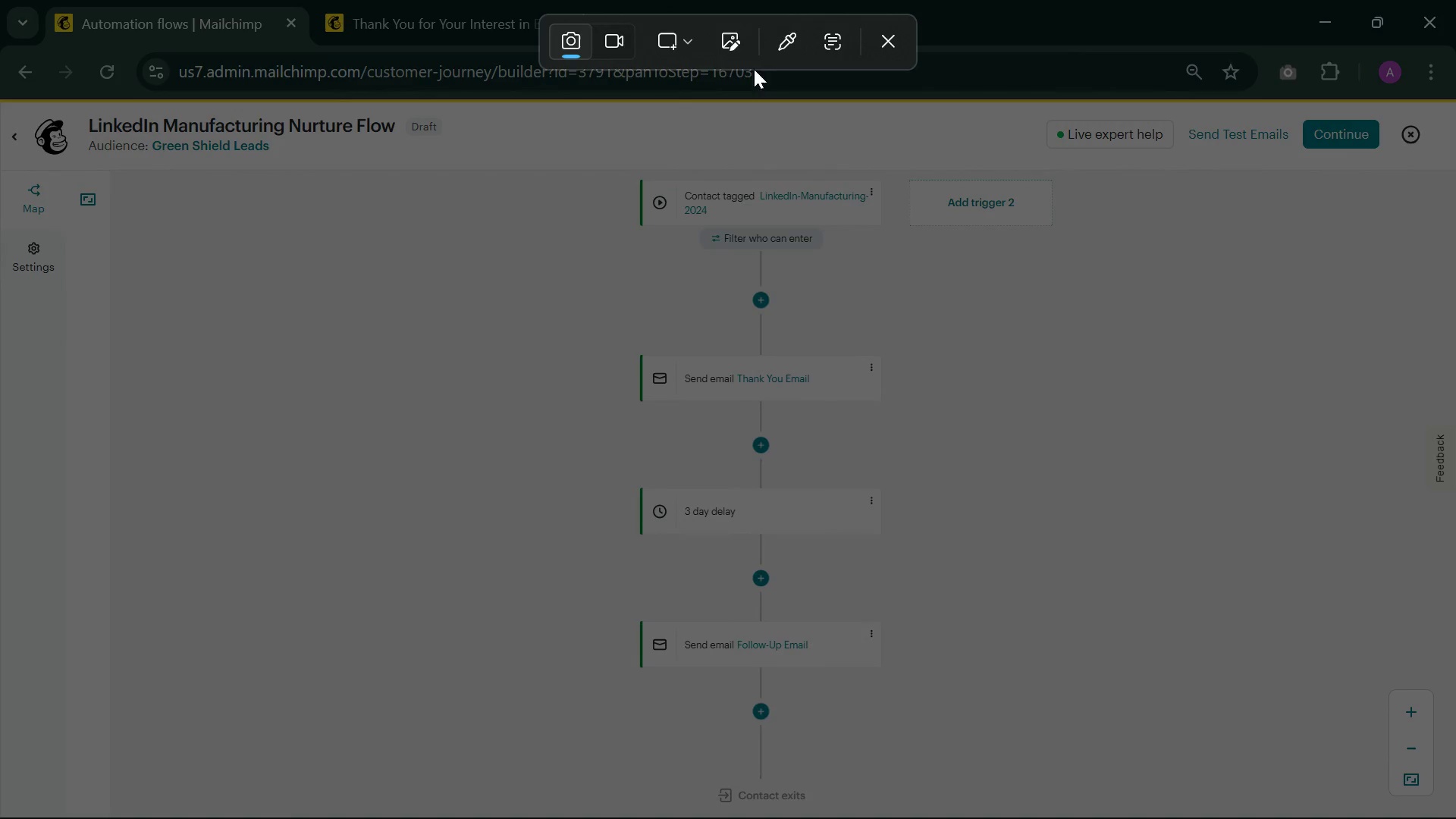 
left_click([698, 41])
 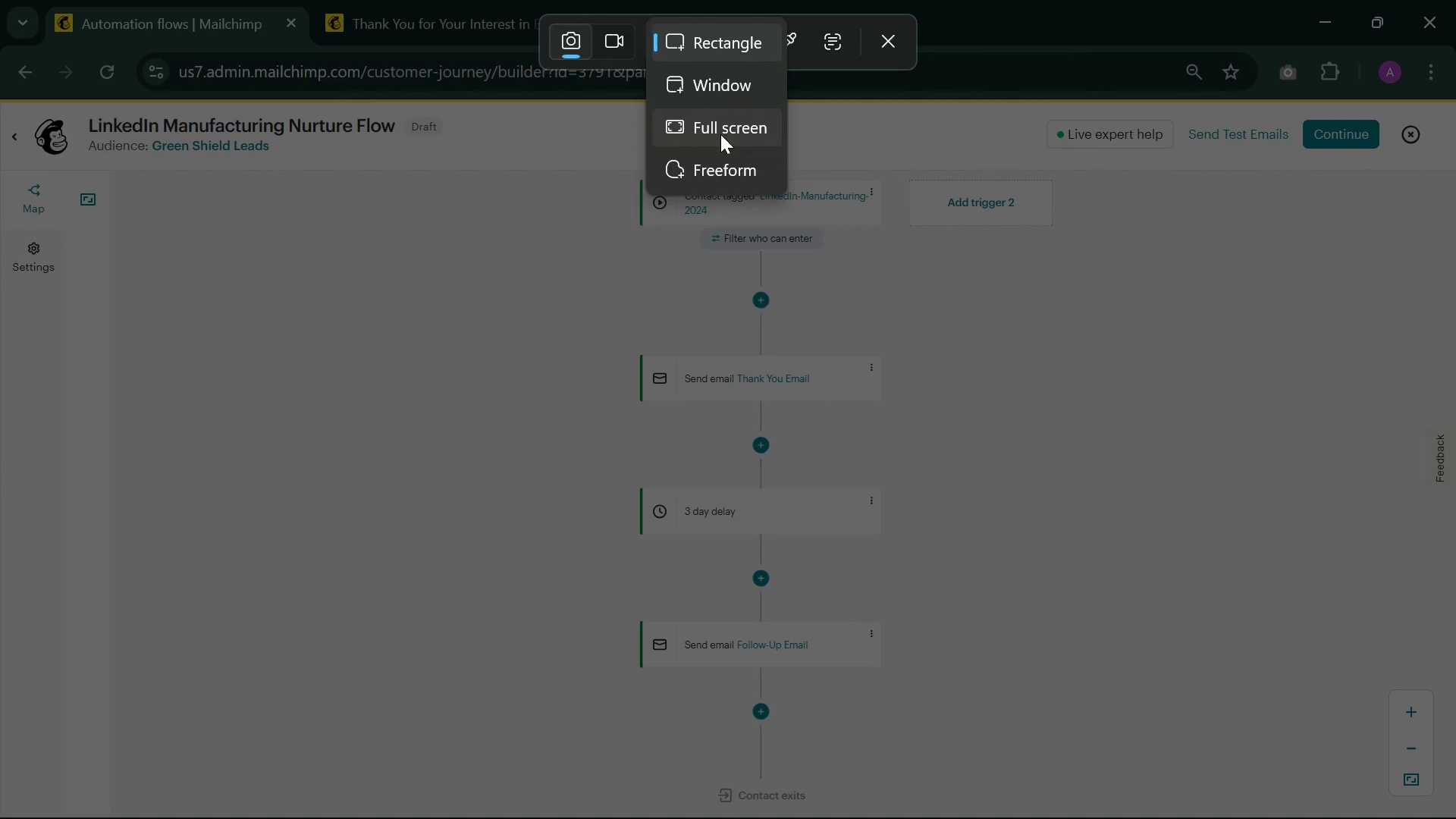 
left_click([720, 134])
 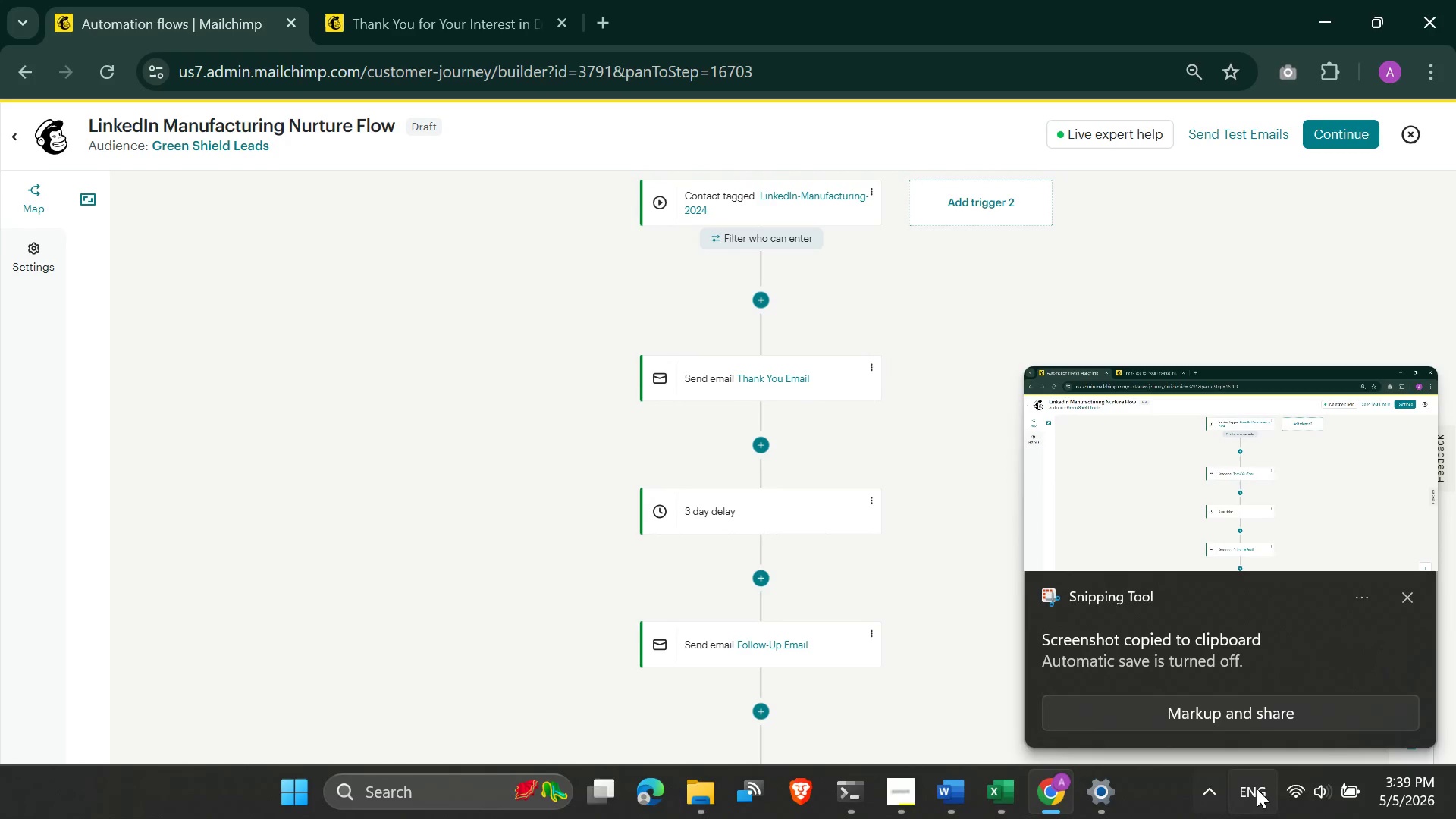 
left_click([1230, 442])
 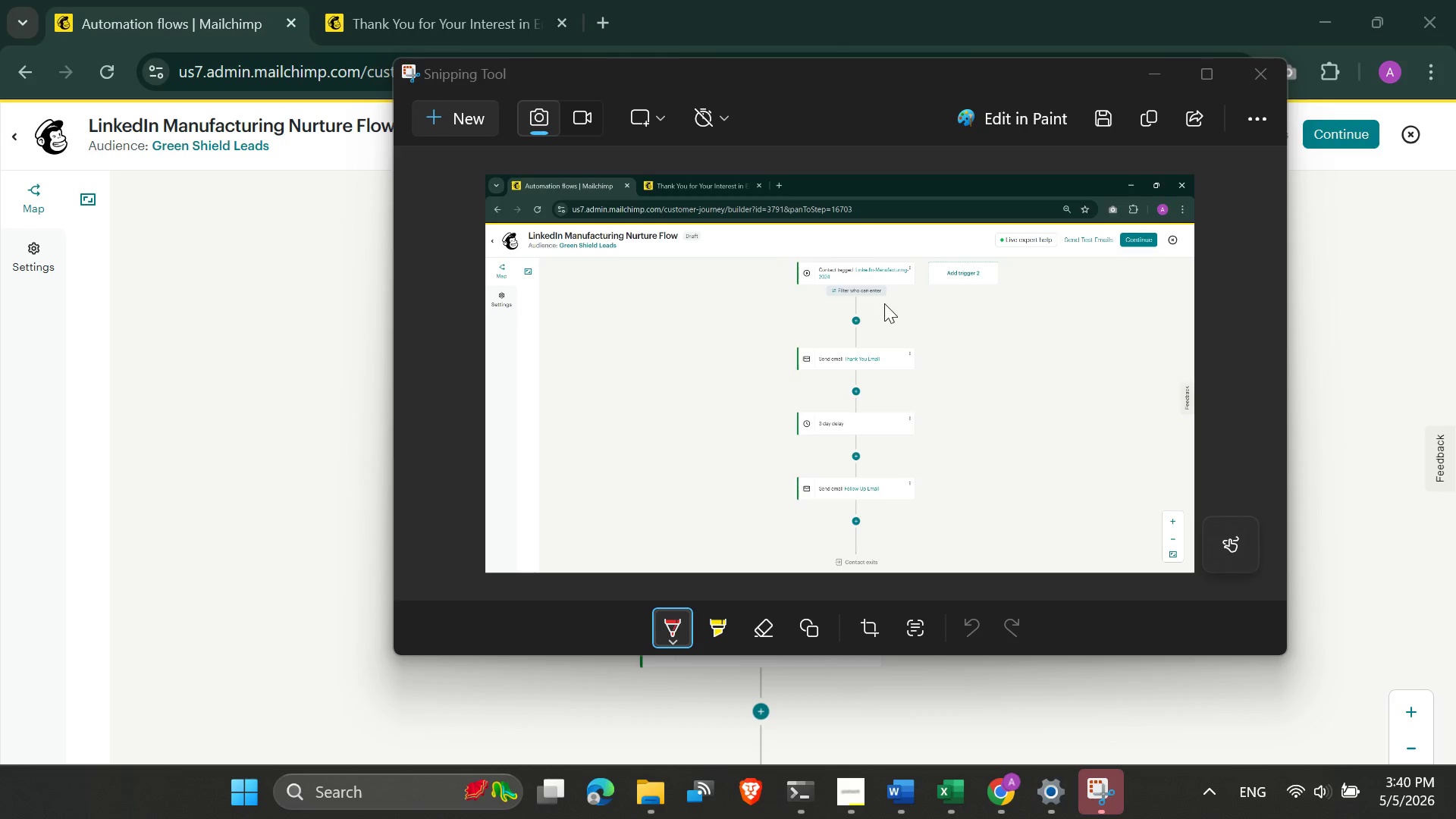 
left_click([1213, 77])
 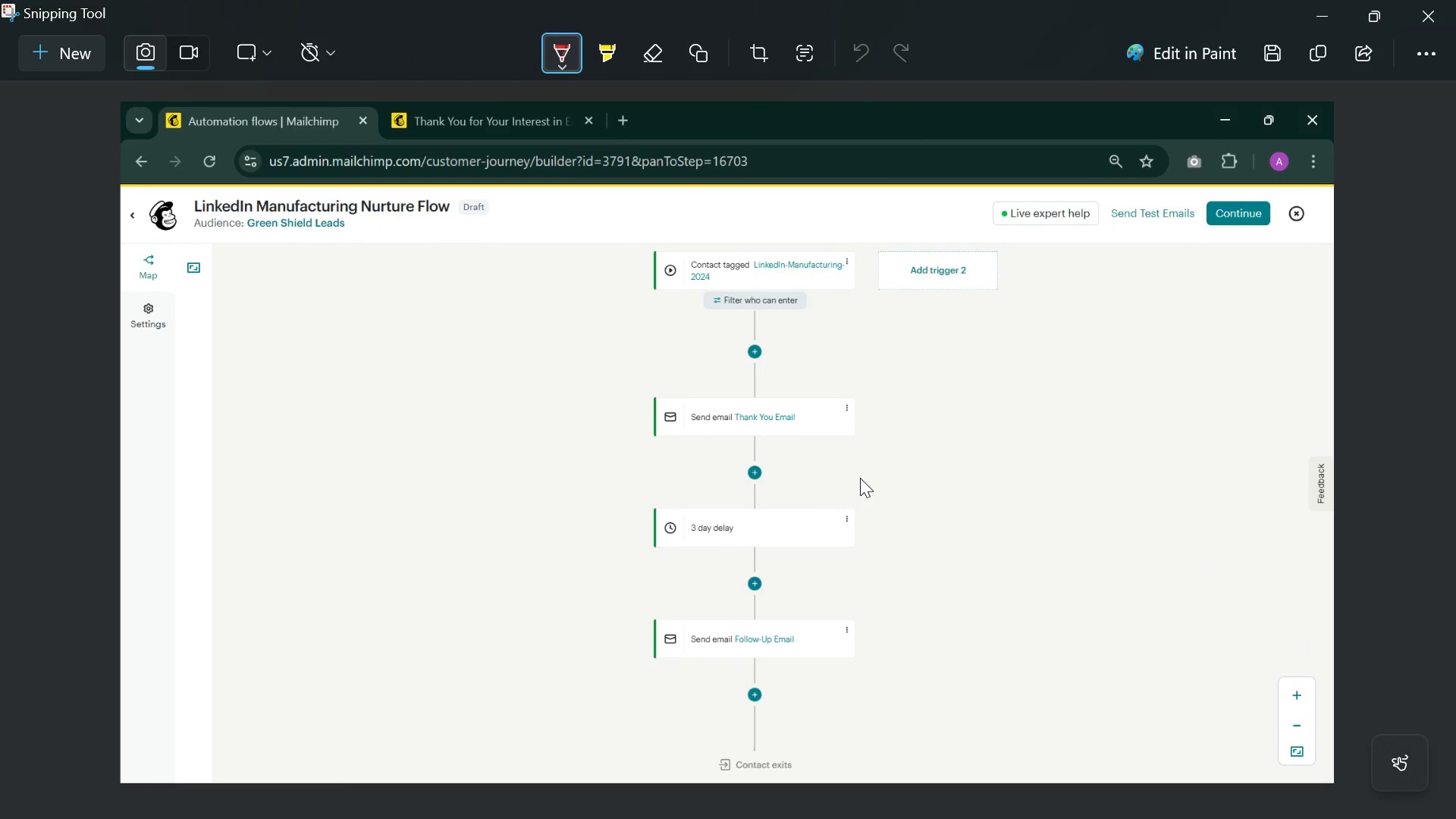 
wait(6.5)
 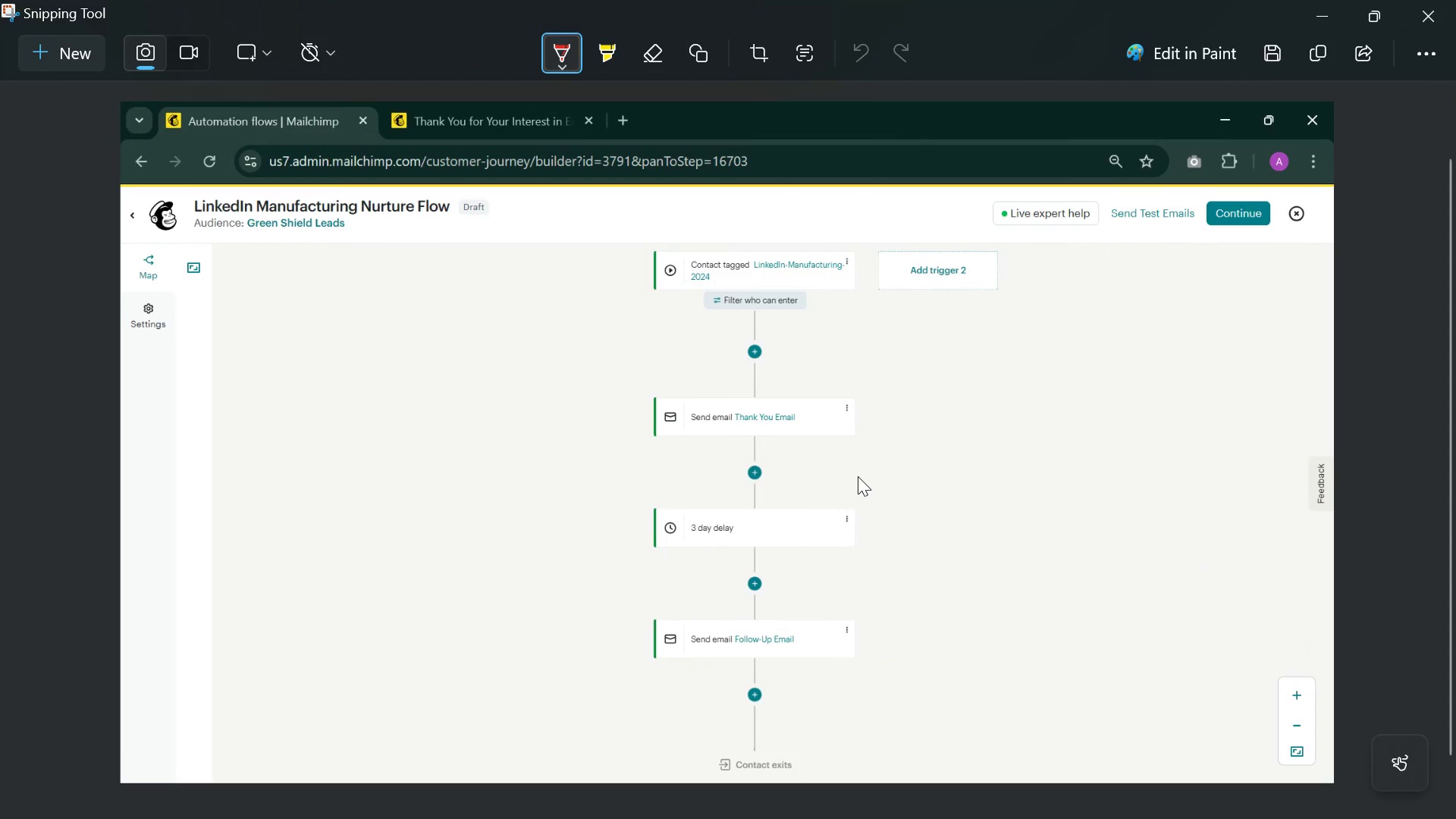 
hold_key(key=ControlLeft, duration=0.98)
scroll: coordinate [860, 478], scroll_direction: up, amount: 2.0
 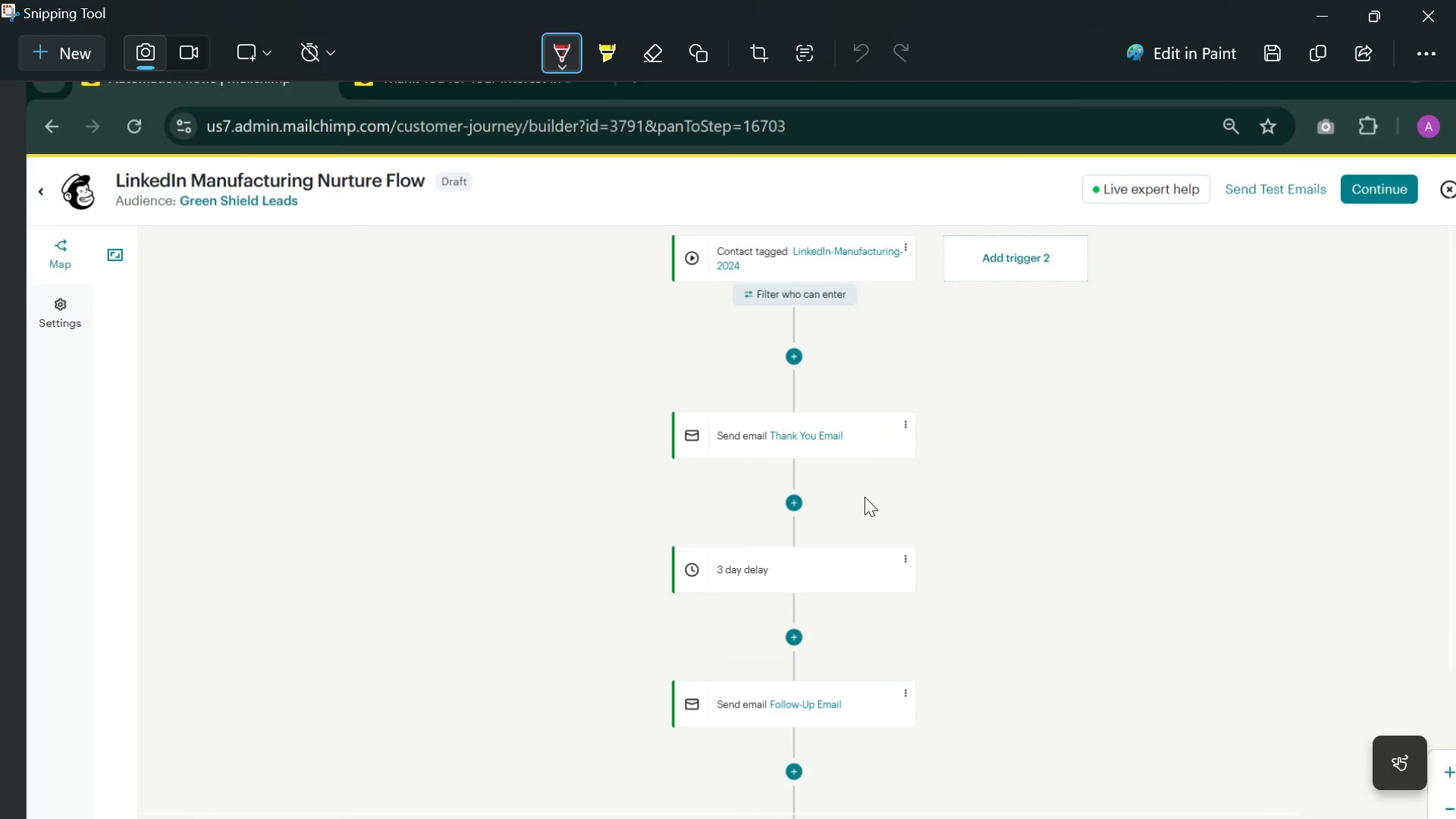 
hold_key(key=ControlLeft, duration=0.7)
scroll: coordinate [864, 497], scroll_direction: up, amount: 4.0
 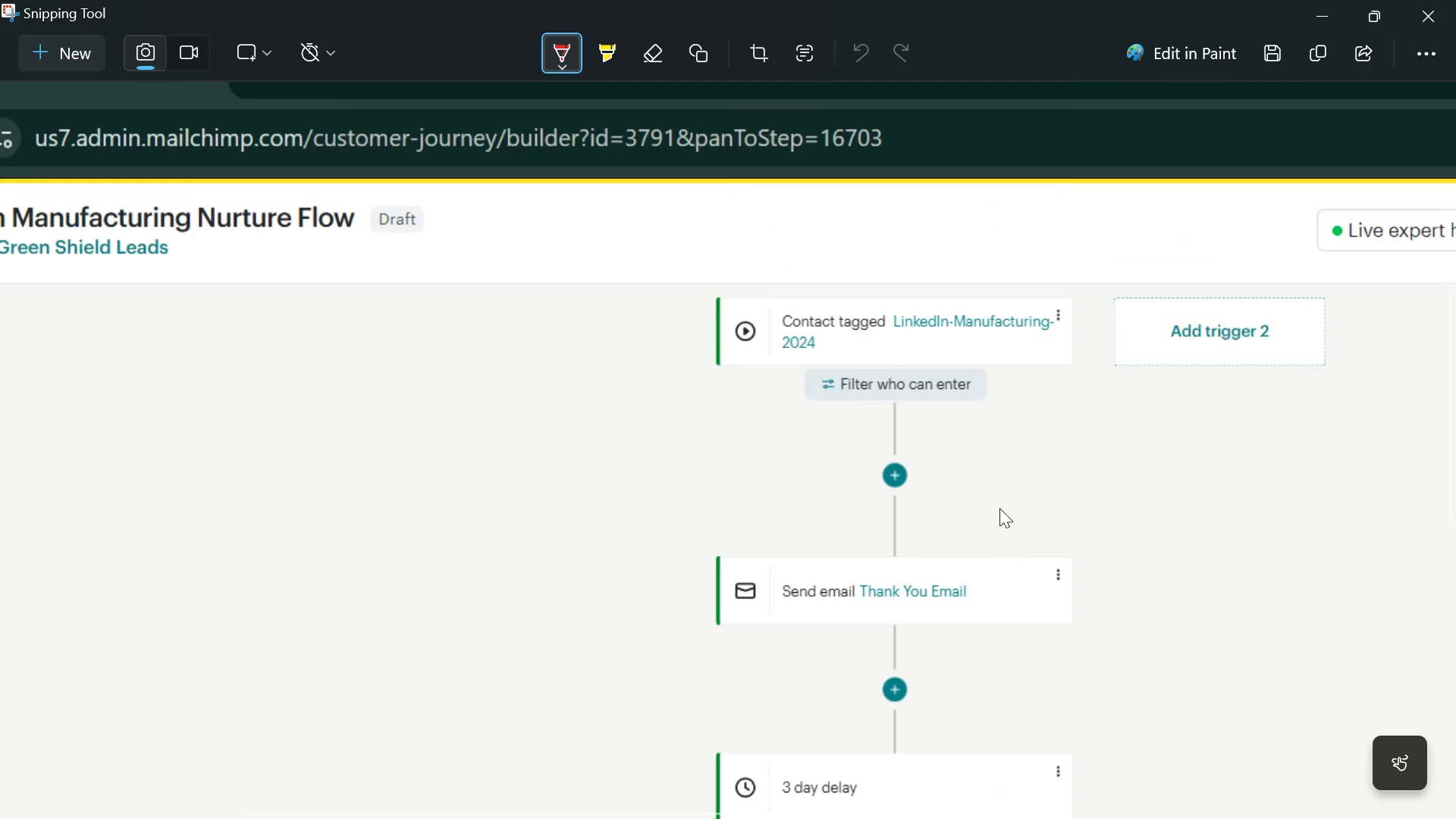 
left_click_drag(start_coordinate=[999, 507], to_coordinate=[916, 422])
 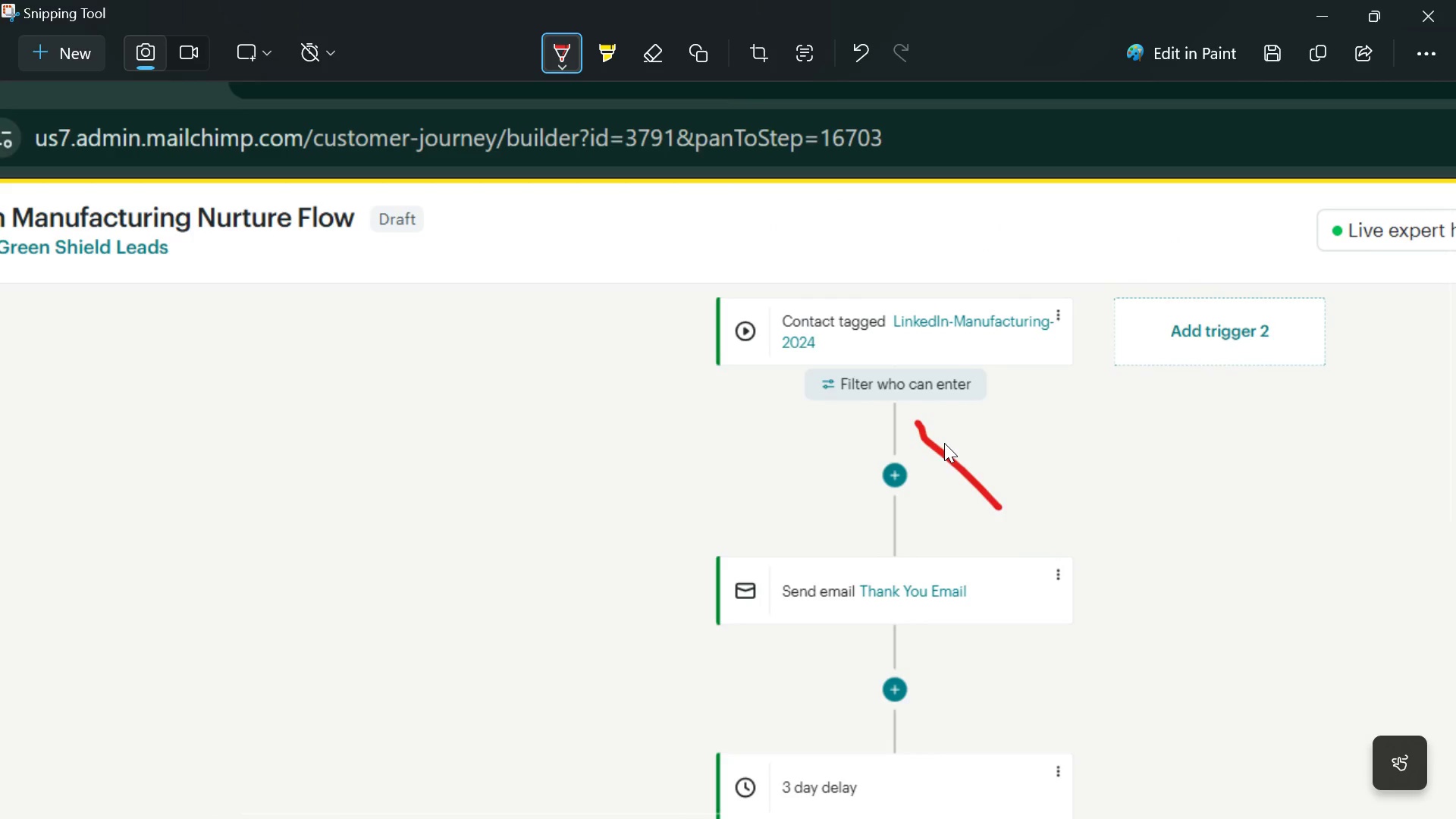 
key(Control+Z)
 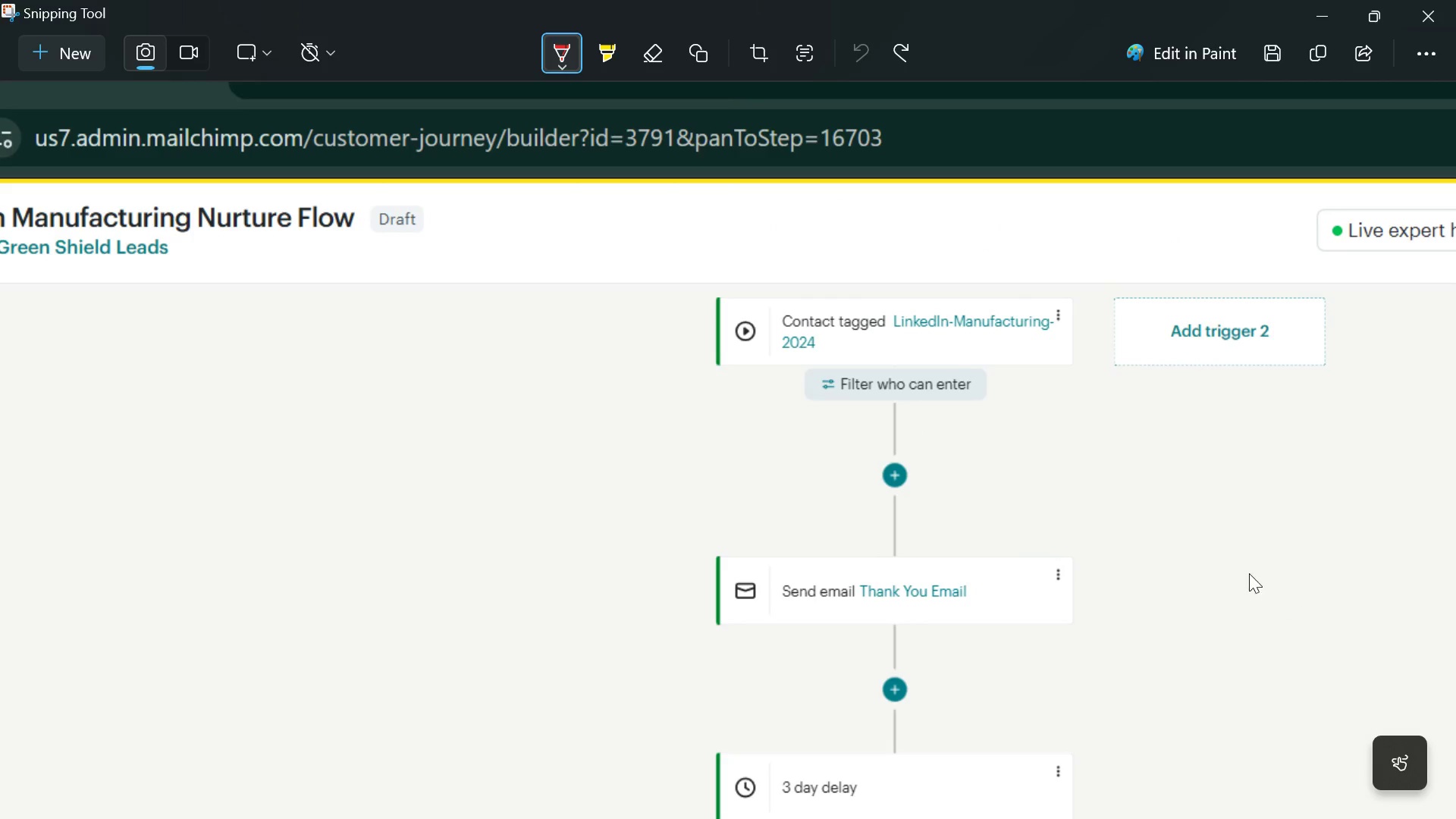 
hold_key(key=ControlLeft, duration=0.73)
scroll: coordinate [981, 425], scroll_direction: down, amount: 3.0
 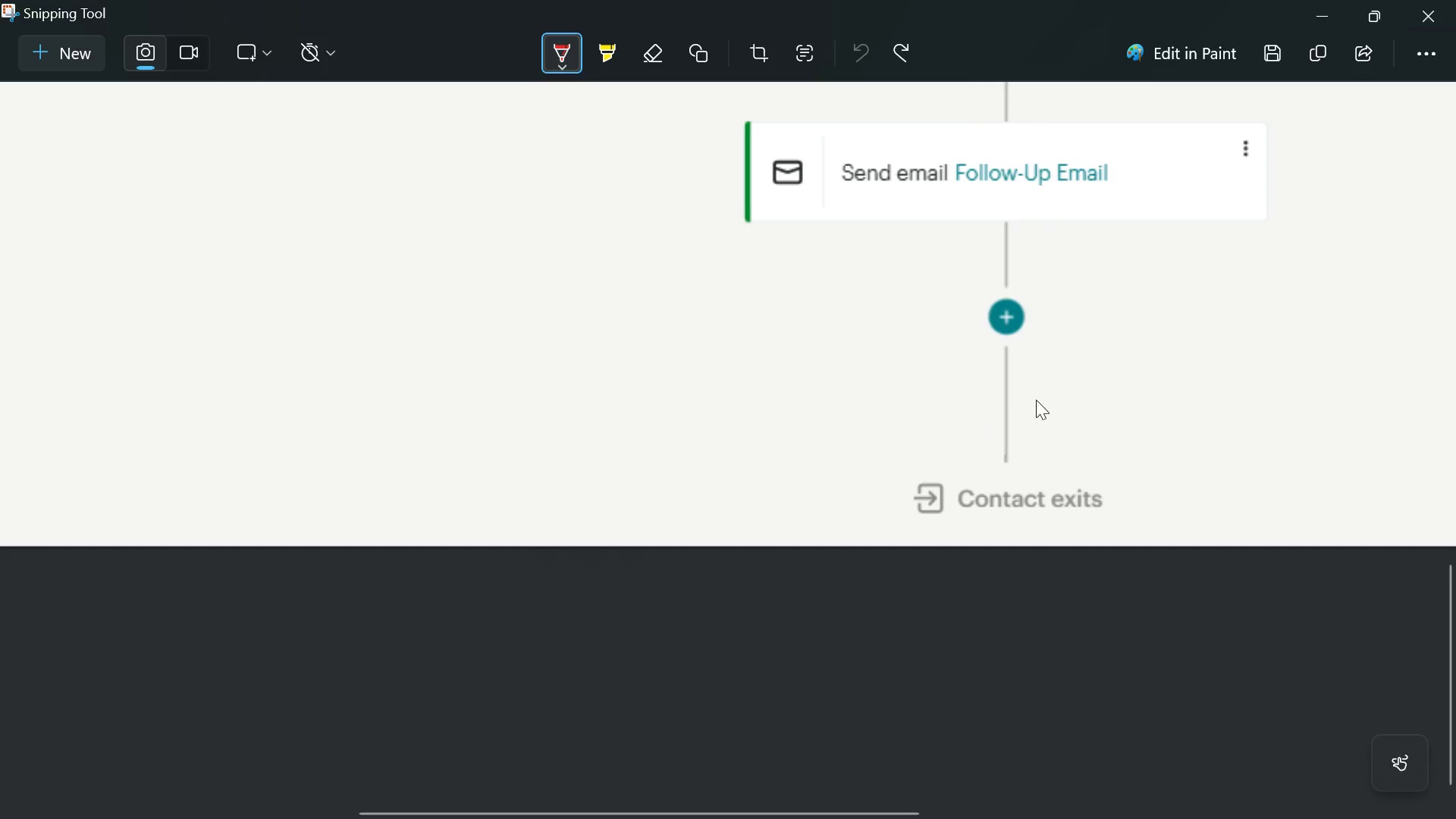 
scroll: coordinate [1037, 392], scroll_direction: up, amount: 11.0
 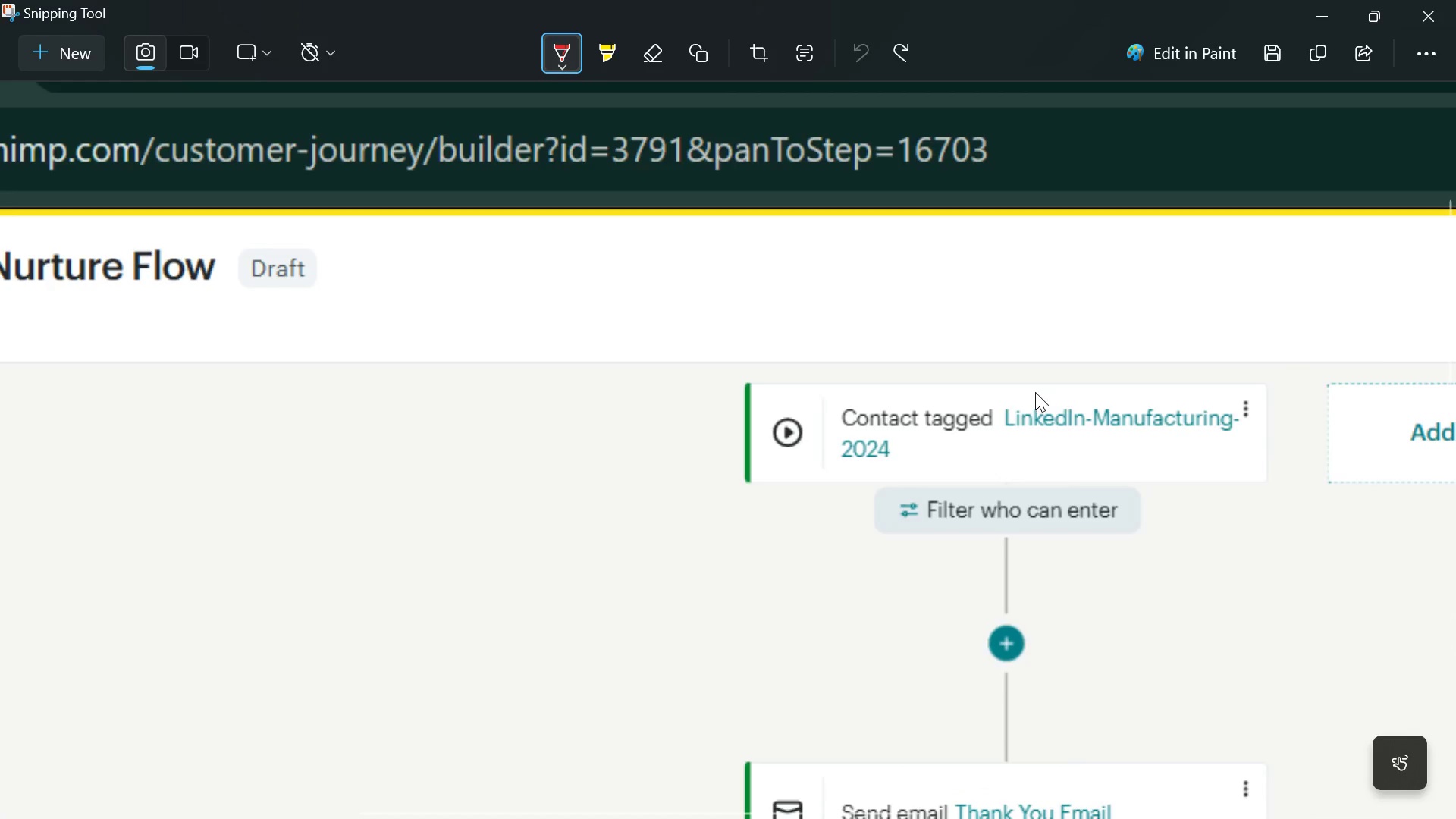 
hold_key(key=ControlLeft, duration=0.38)
 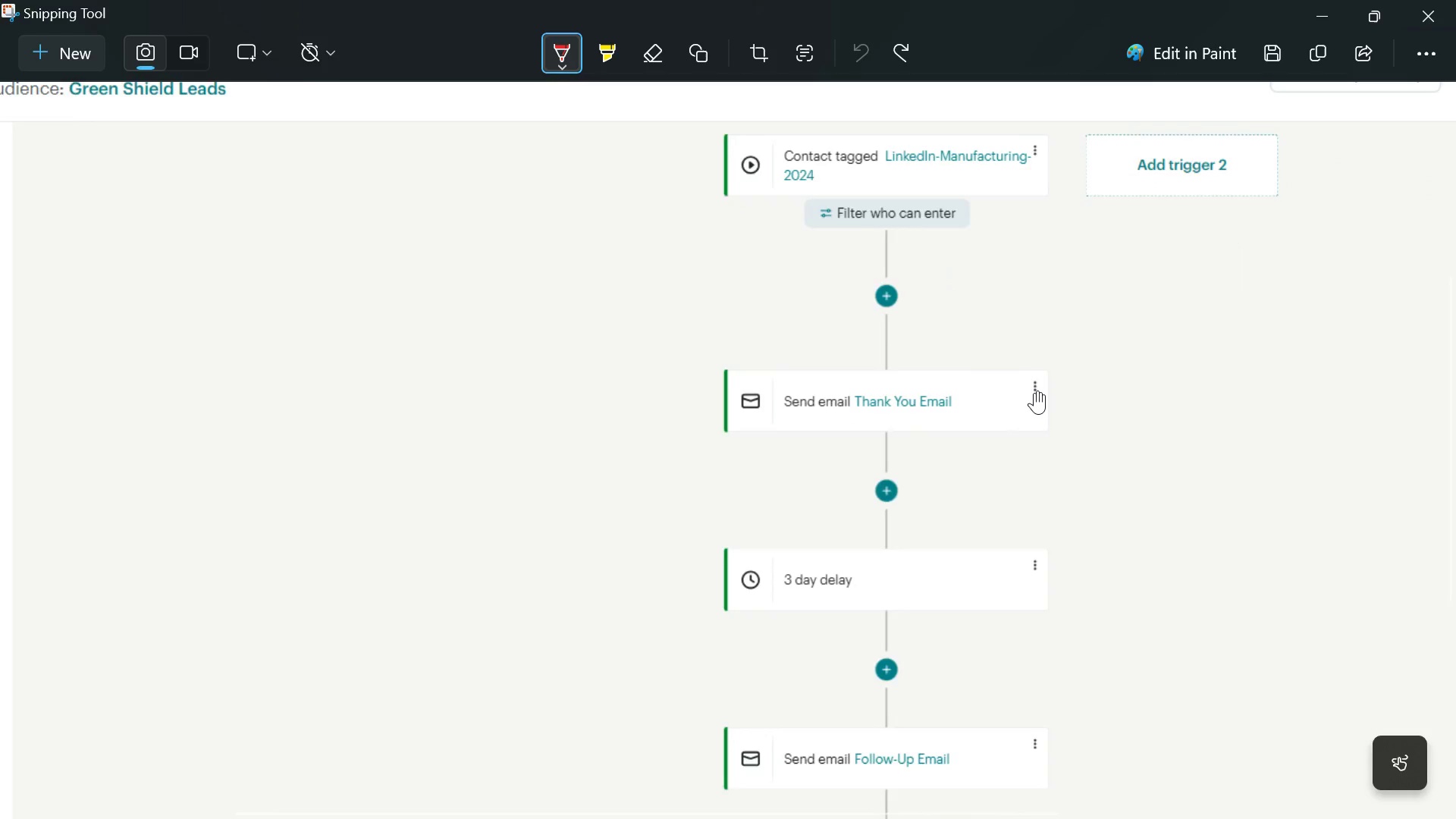 
hold_key(key=ControlLeft, duration=0.34)
 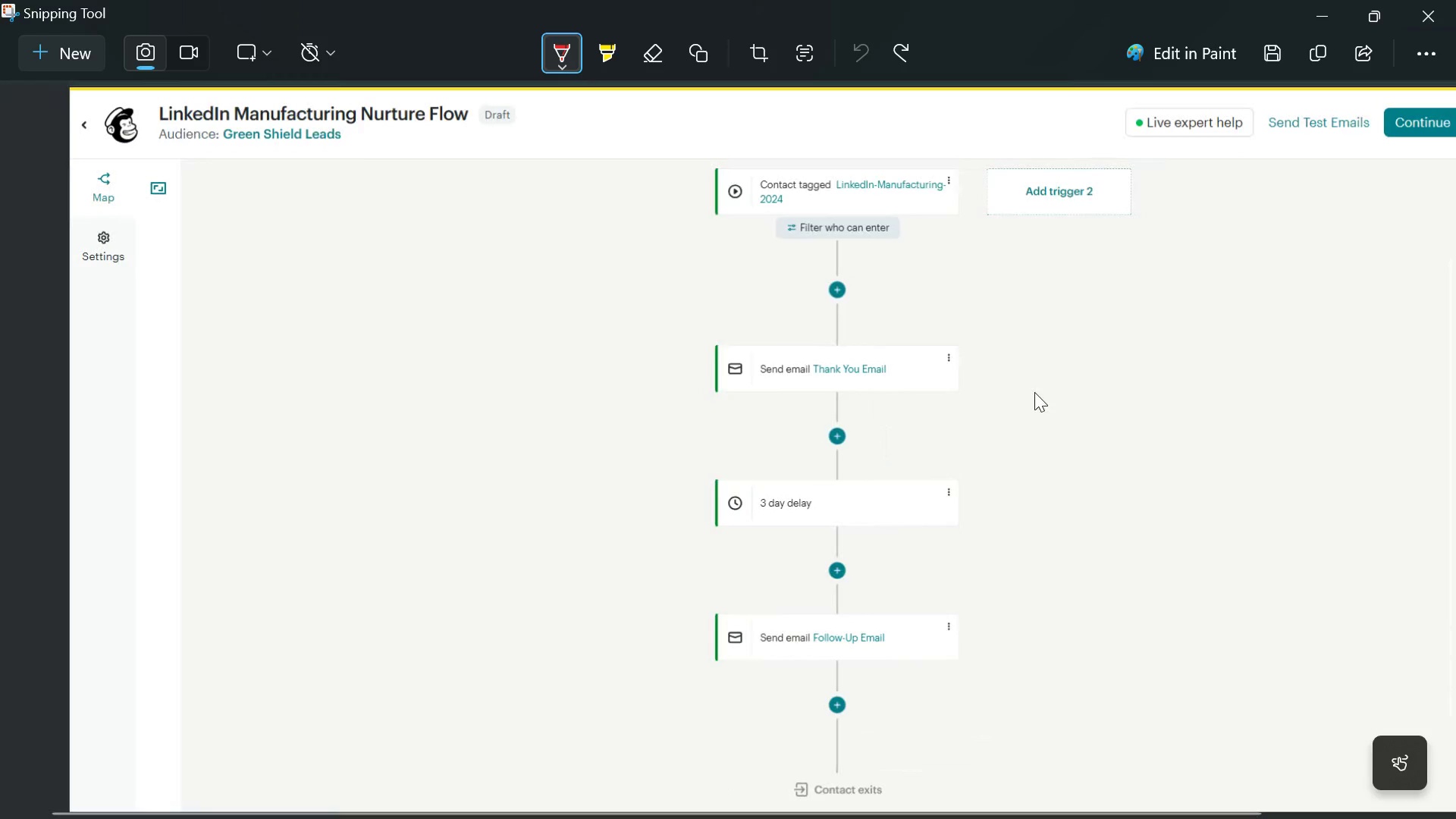 
scroll: coordinate [1035, 392], scroll_direction: down, amount: 6.0
 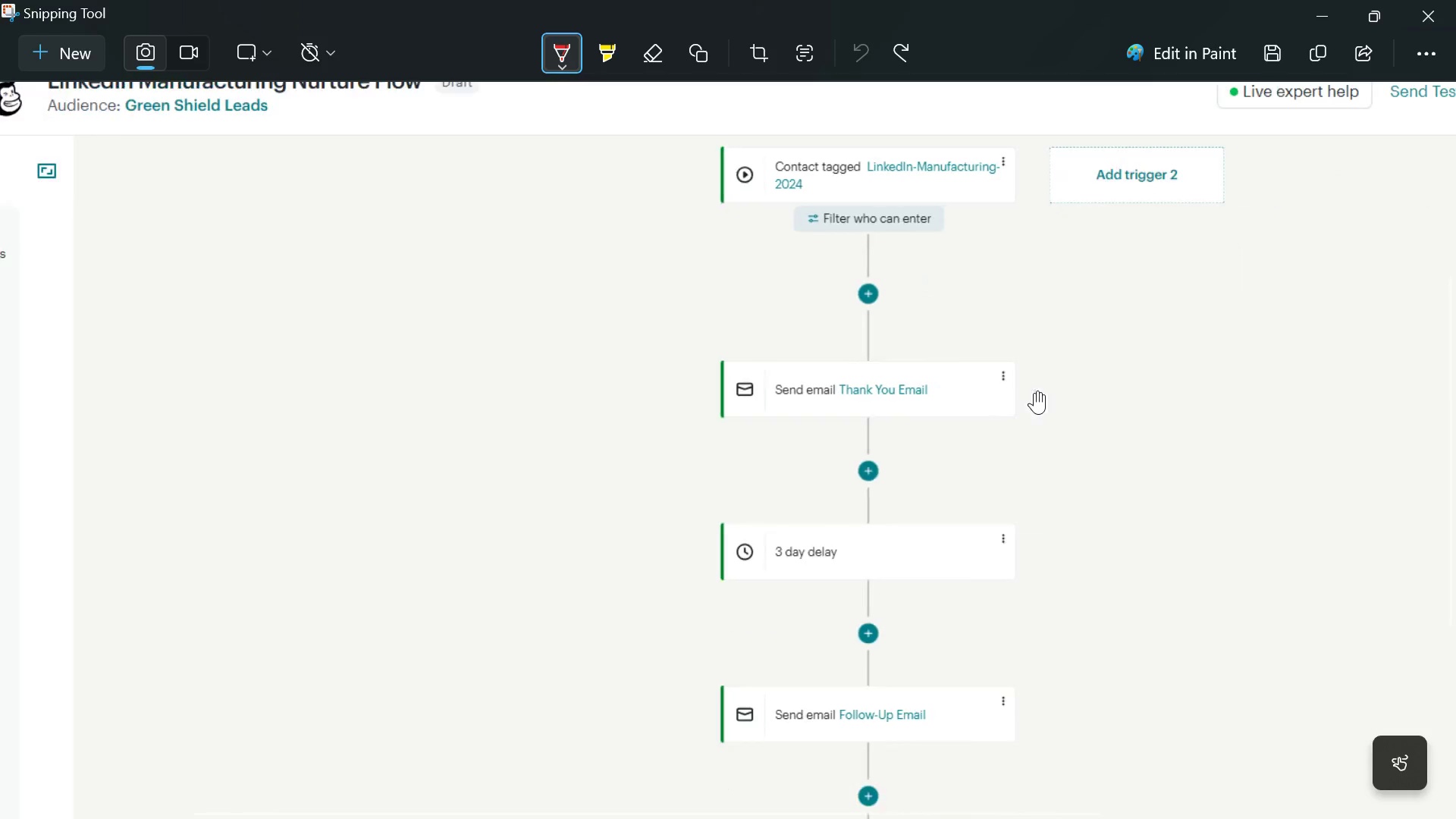 
key(Control+ControlLeft)
 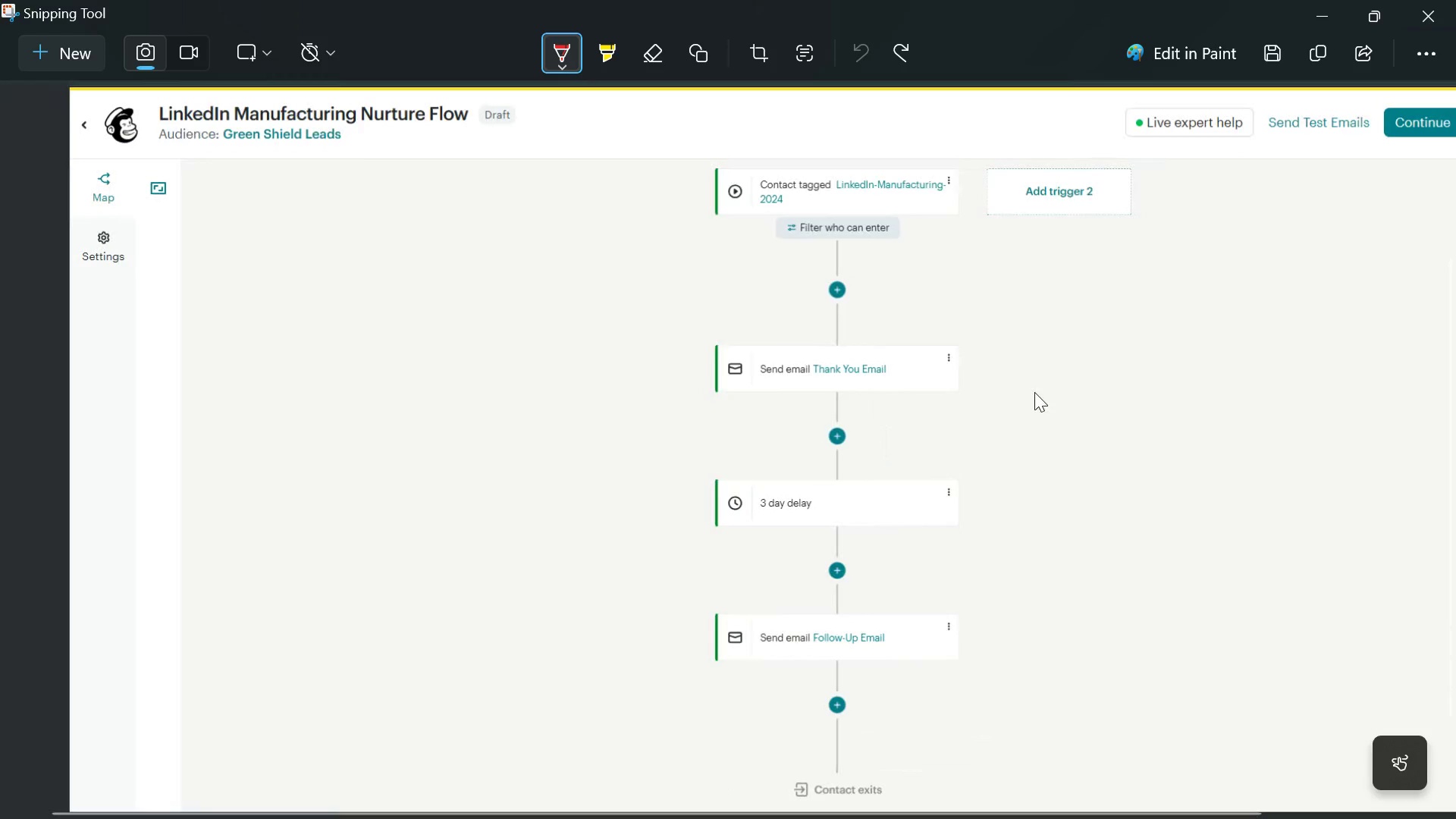 
scroll: coordinate [1034, 392], scroll_direction: down, amount: 5.0
 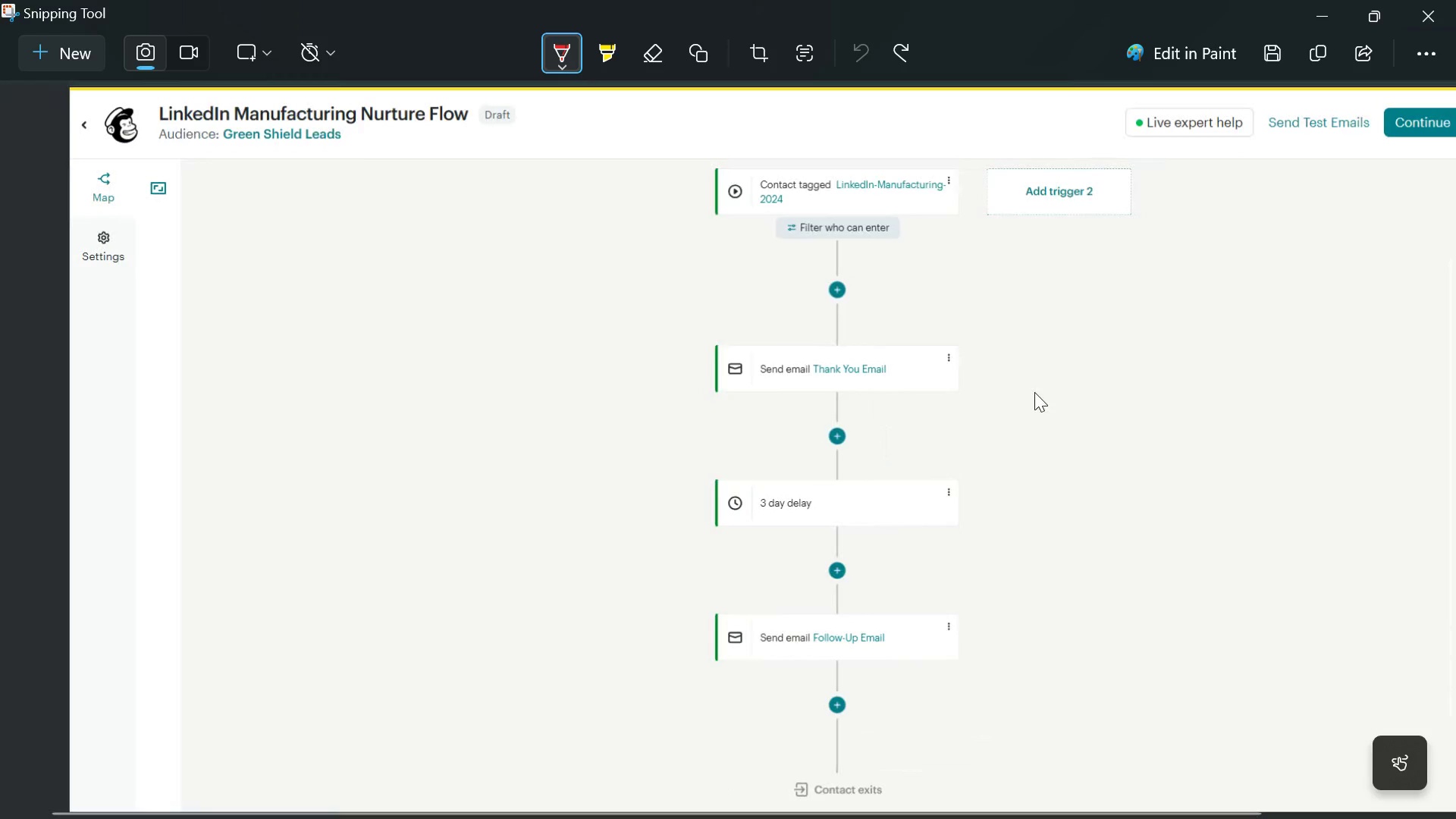 
key(Control+ControlLeft)
 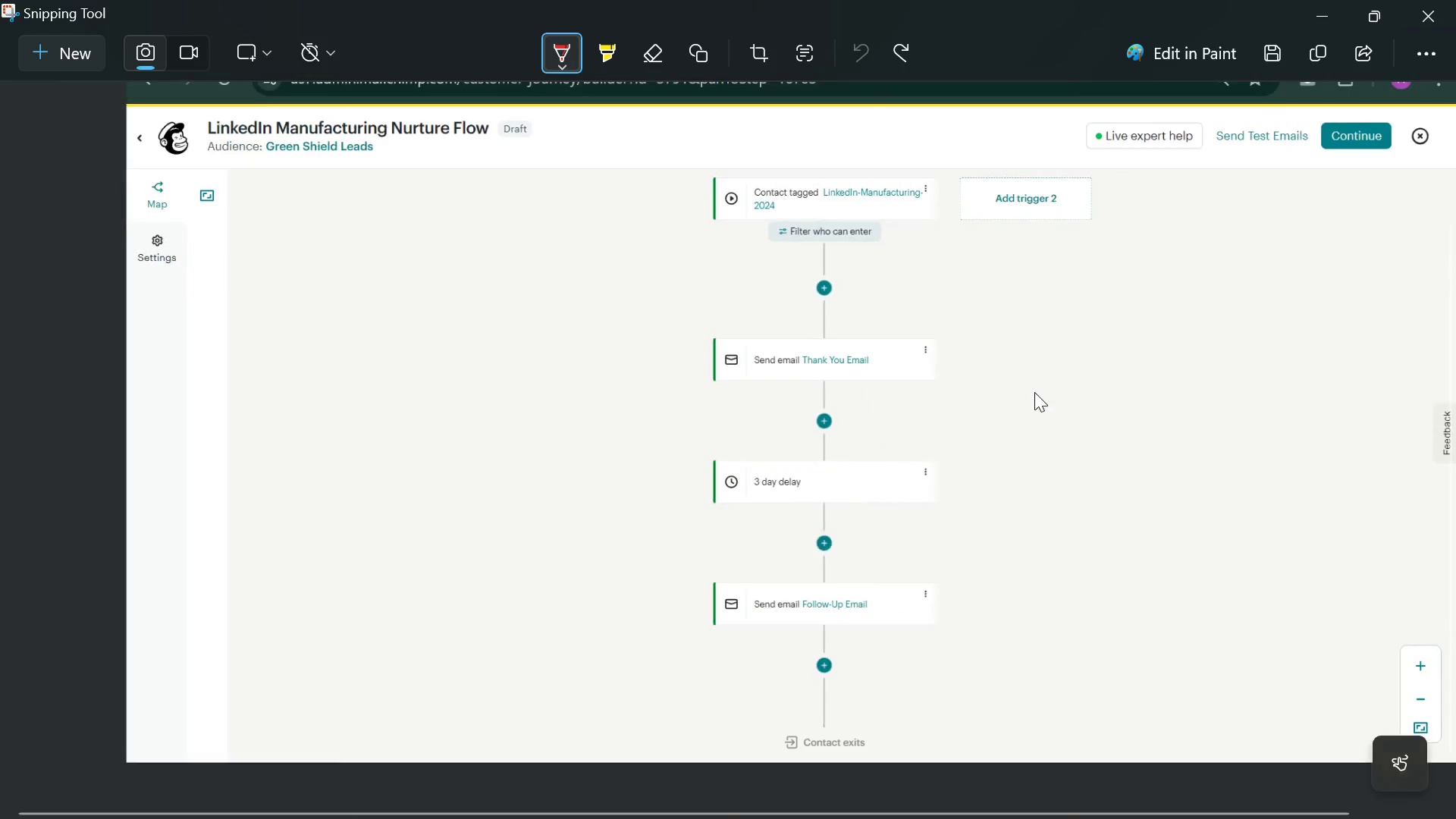 
scroll: coordinate [1034, 392], scroll_direction: down, amount: 1.0
 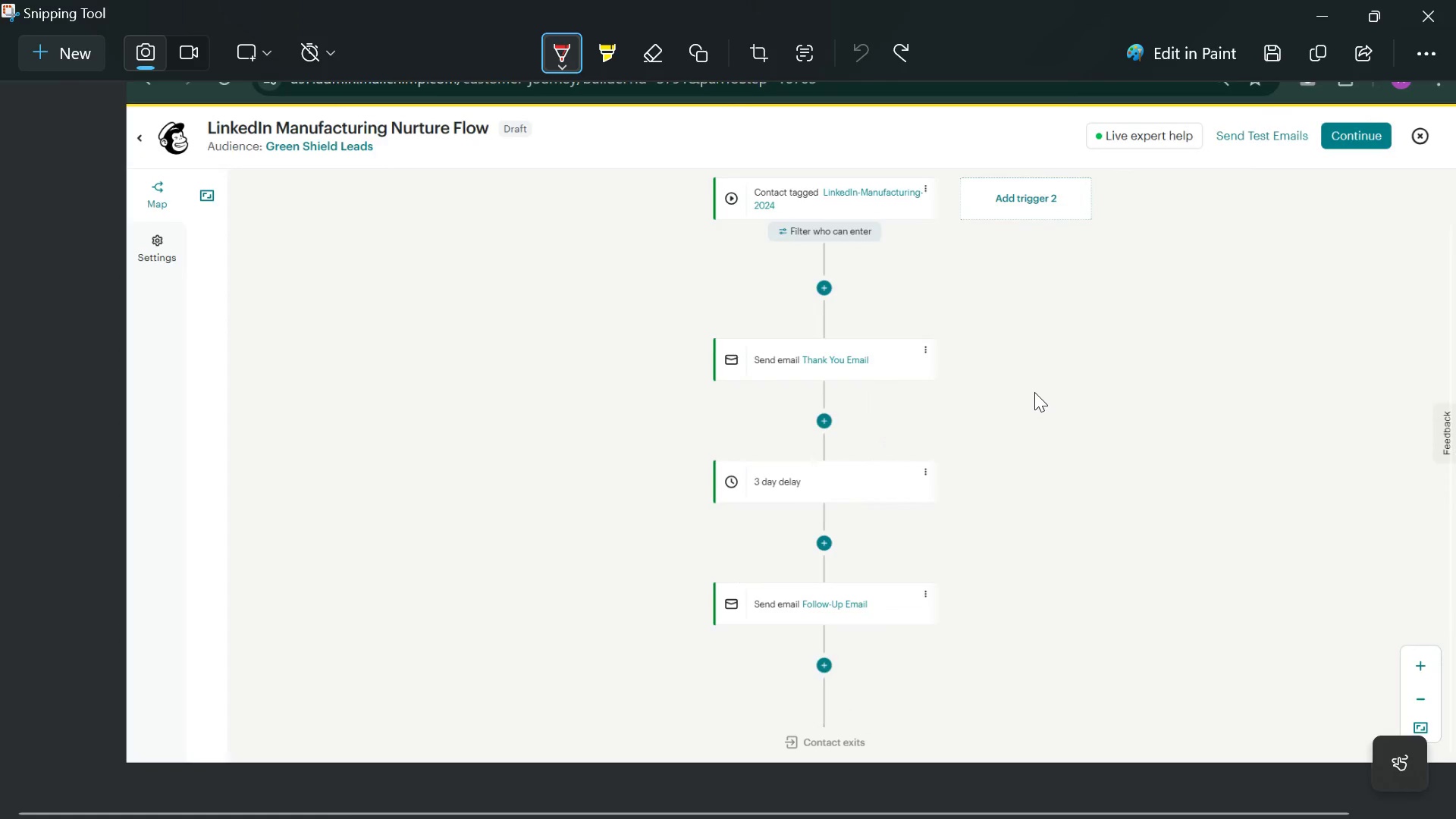 
scroll: coordinate [1034, 392], scroll_direction: up, amount: 1.0
 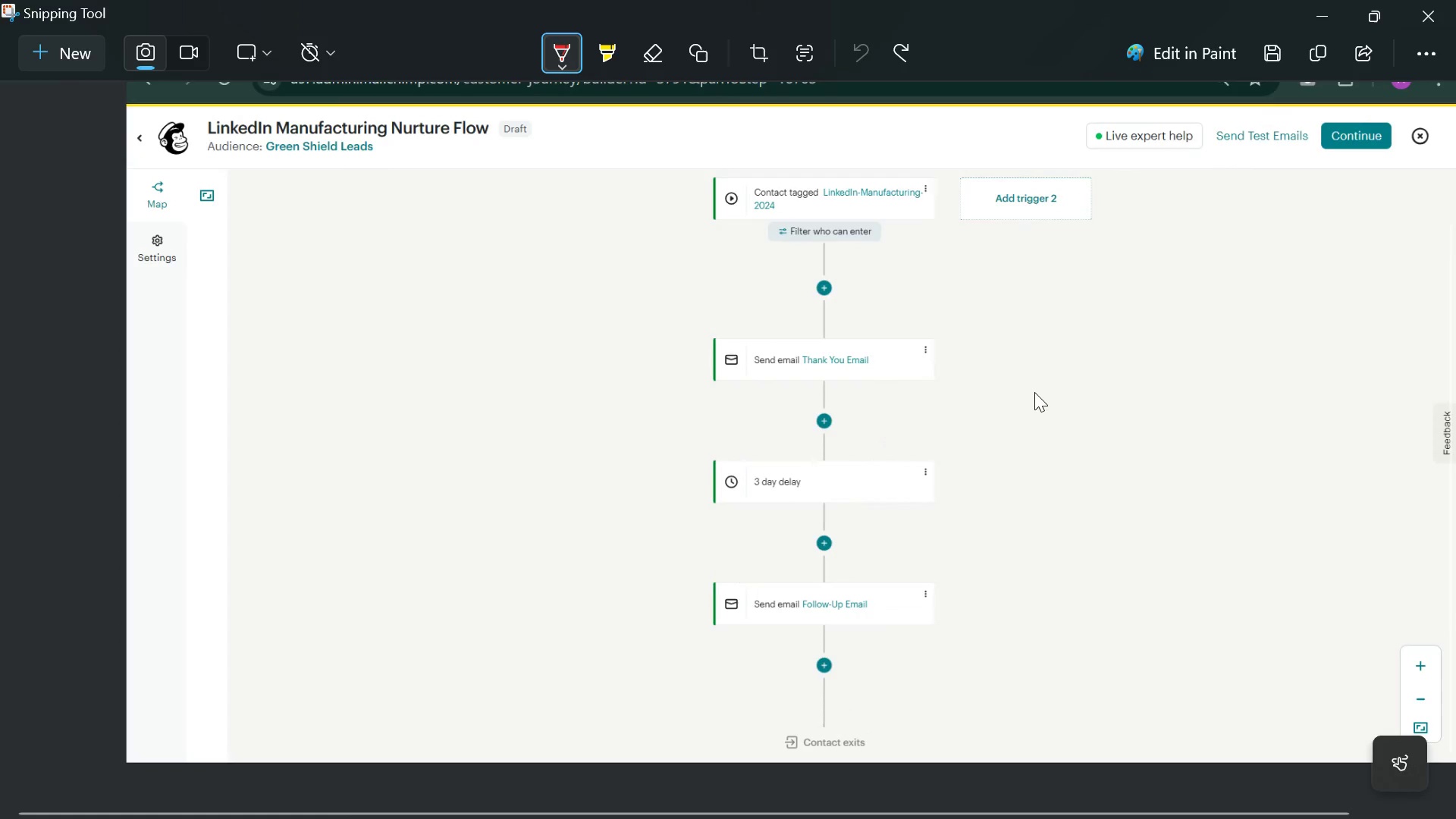 
key(Control+ControlLeft)
 